 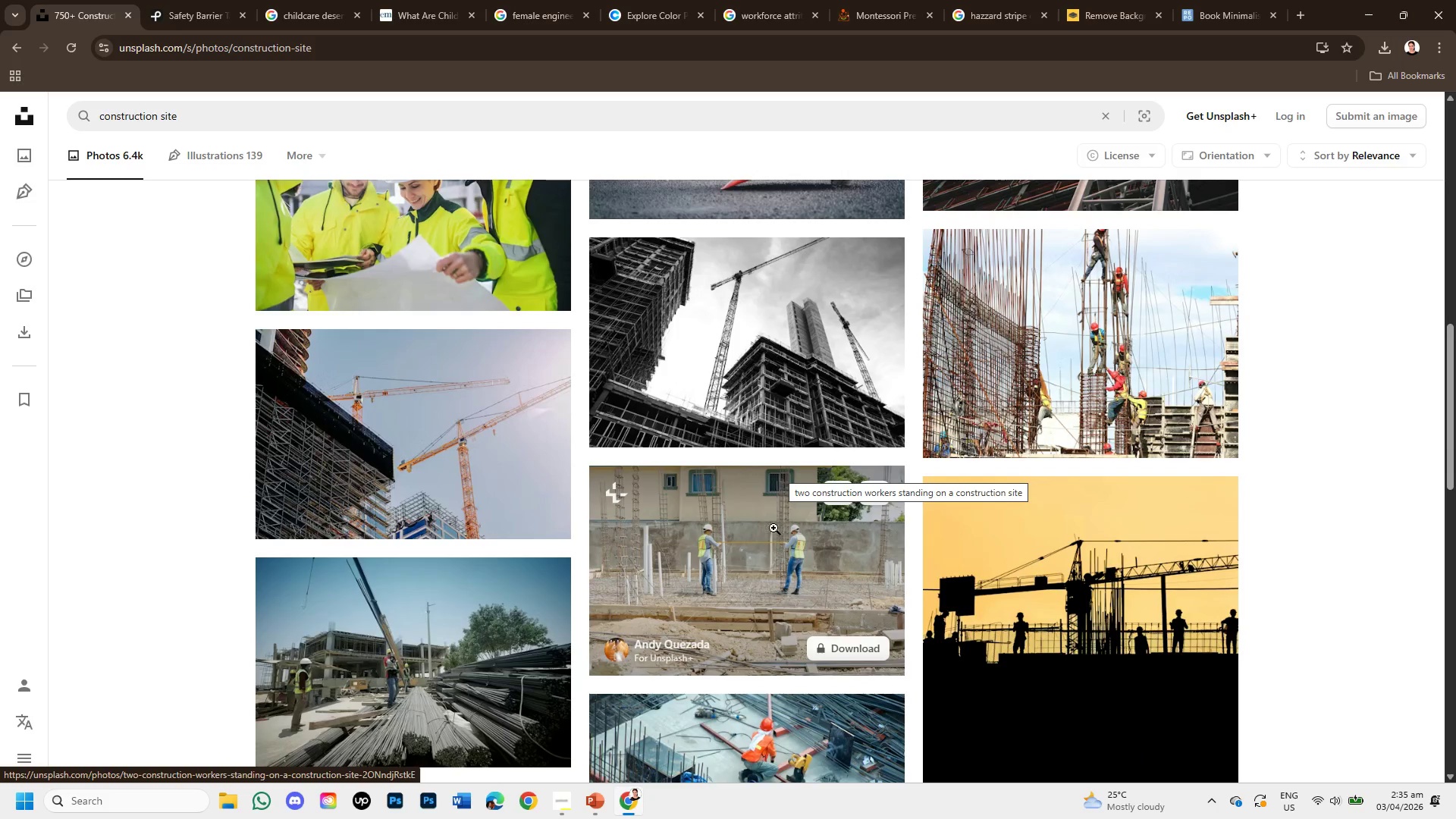 
scroll: coordinate [767, 613], scroll_direction: down, amount: 4.0
 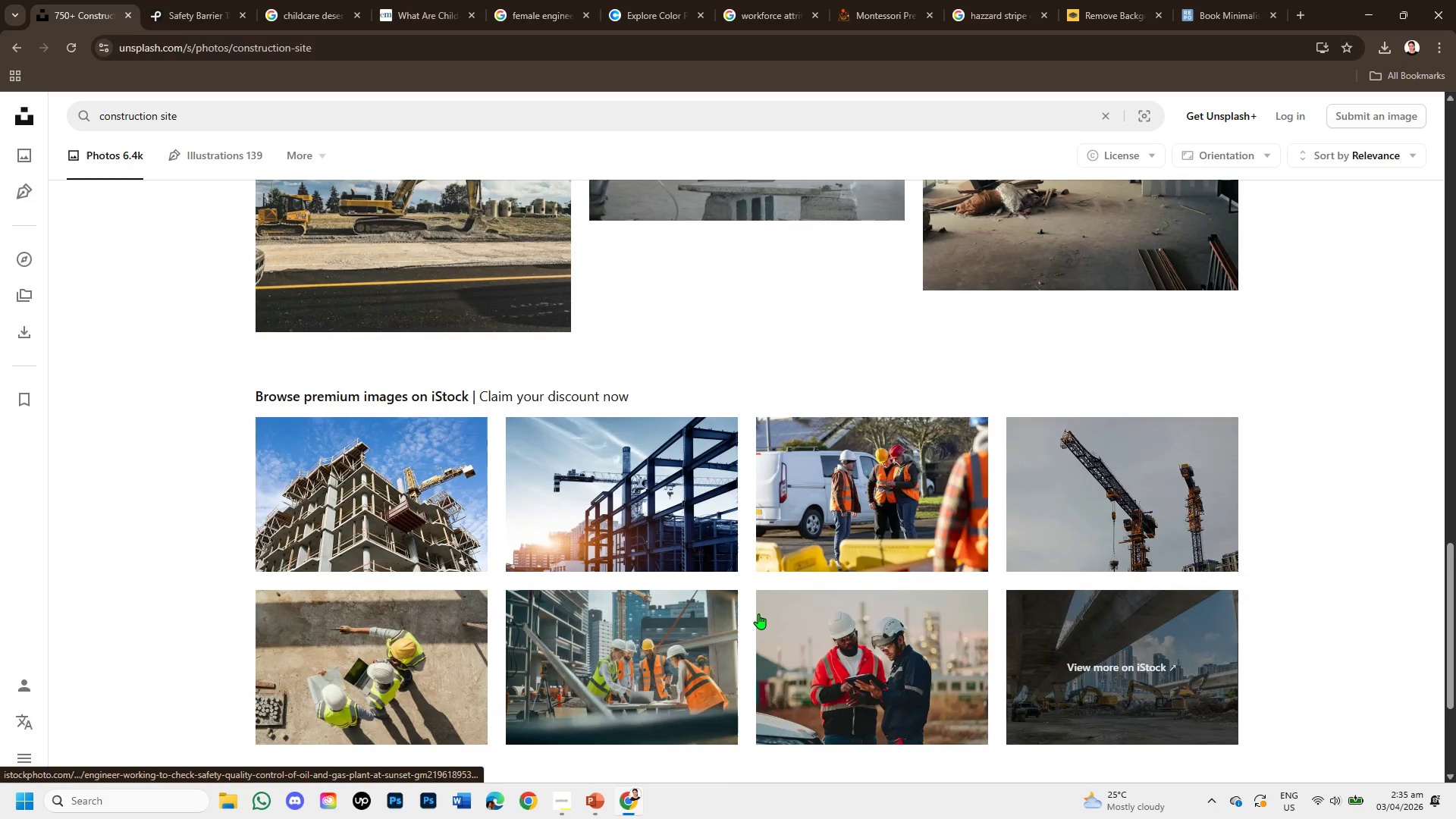 
scroll: coordinate [750, 613], scroll_direction: none, amount: 0.0
 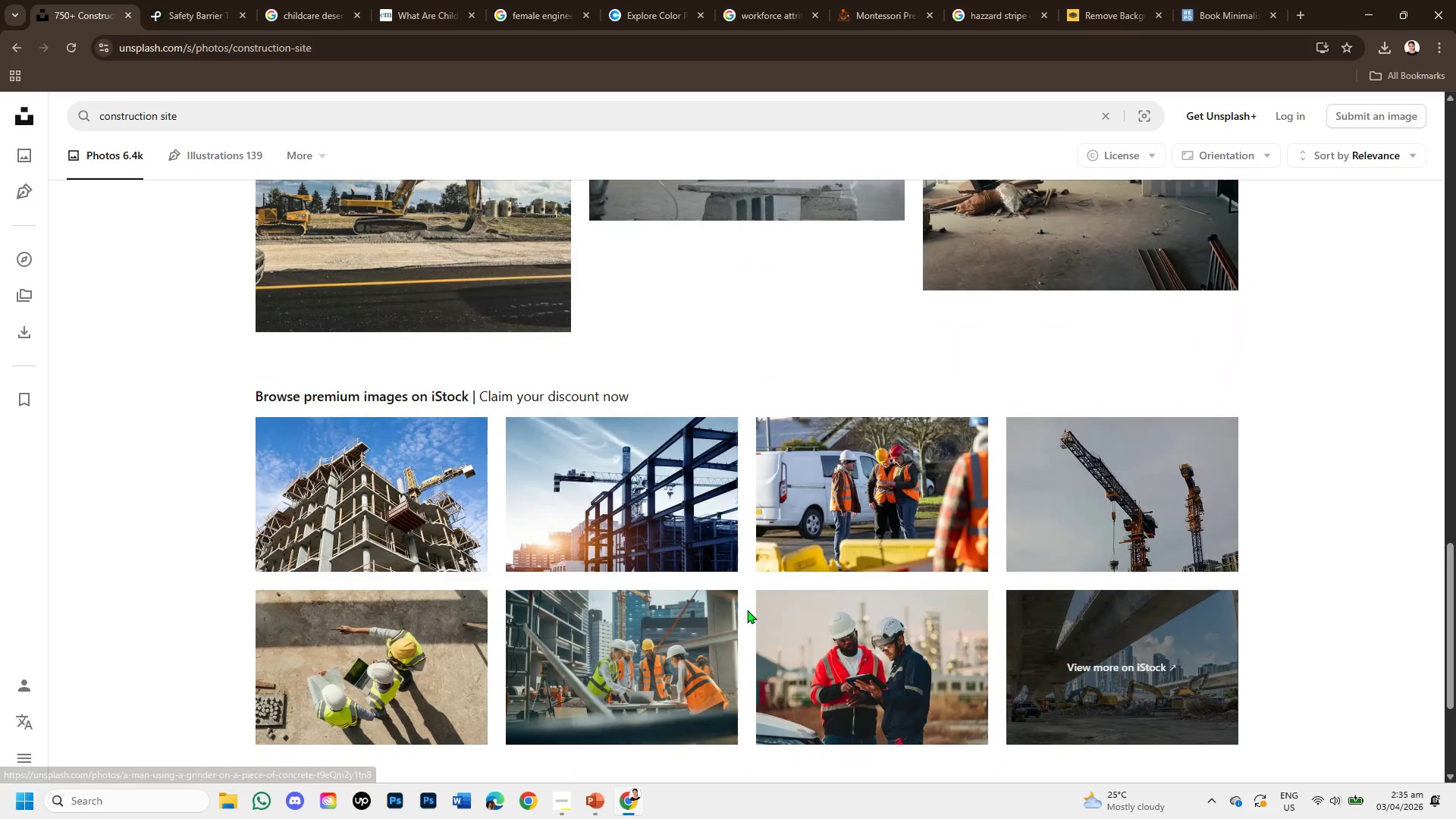 
scroll: coordinate [747, 610], scroll_direction: down, amount: 1.0
 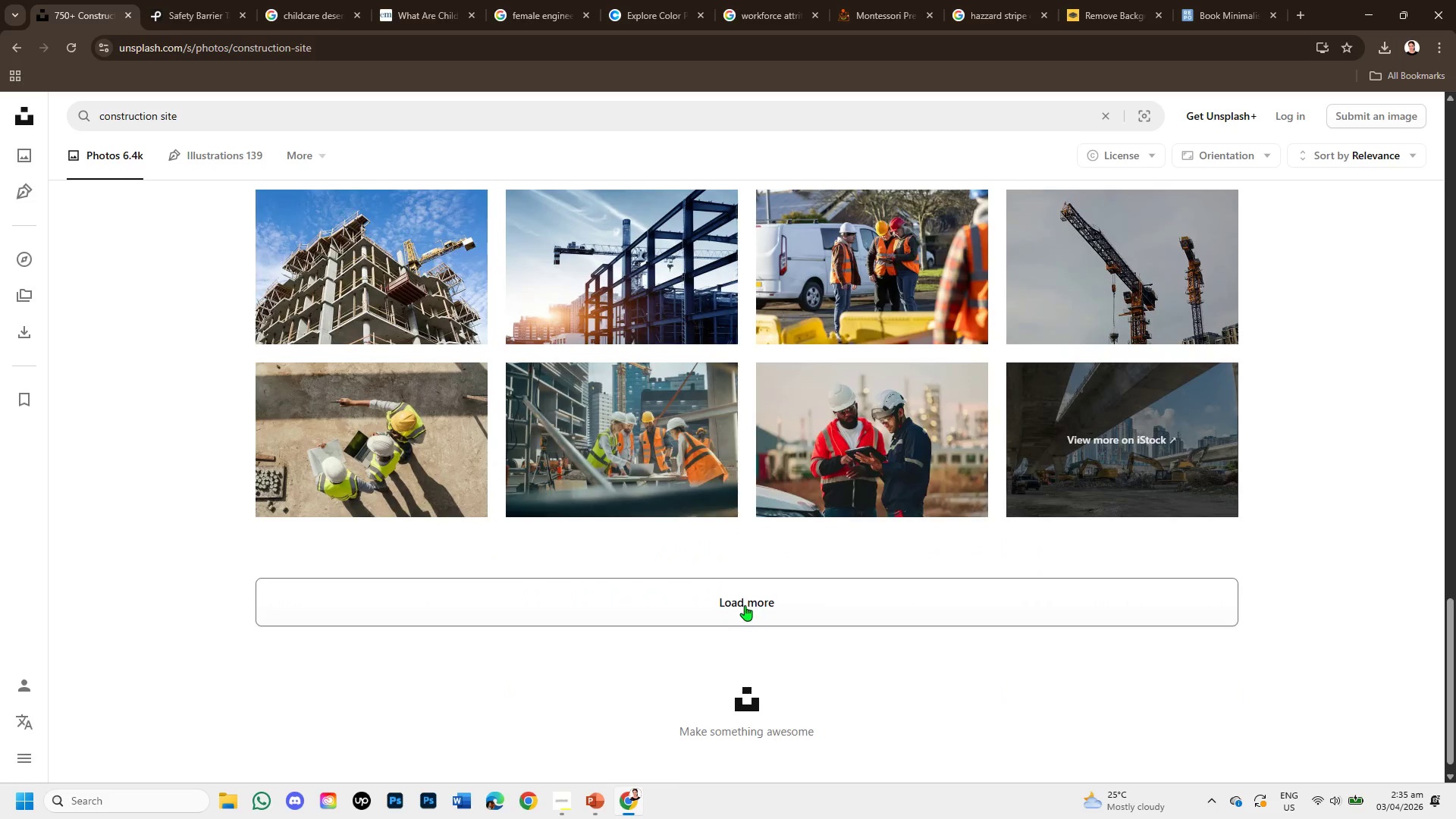 
scroll: coordinate [749, 551], scroll_direction: up, amount: 9.0
 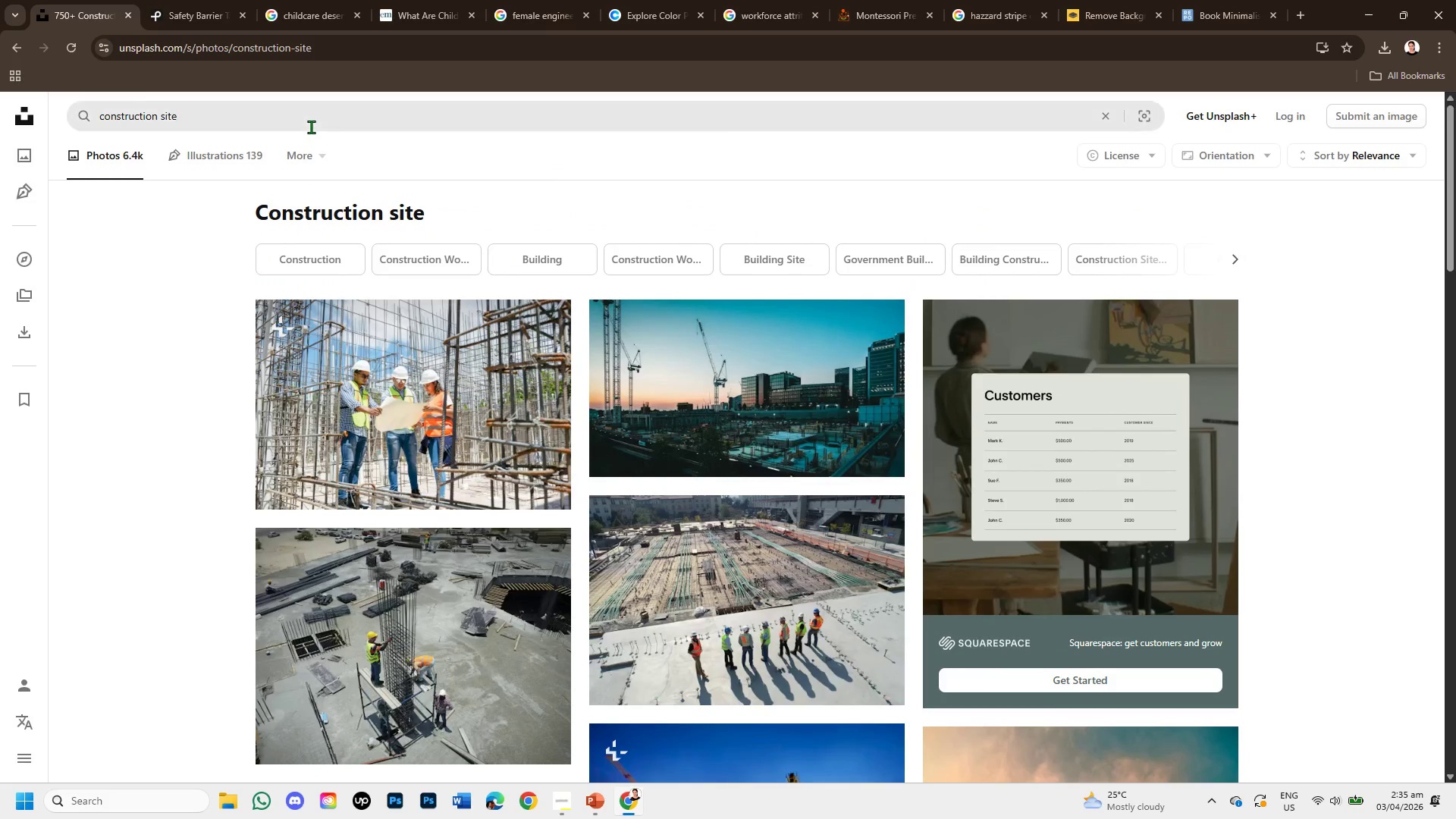 
left_click([311, 127])
 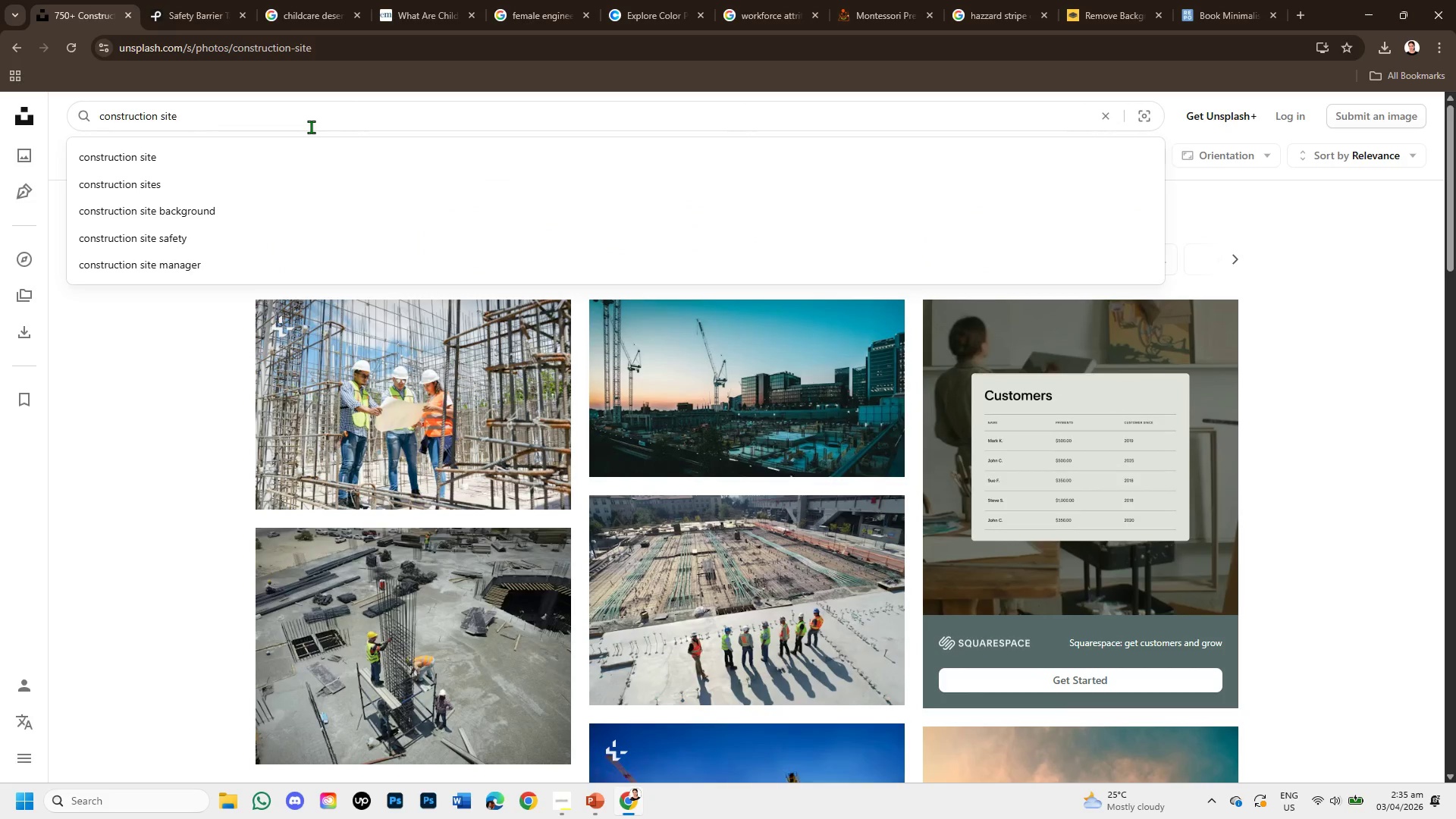 
type( in the rural )
 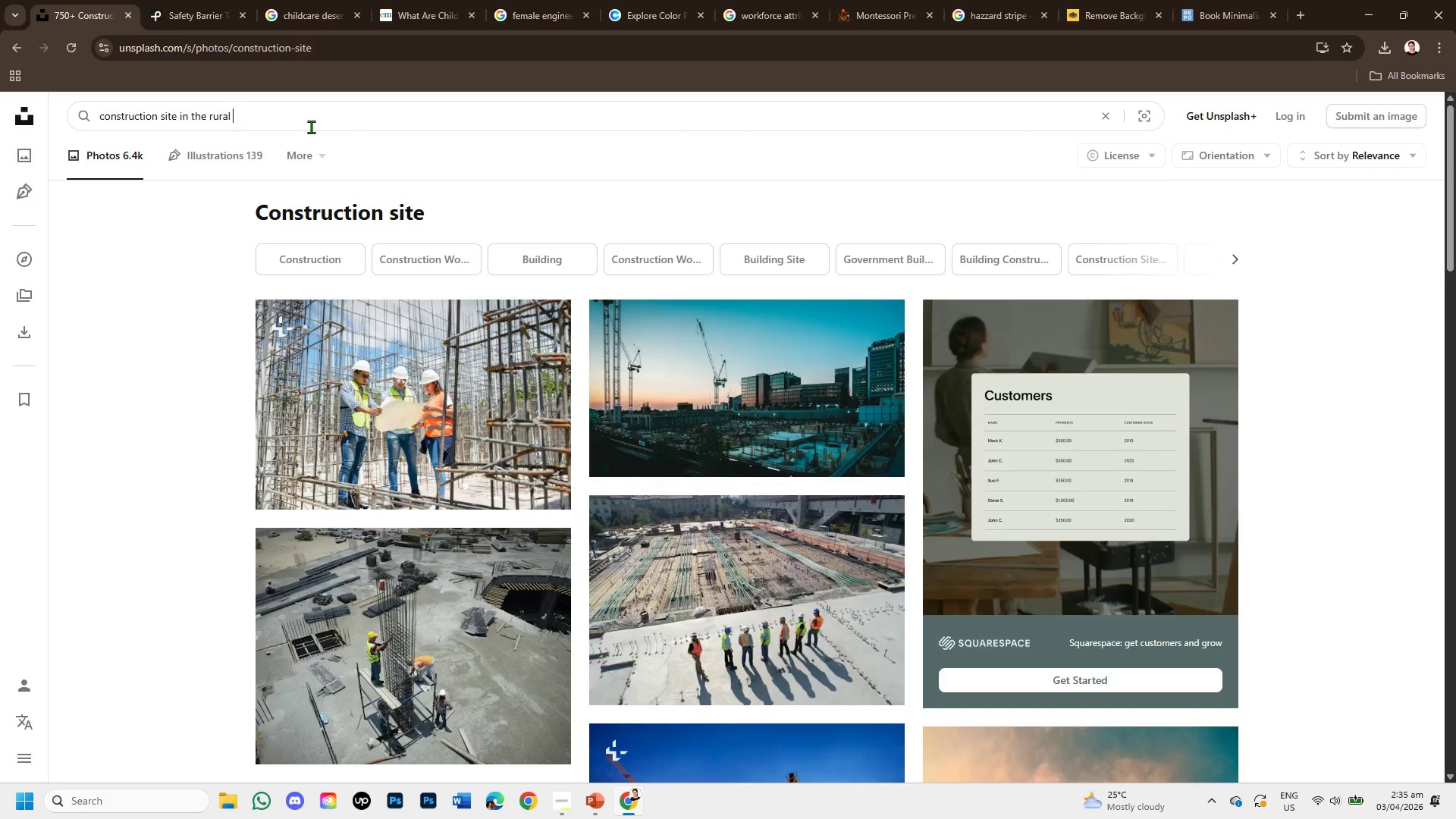 
key(Enter)
 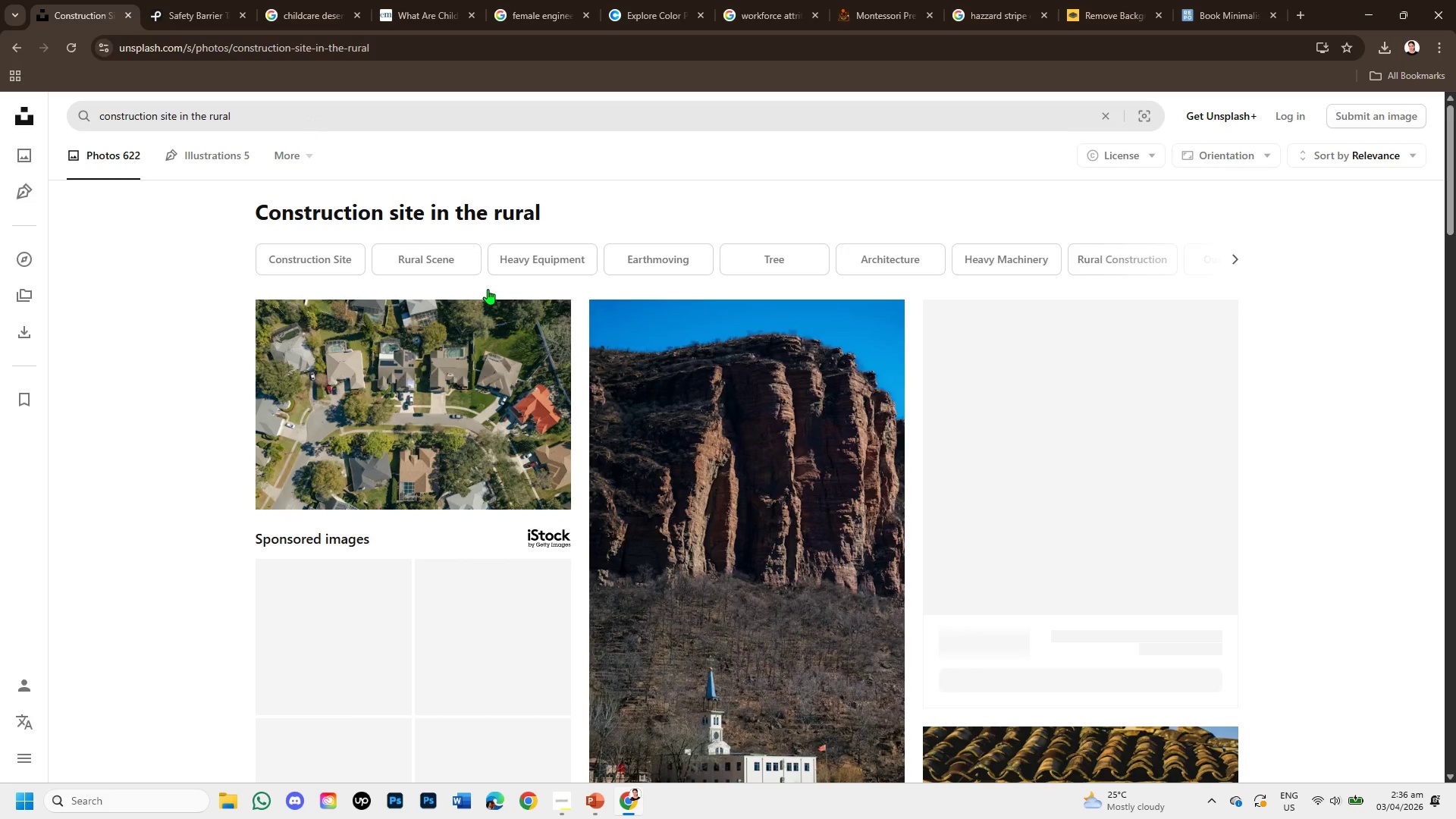 
scroll: coordinate [621, 463], scroll_direction: down, amount: 7.0
 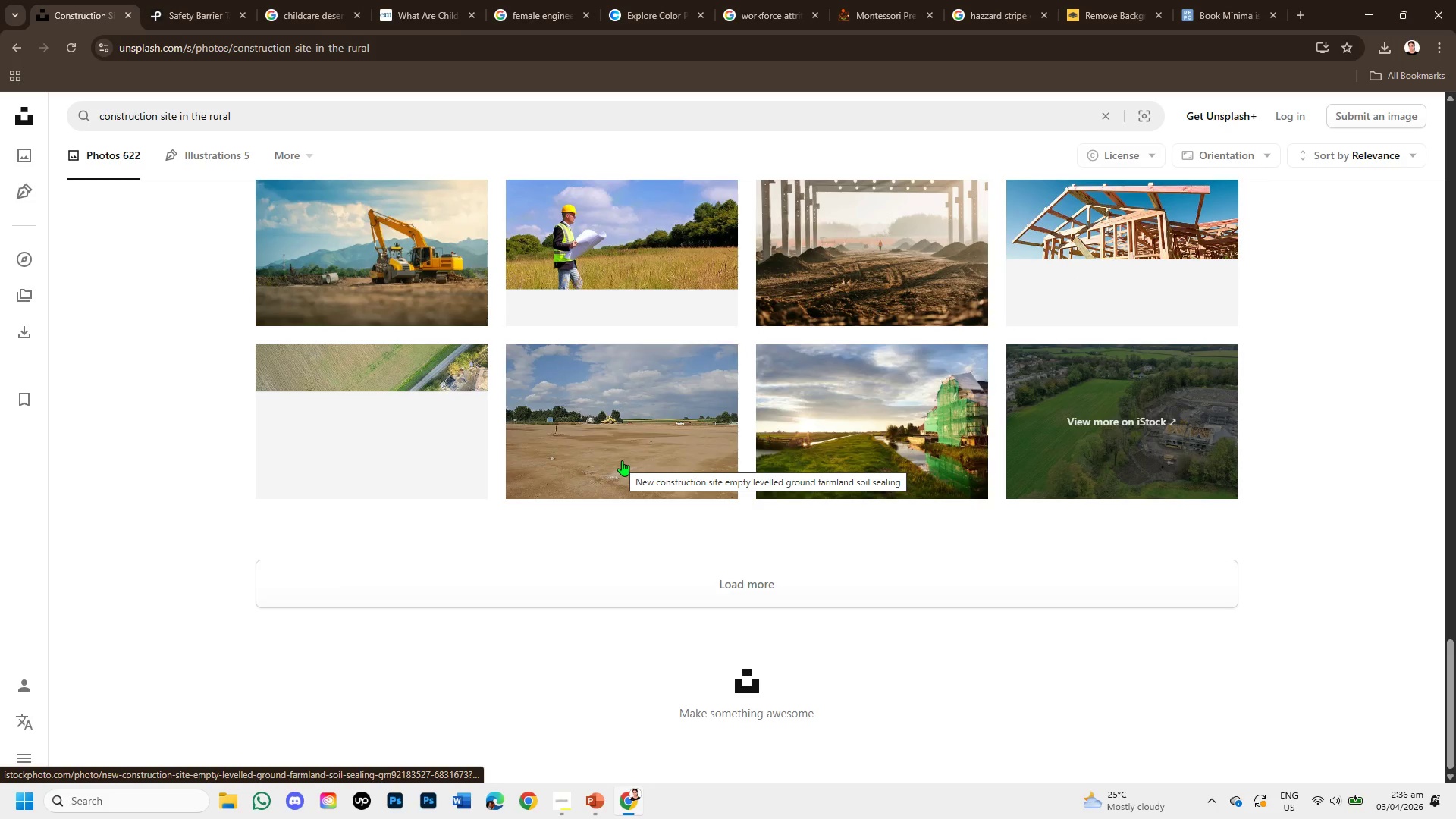 
scroll: coordinate [622, 460], scroll_direction: up, amount: 5.0
 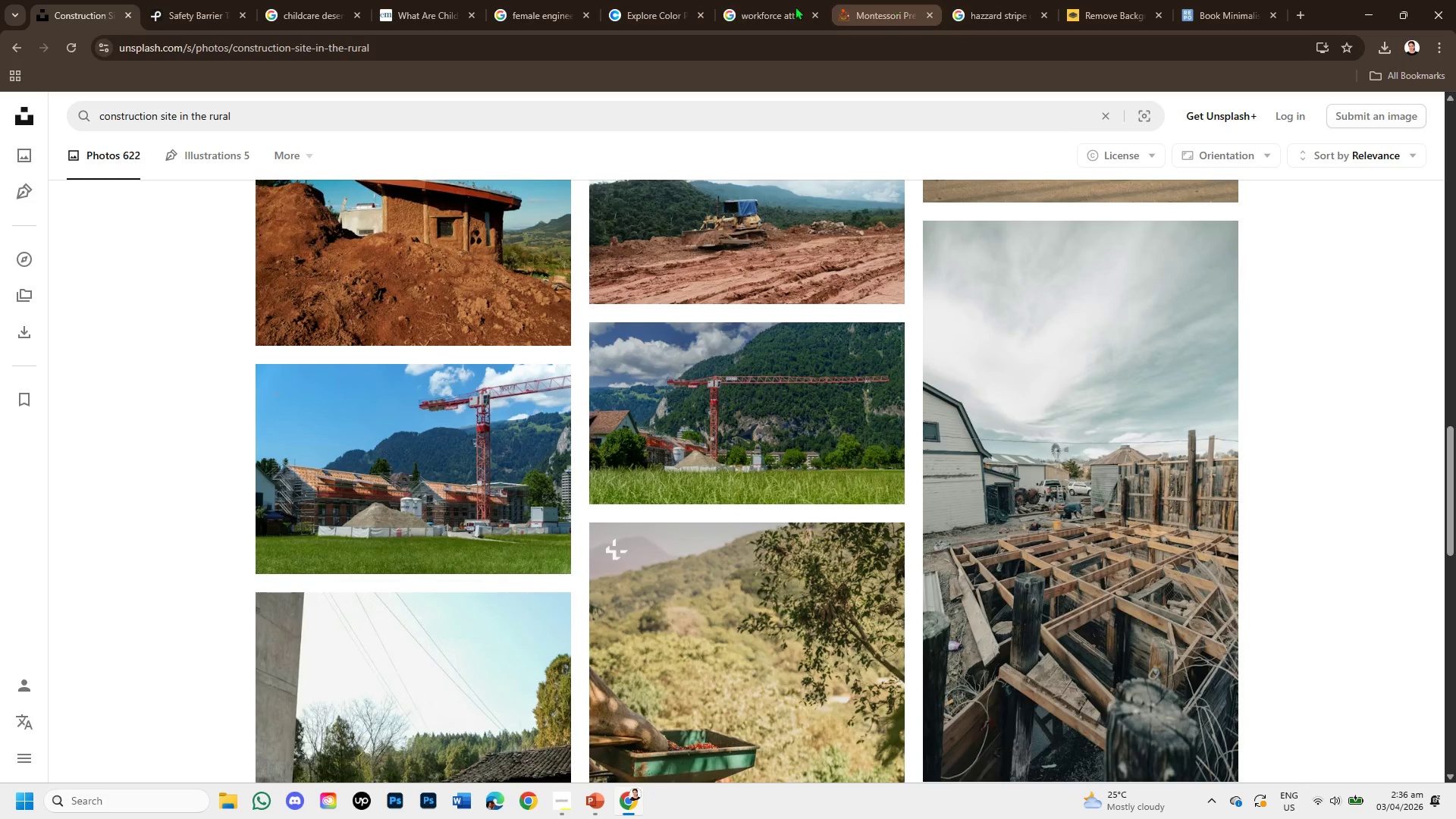 
left_click([738, 3])
 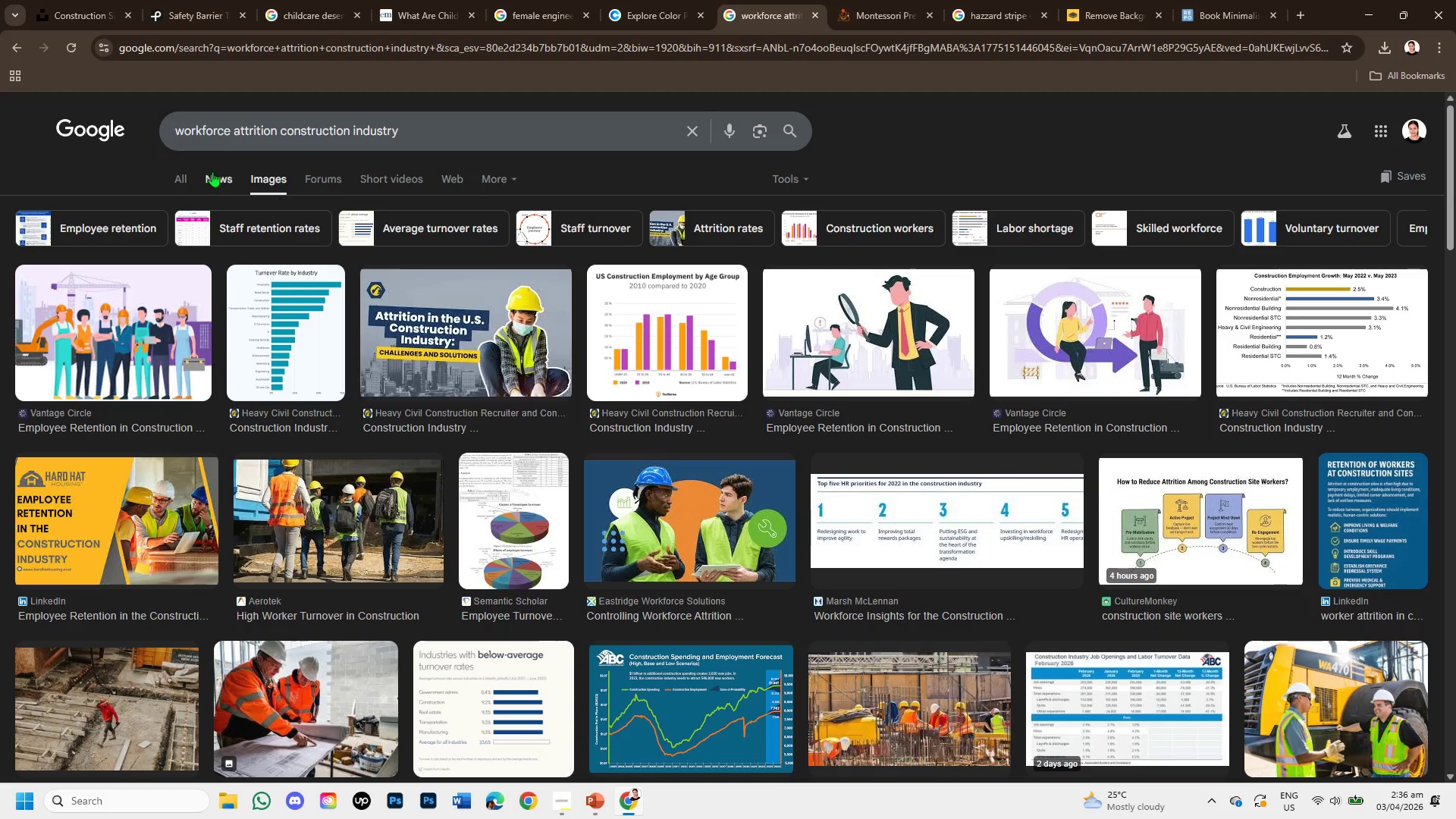 
left_click([185, 180])
 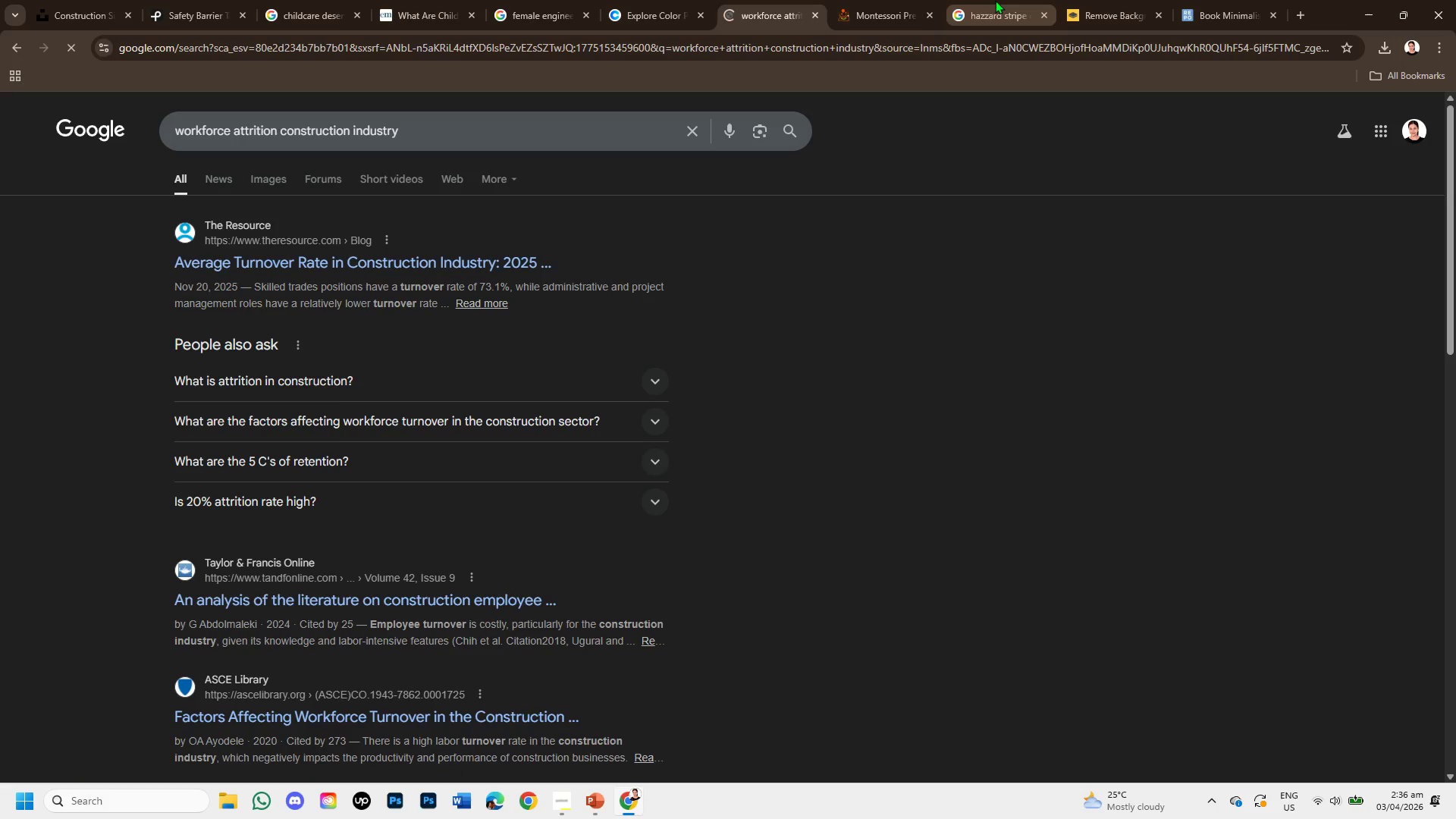 
left_click([995, 0])
 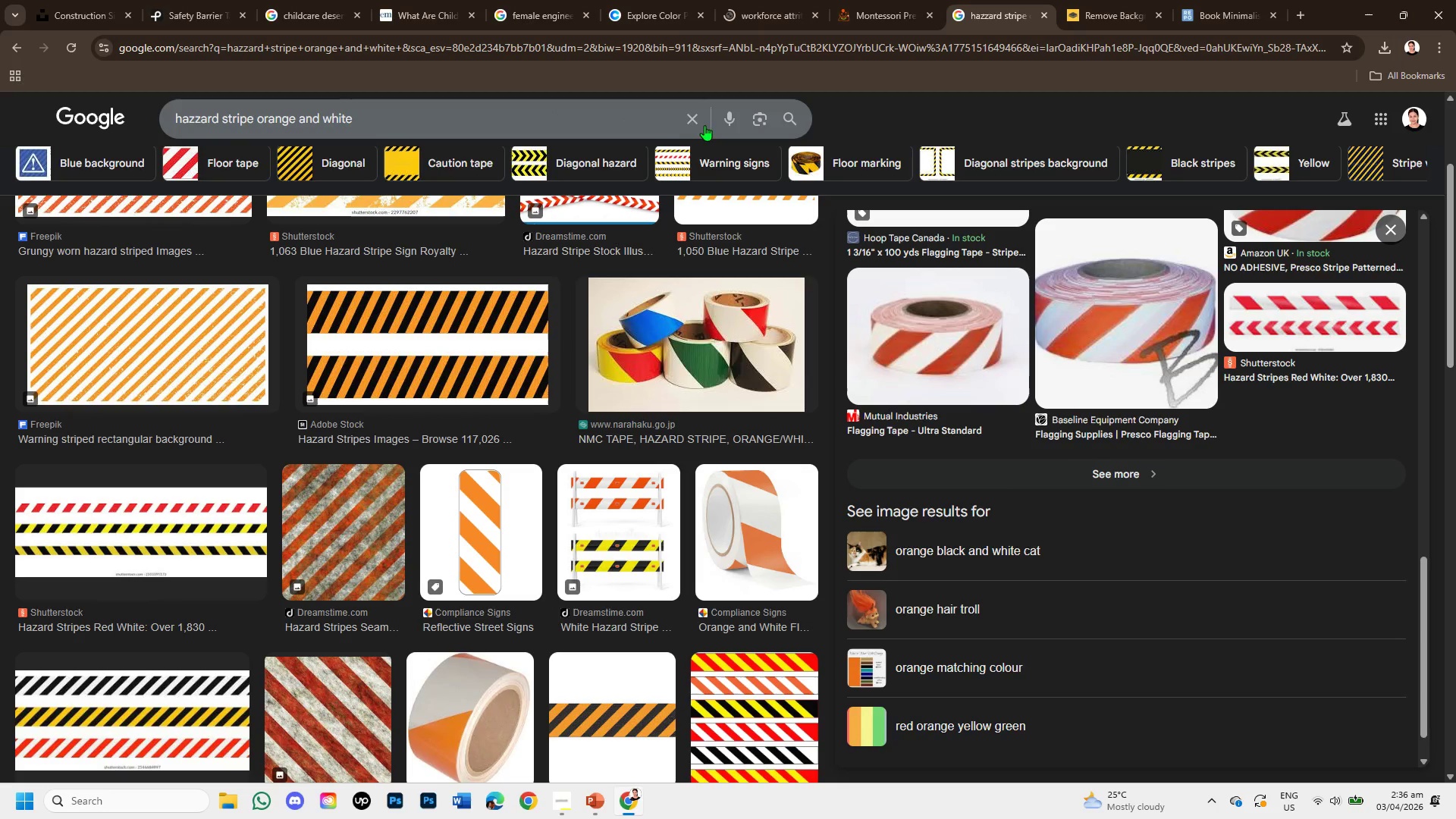 
left_click([689, 120])
 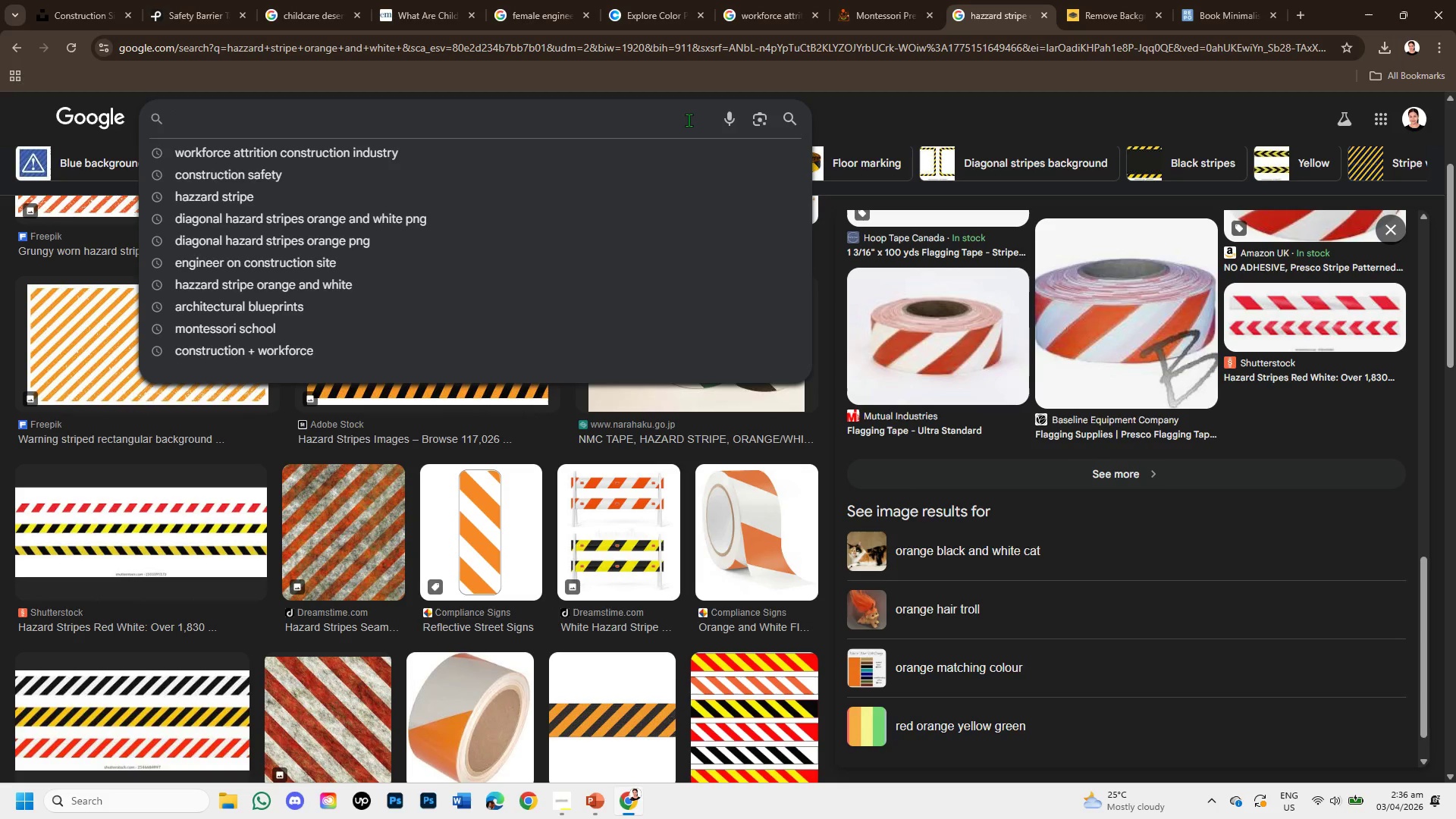 
type(construction site )
 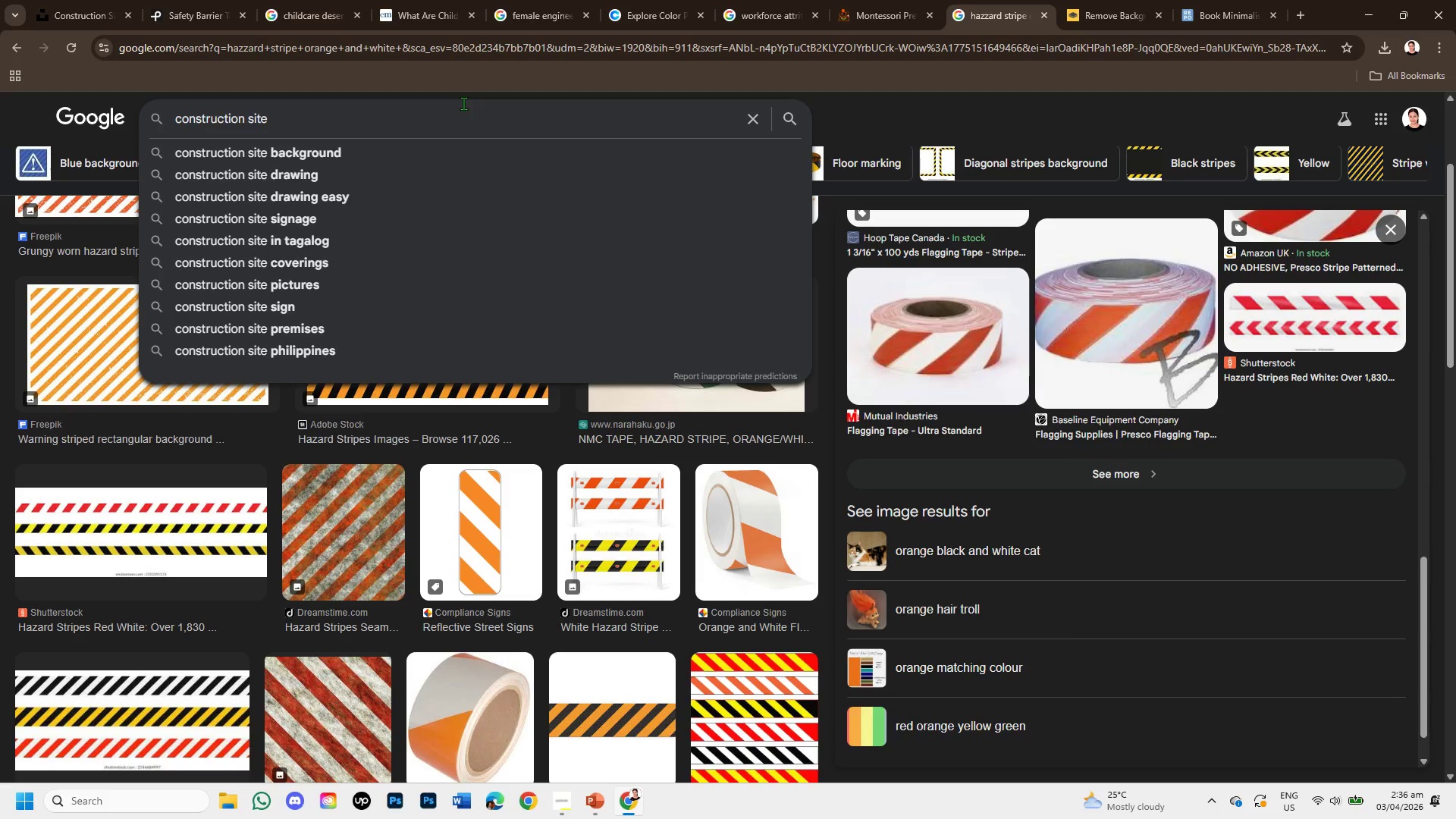 
wait(21.8)
 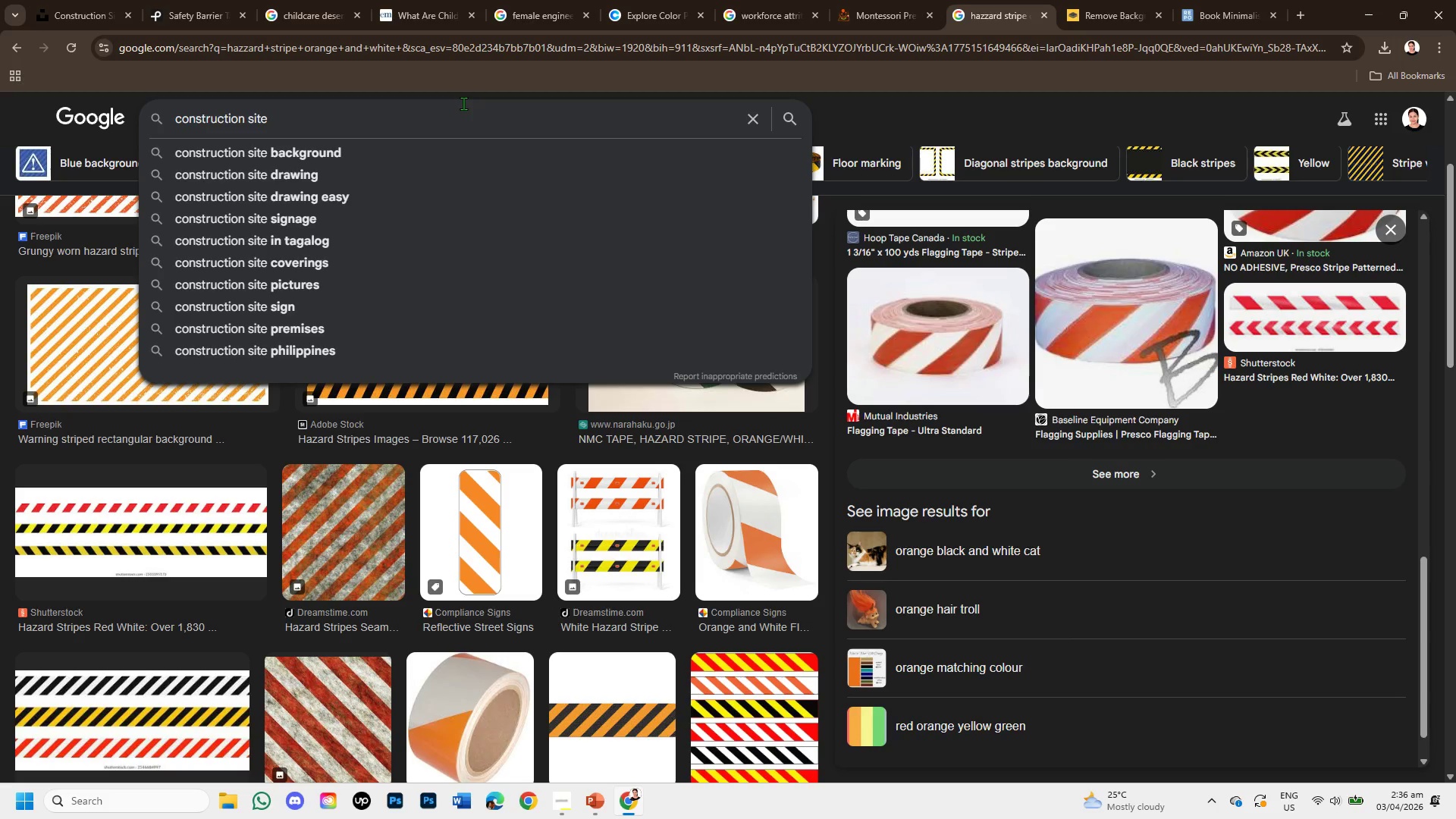 
type(in the rural )
 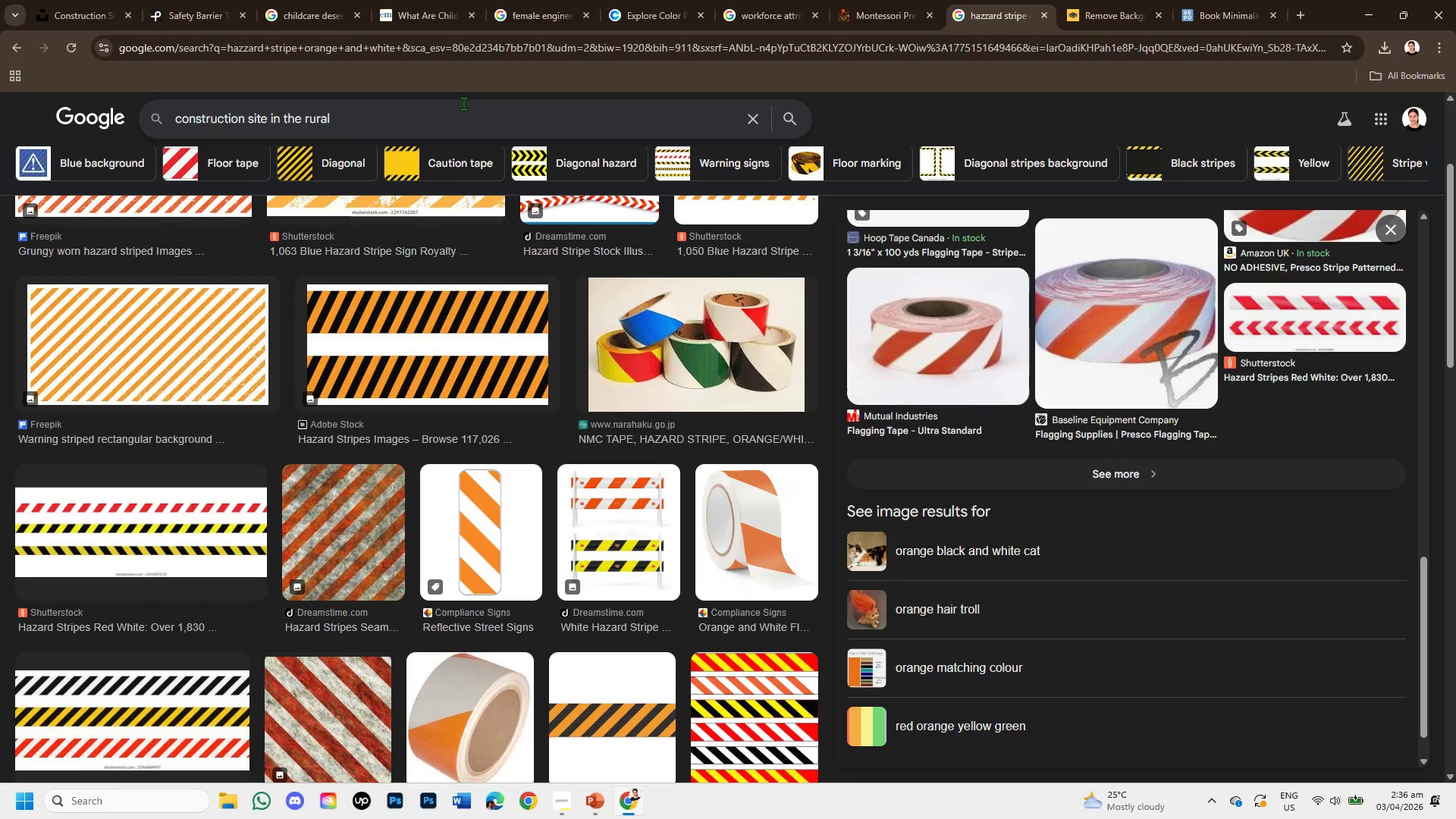 
key(Enter)
 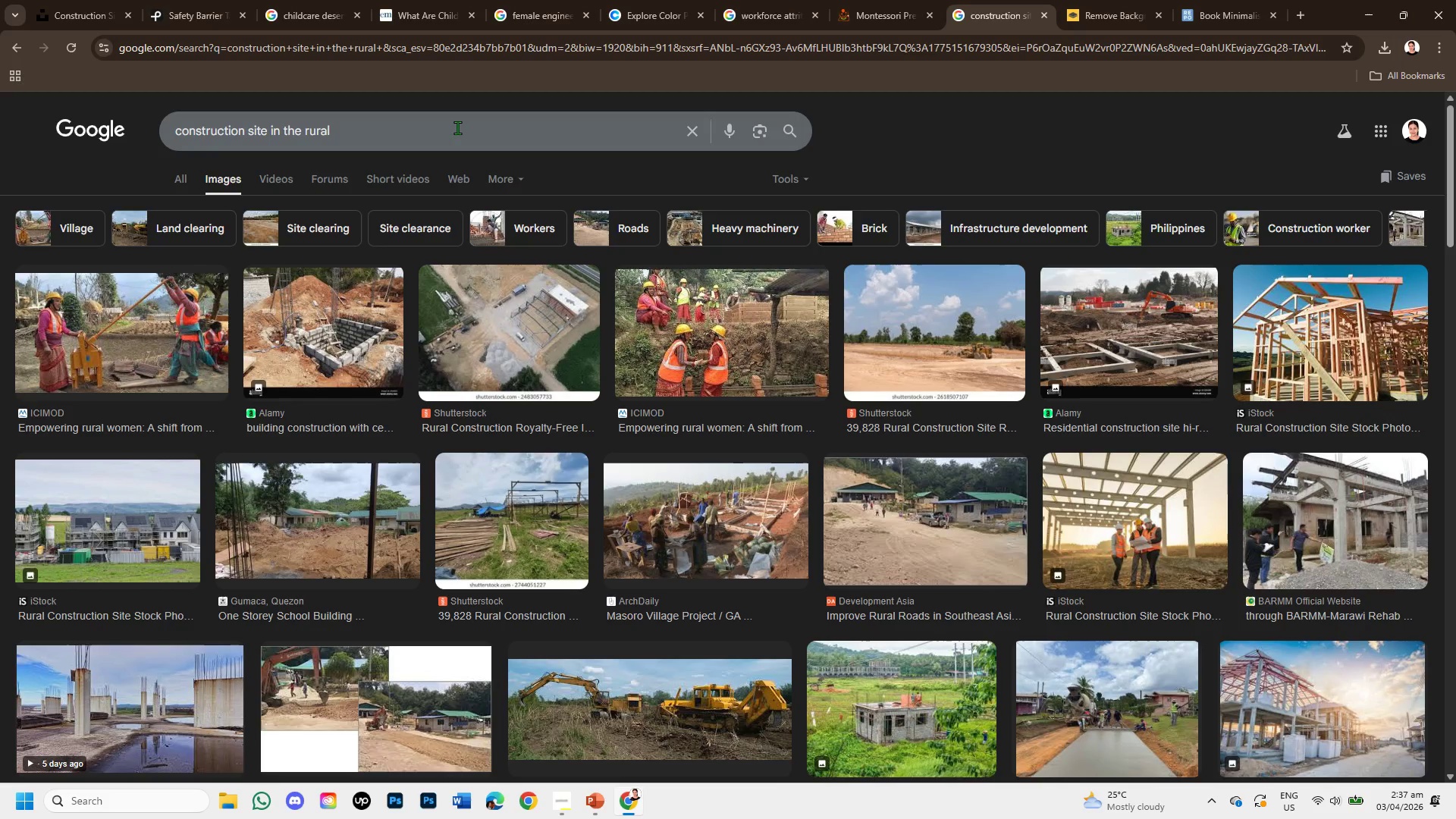 
wait(7.47)
 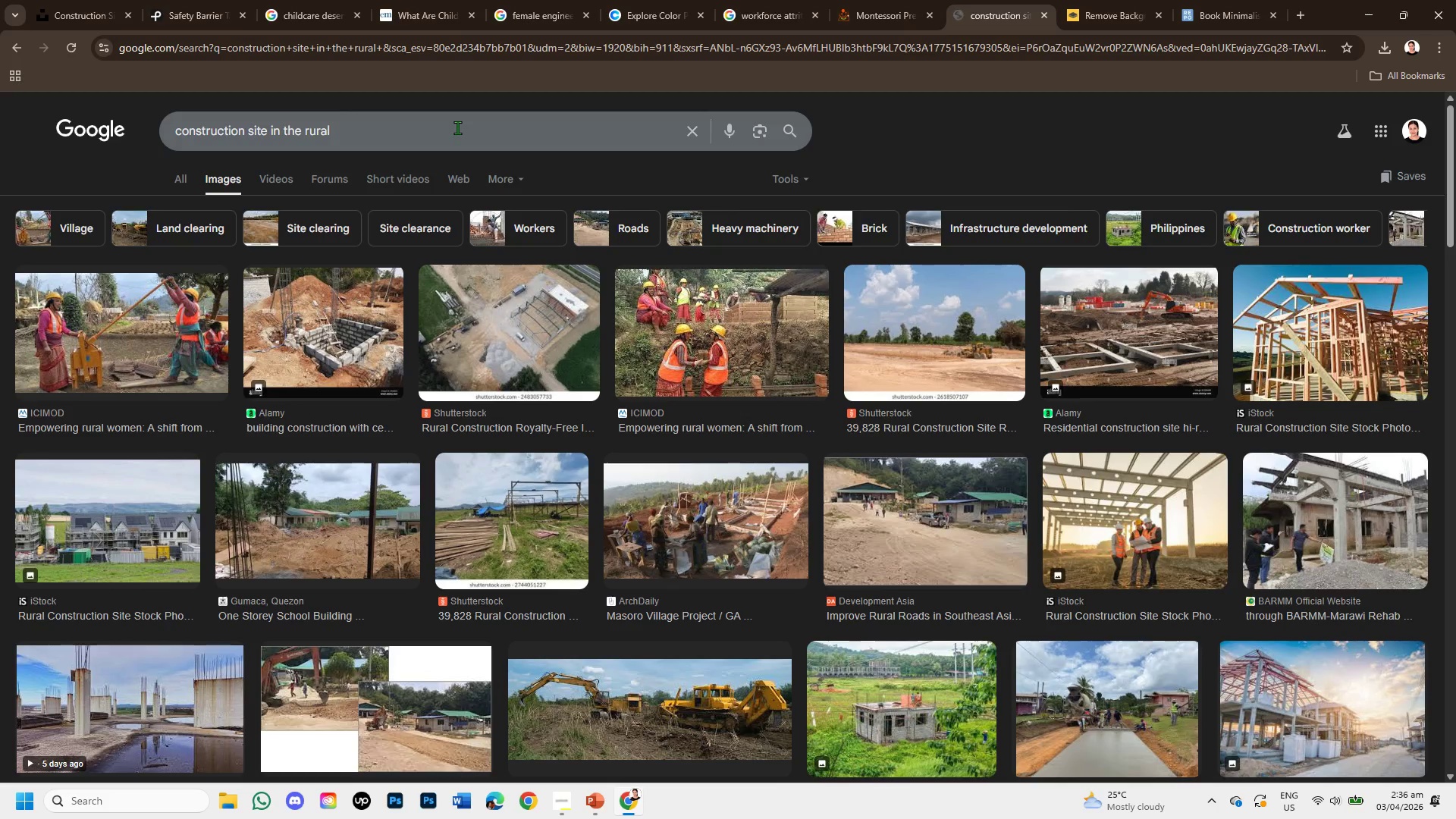 
scroll: coordinate [912, 438], scroll_direction: down, amount: 1.0
 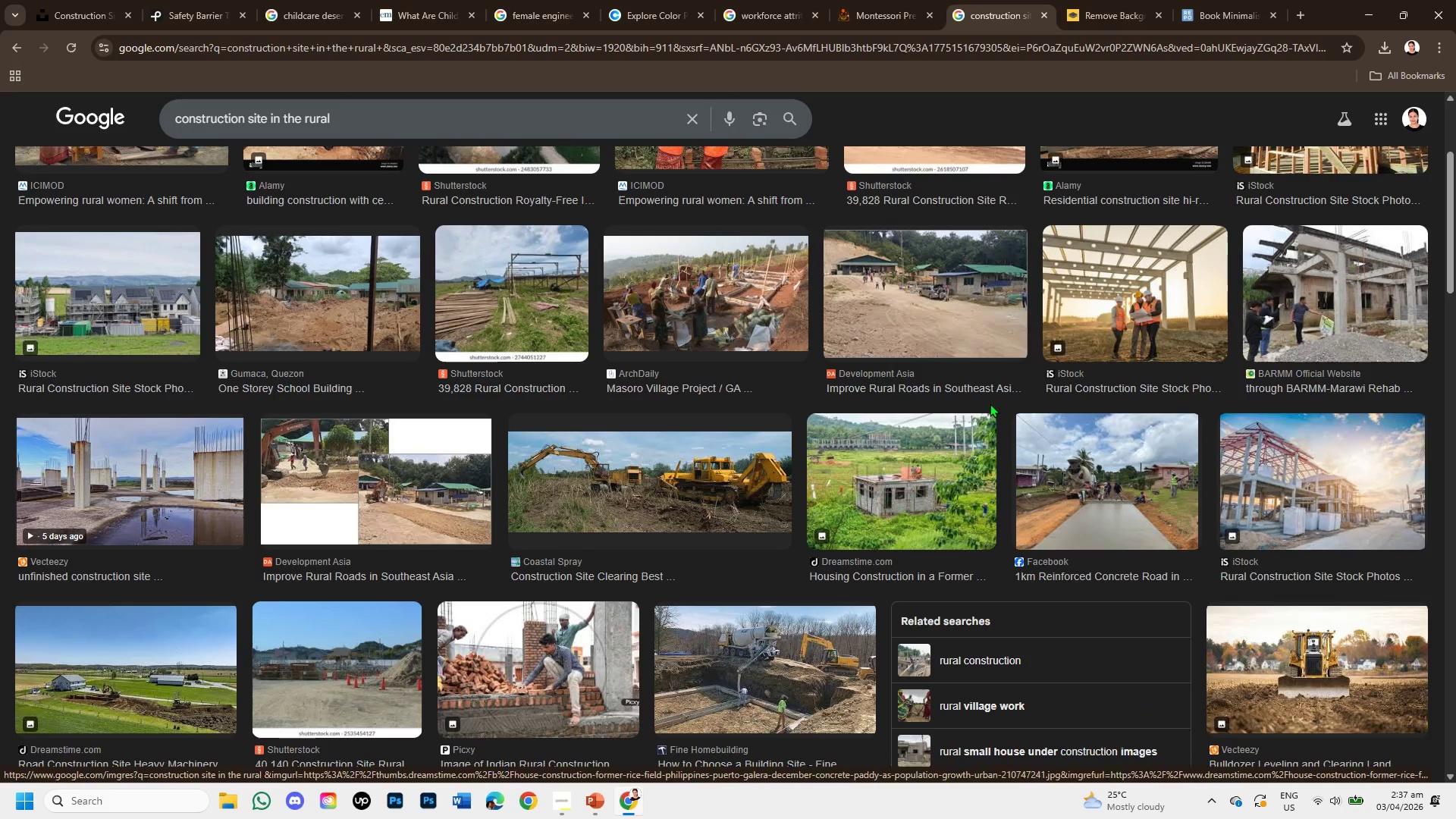 
left_click([1128, 265])
 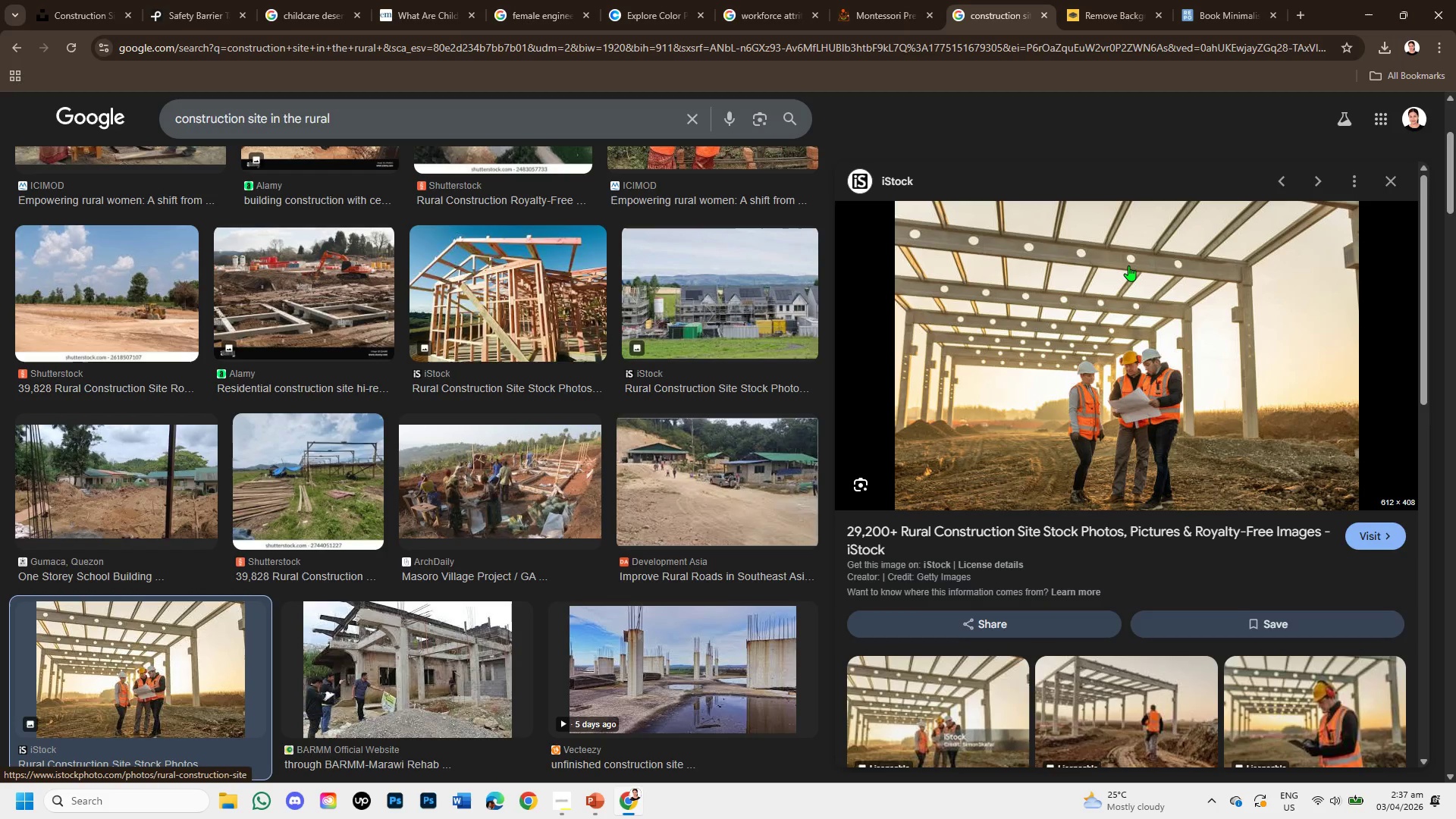 
scroll: coordinate [1181, 411], scroll_direction: down, amount: 2.0
 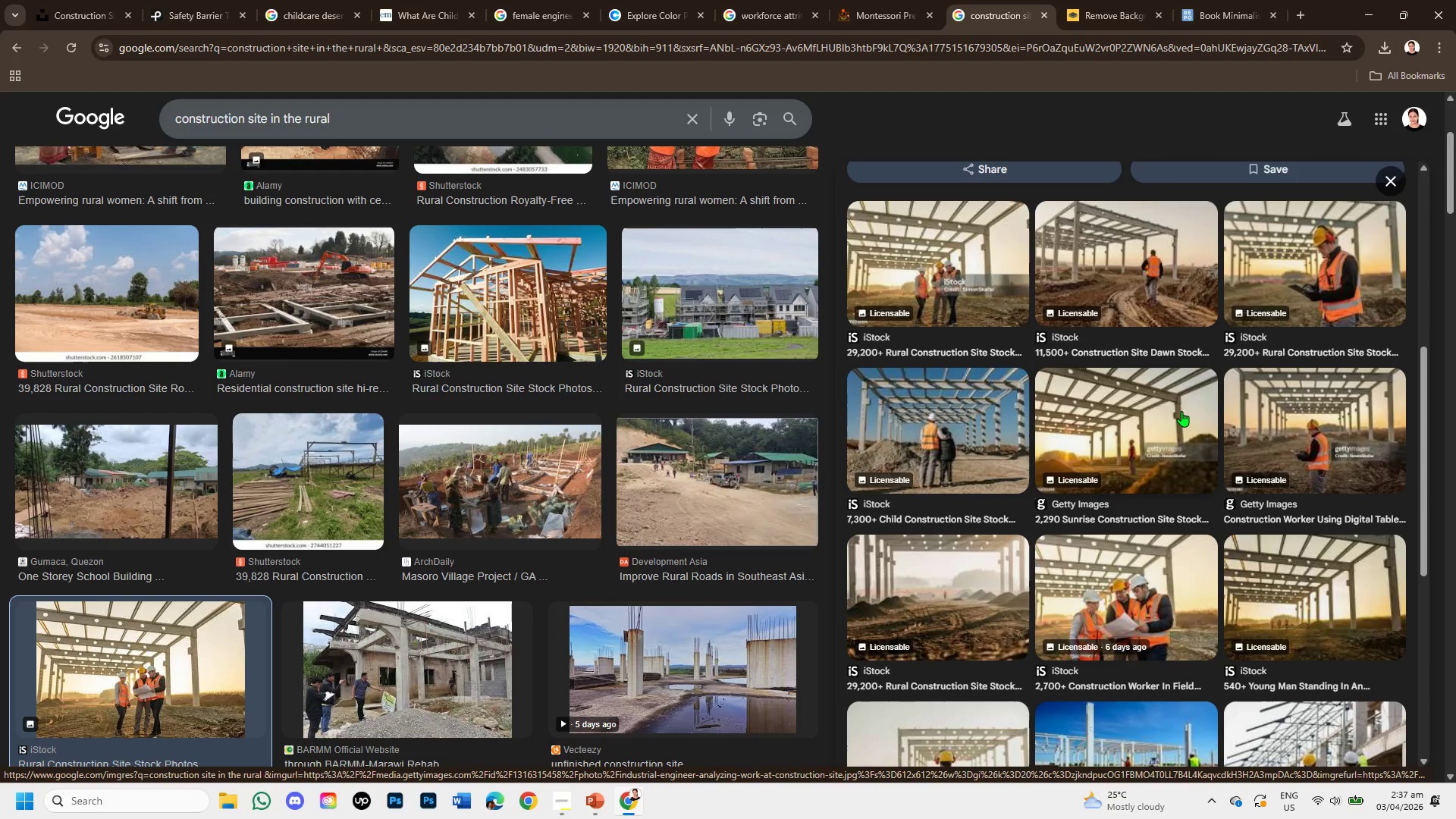 
wait(8.65)
 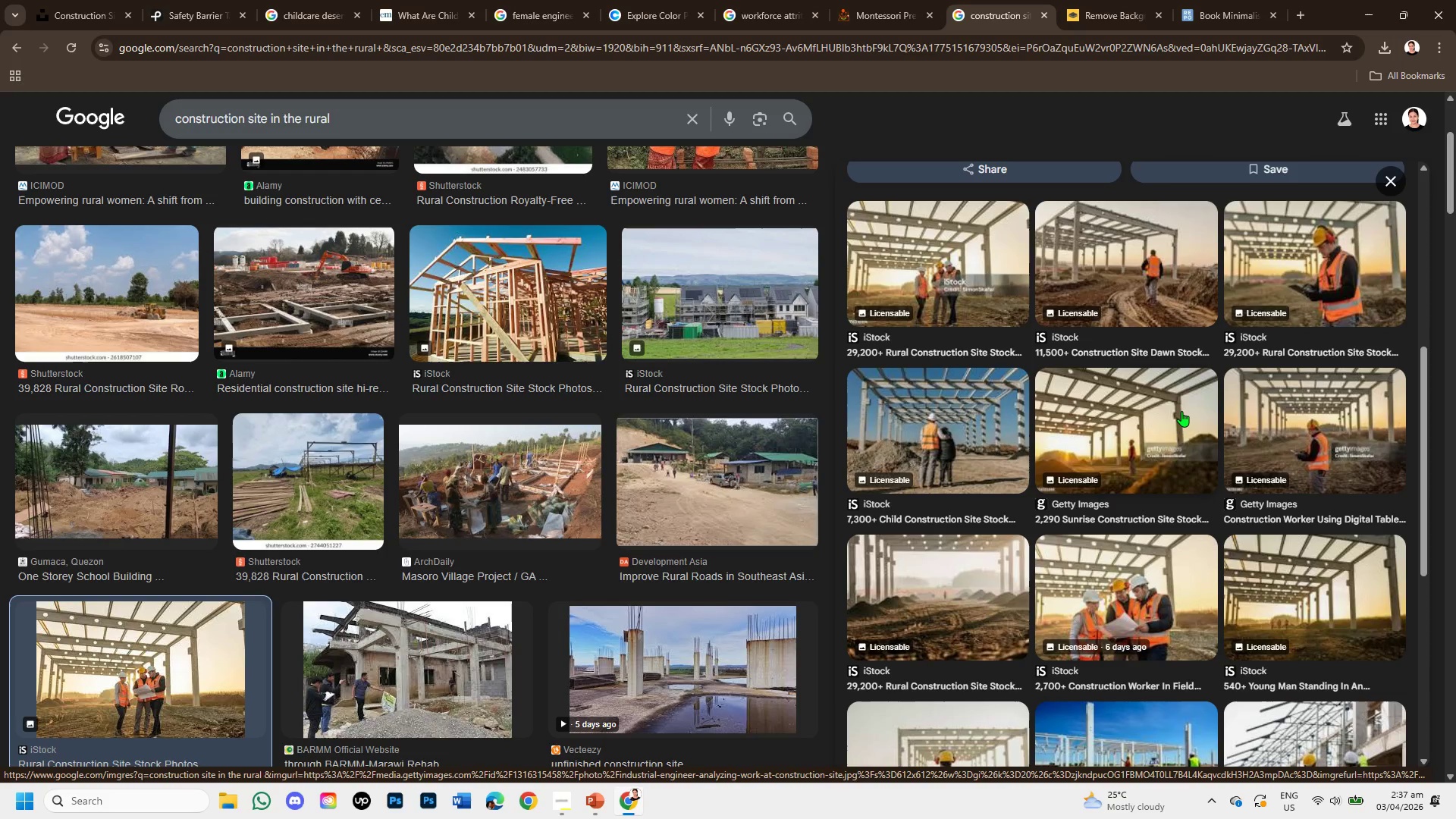 
scroll: coordinate [1020, 592], scroll_direction: down, amount: 2.0
 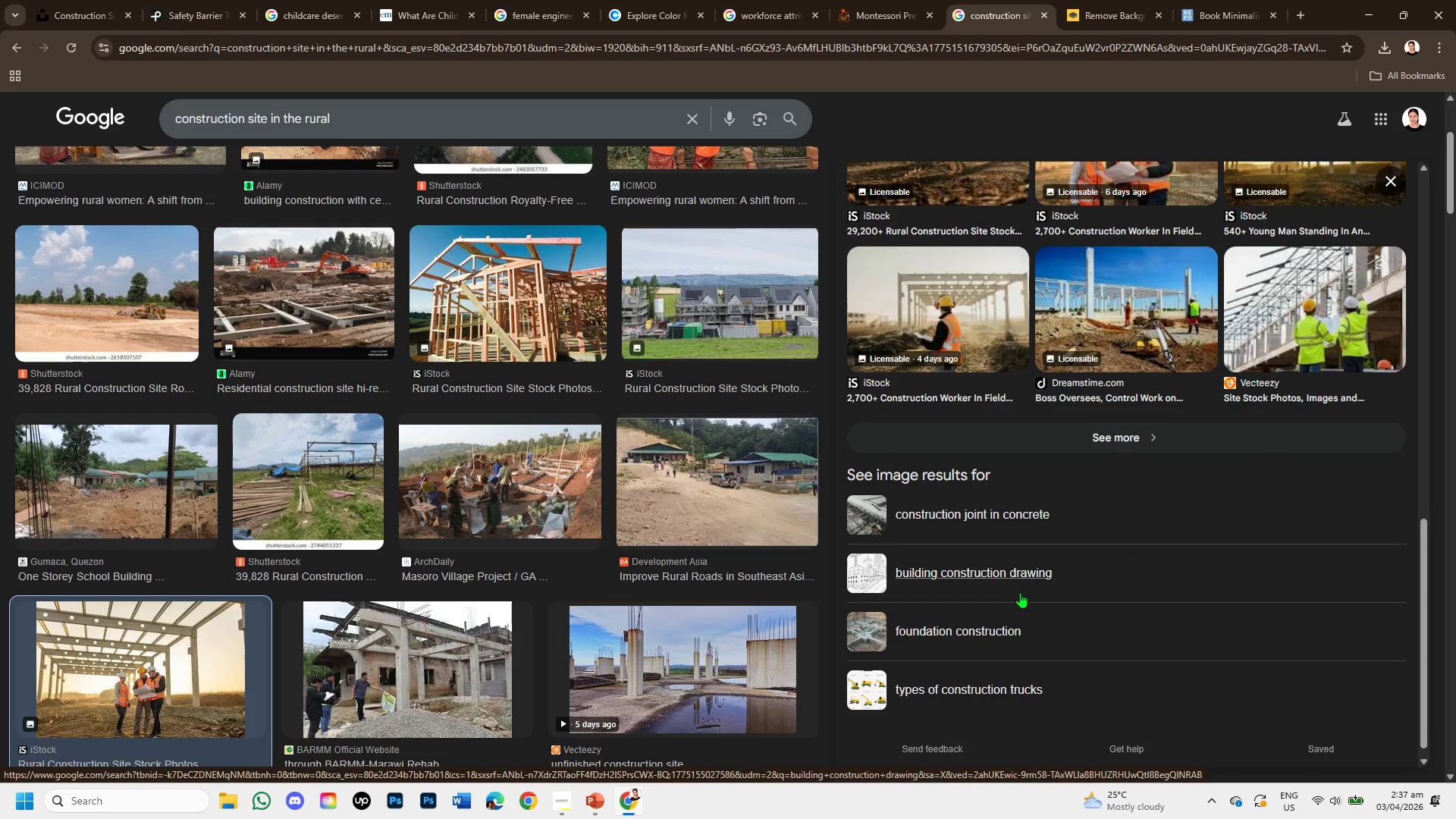 
scroll: coordinate [1024, 594], scroll_direction: up, amount: 5.0
 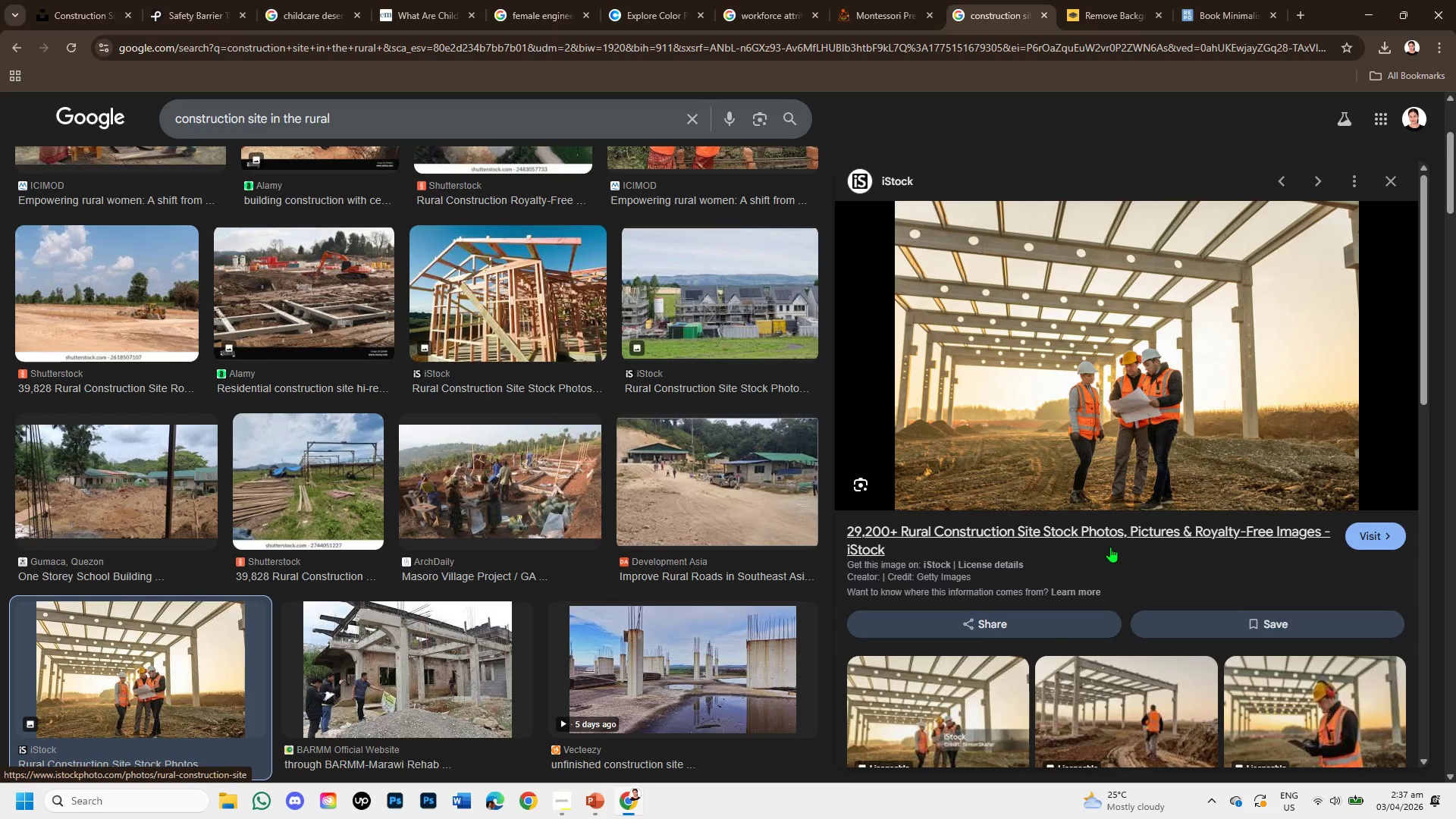 
scroll: coordinate [546, 565], scroll_direction: down, amount: 3.0
 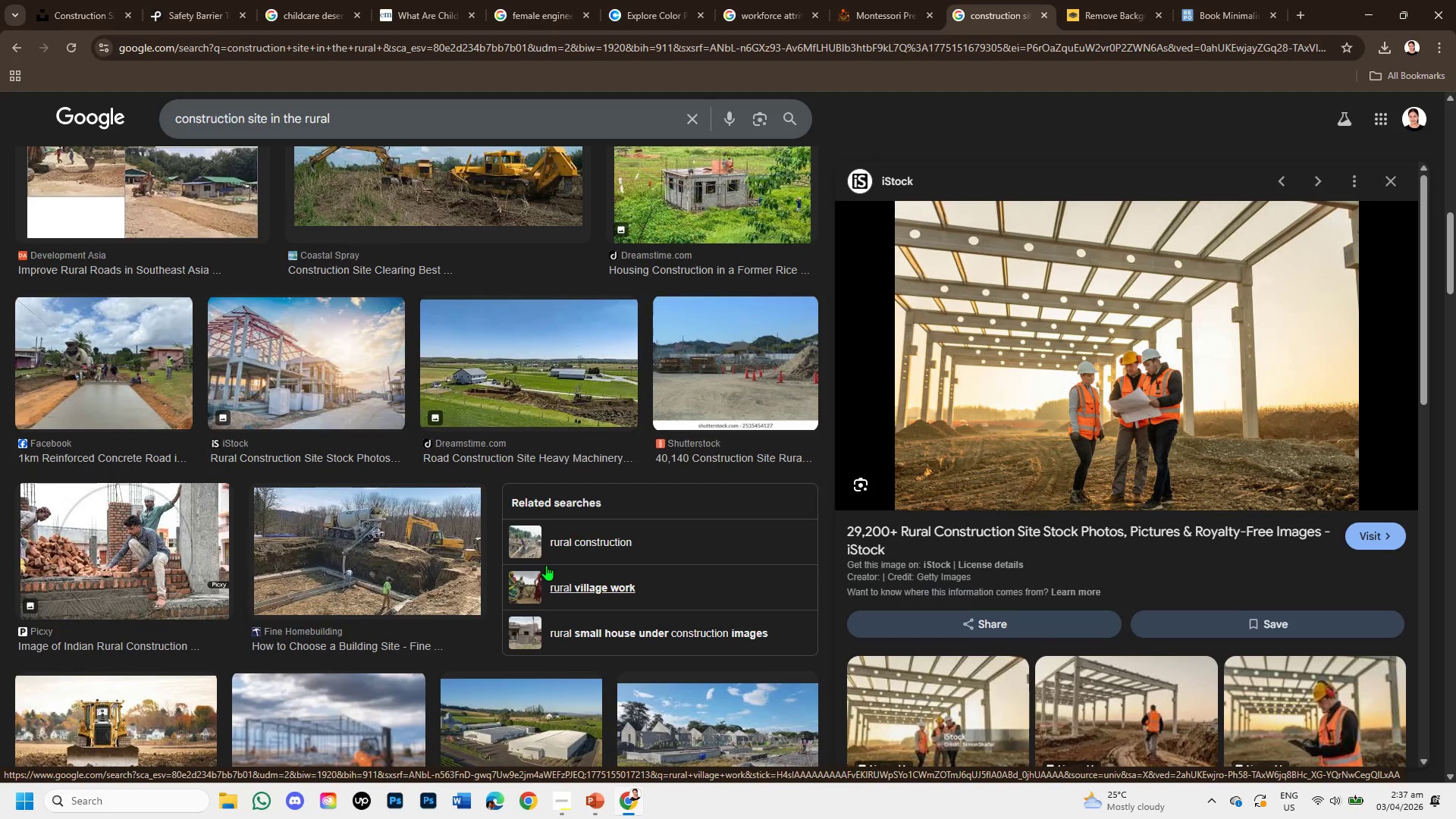 
scroll: coordinate [546, 565], scroll_direction: up, amount: 1.0
 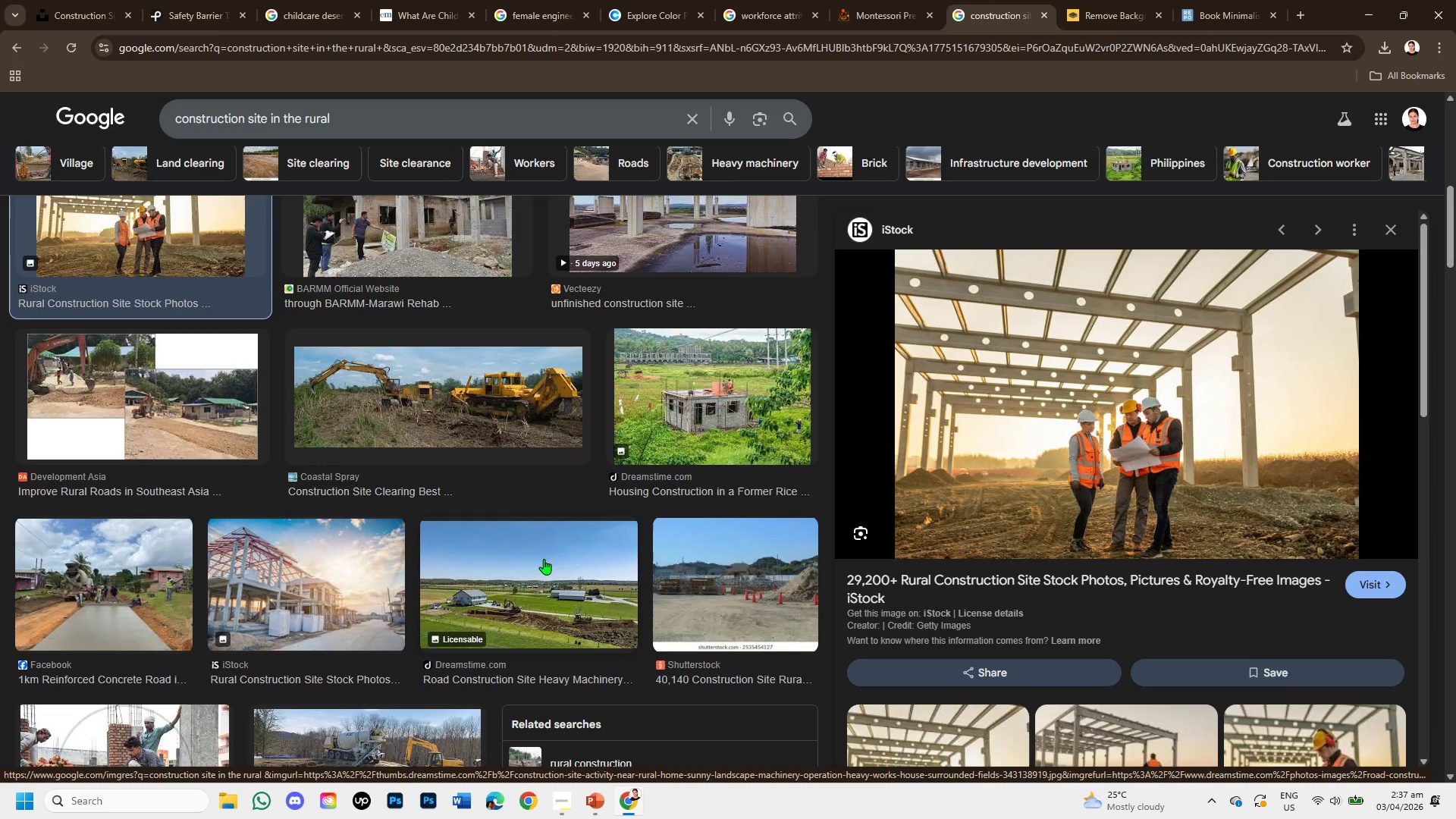 
scroll: coordinate [544, 559], scroll_direction: down, amount: 1.0
 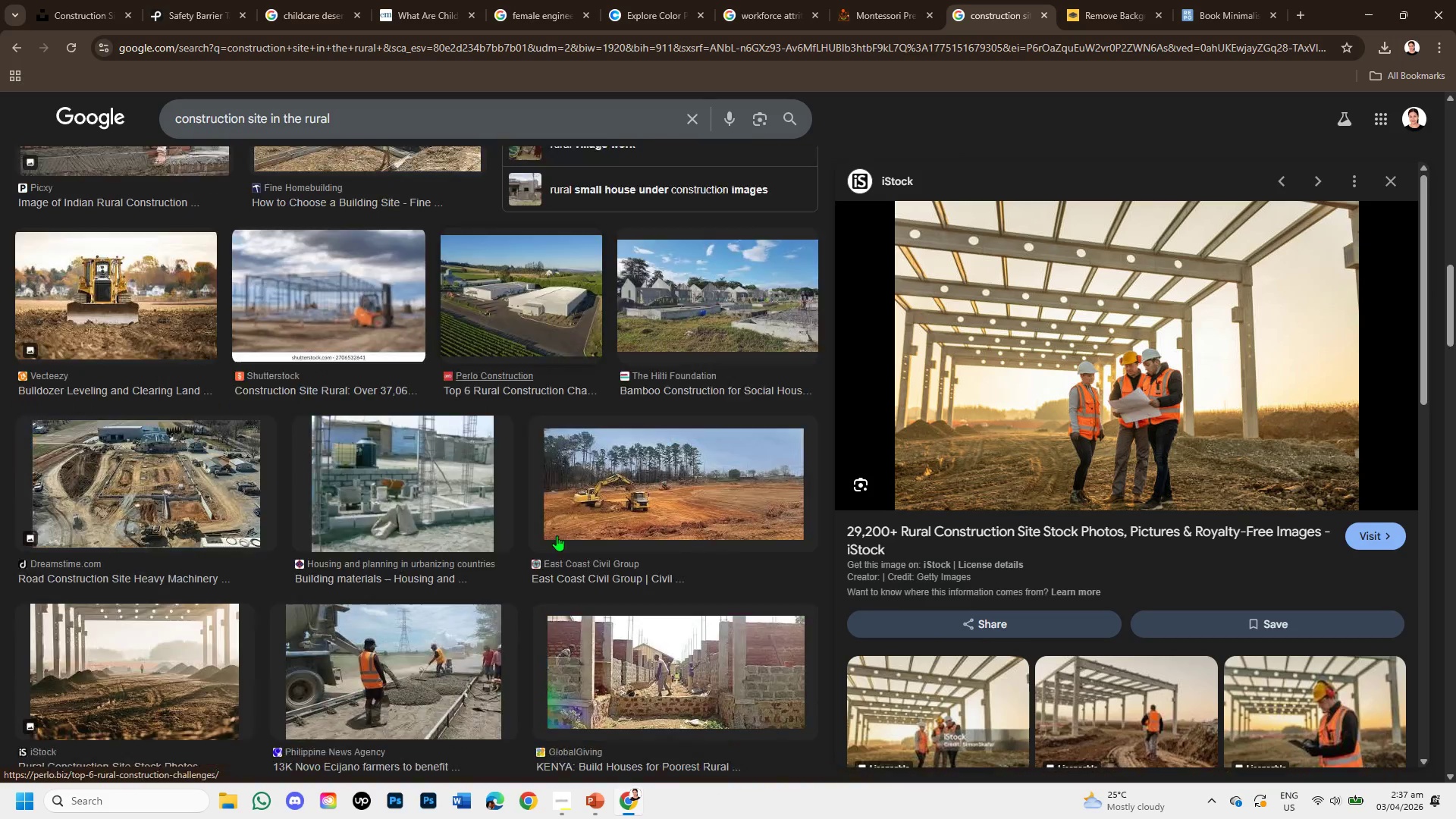 
right_click([1117, 347])
 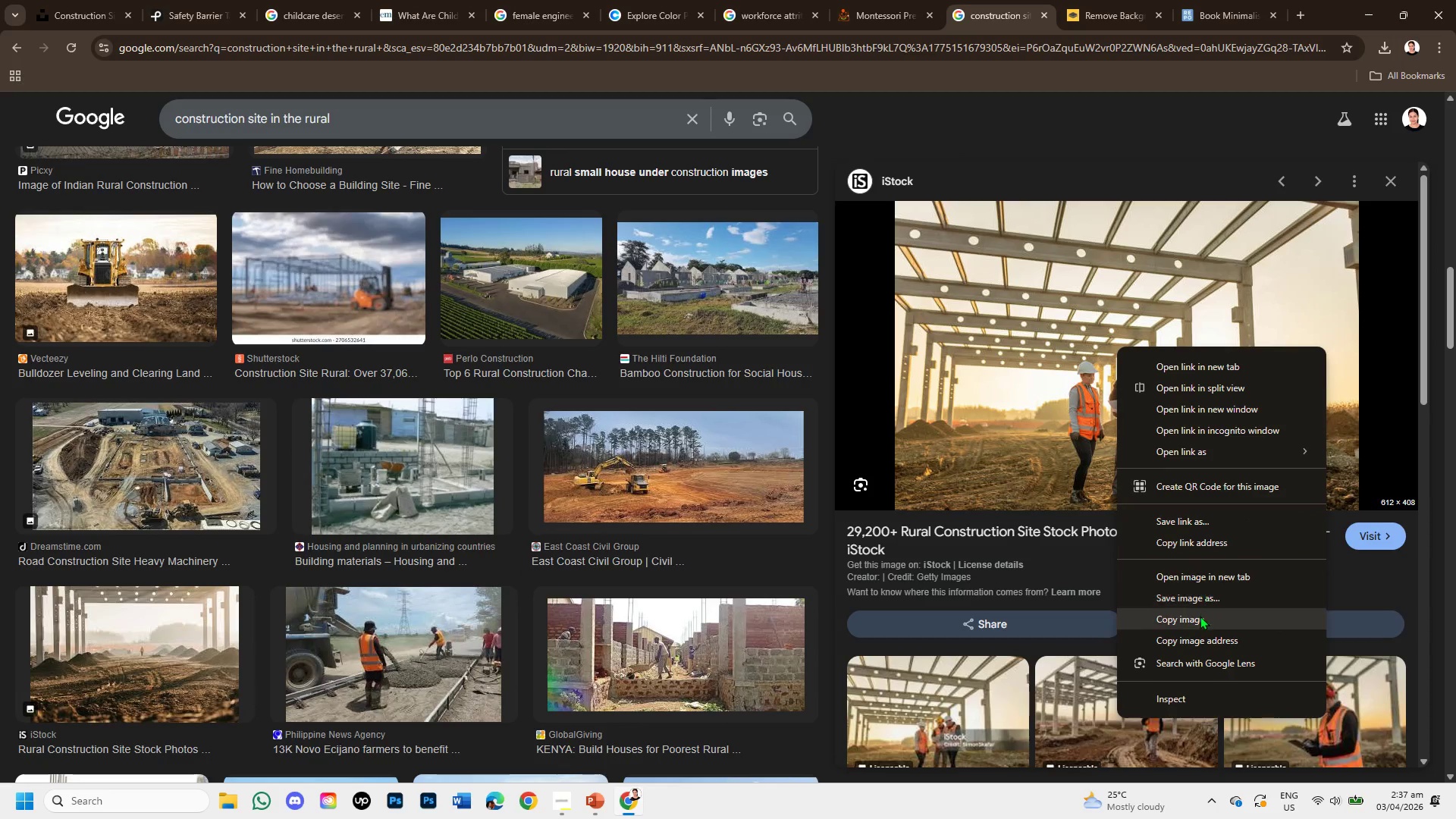 
left_click([1200, 616])
 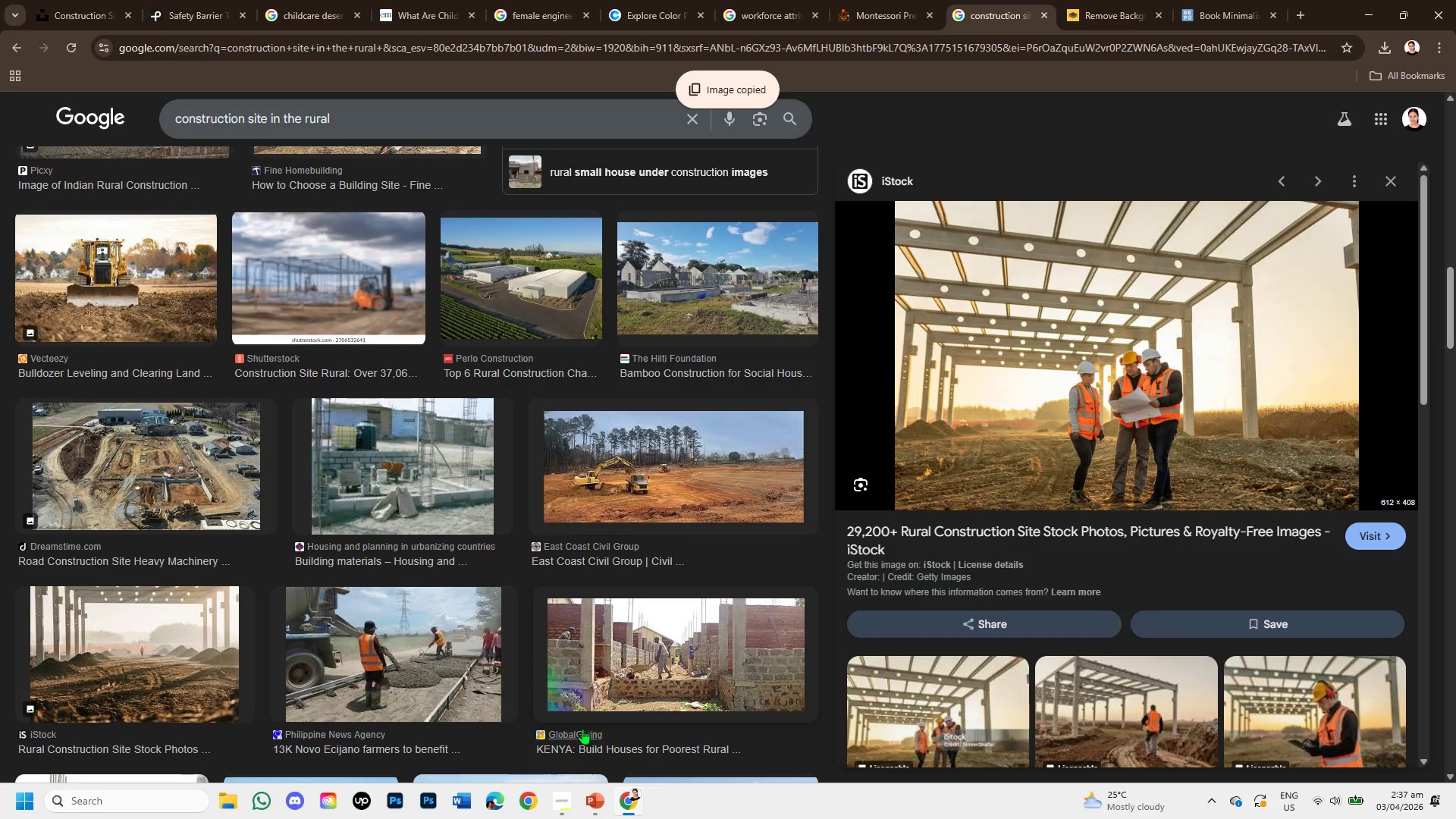 
mouse_move([607, 814])
 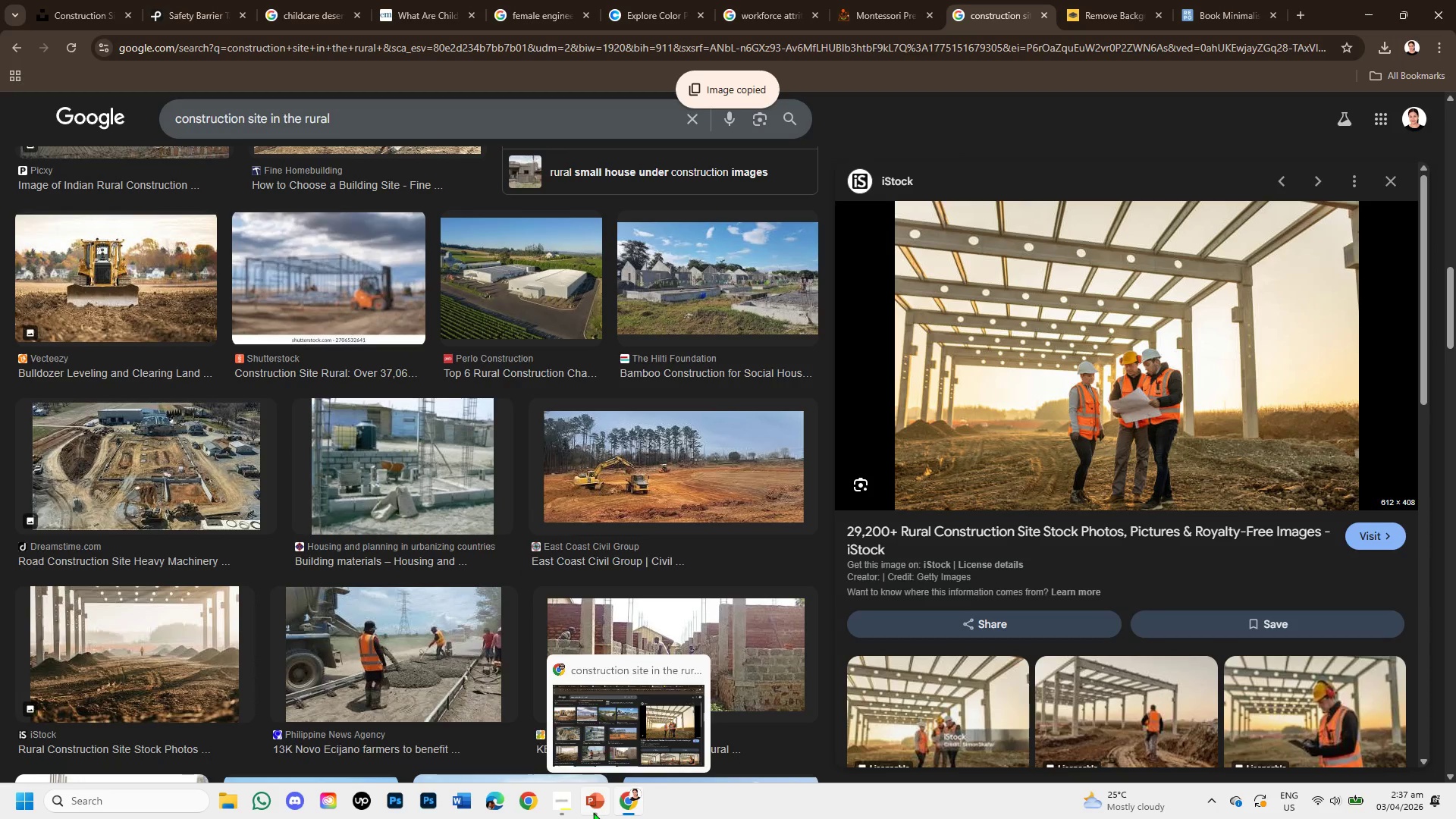 
left_click([593, 812])
 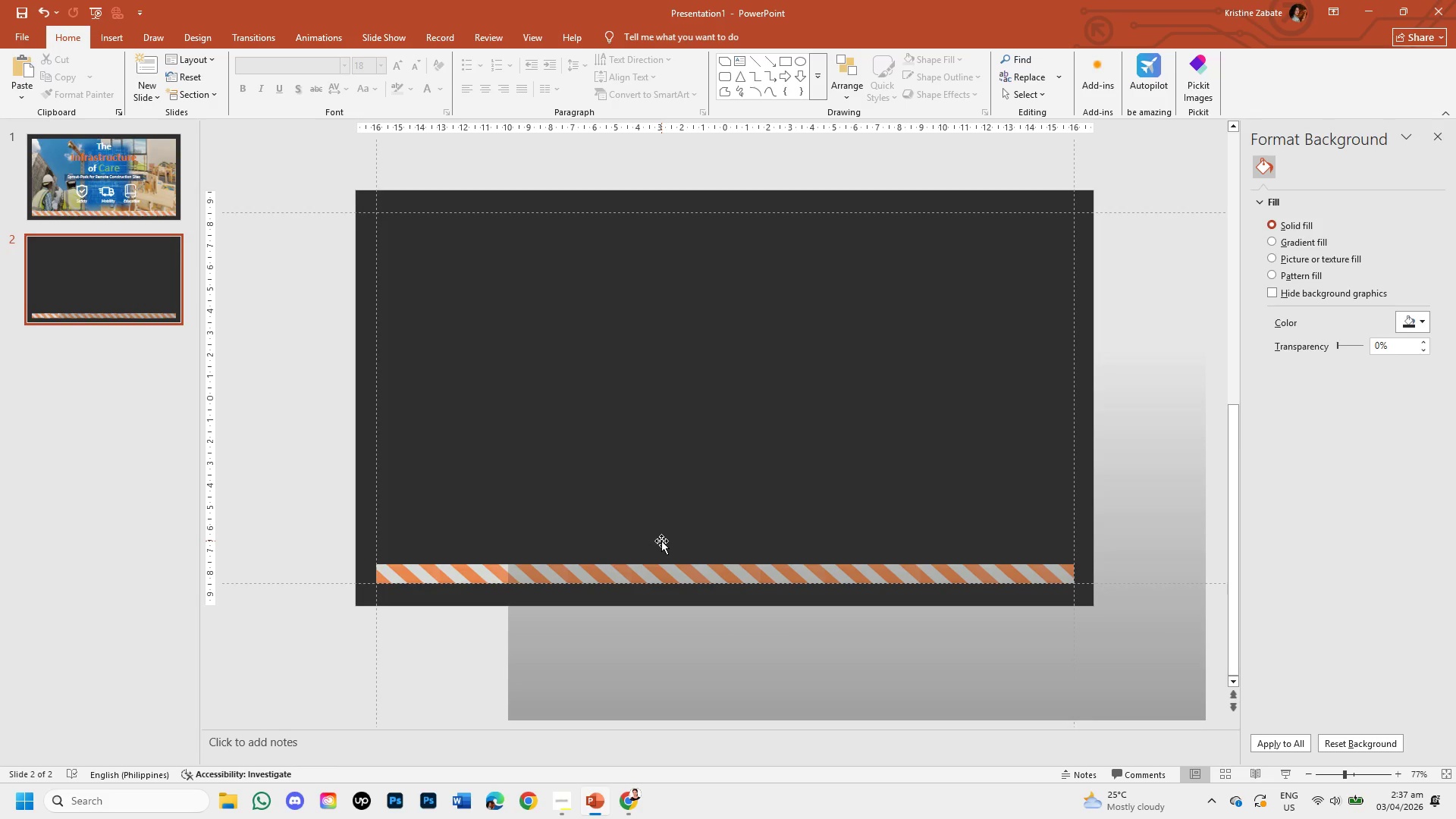 
key(Control+V)
 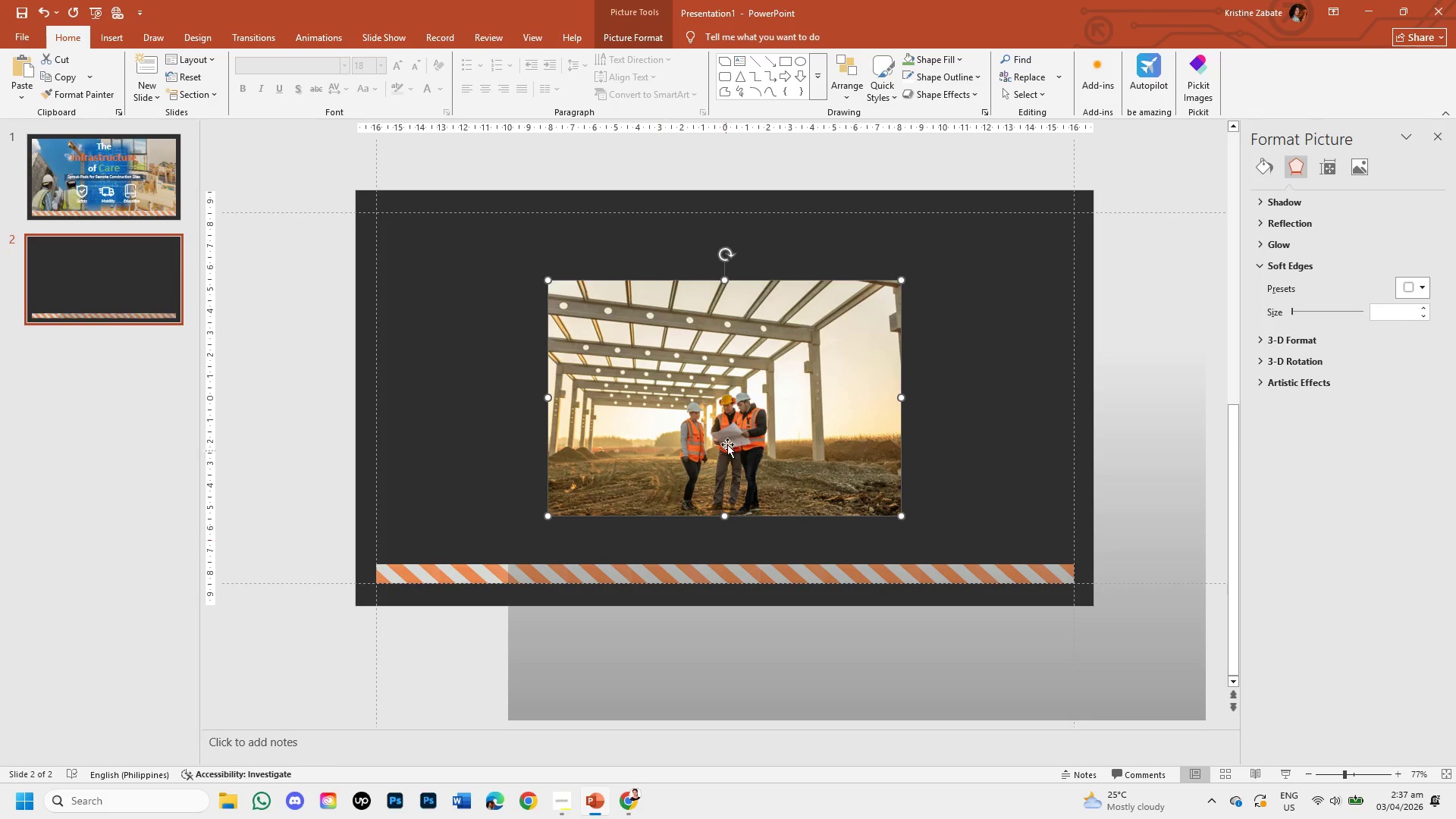 
left_click([730, 435])
 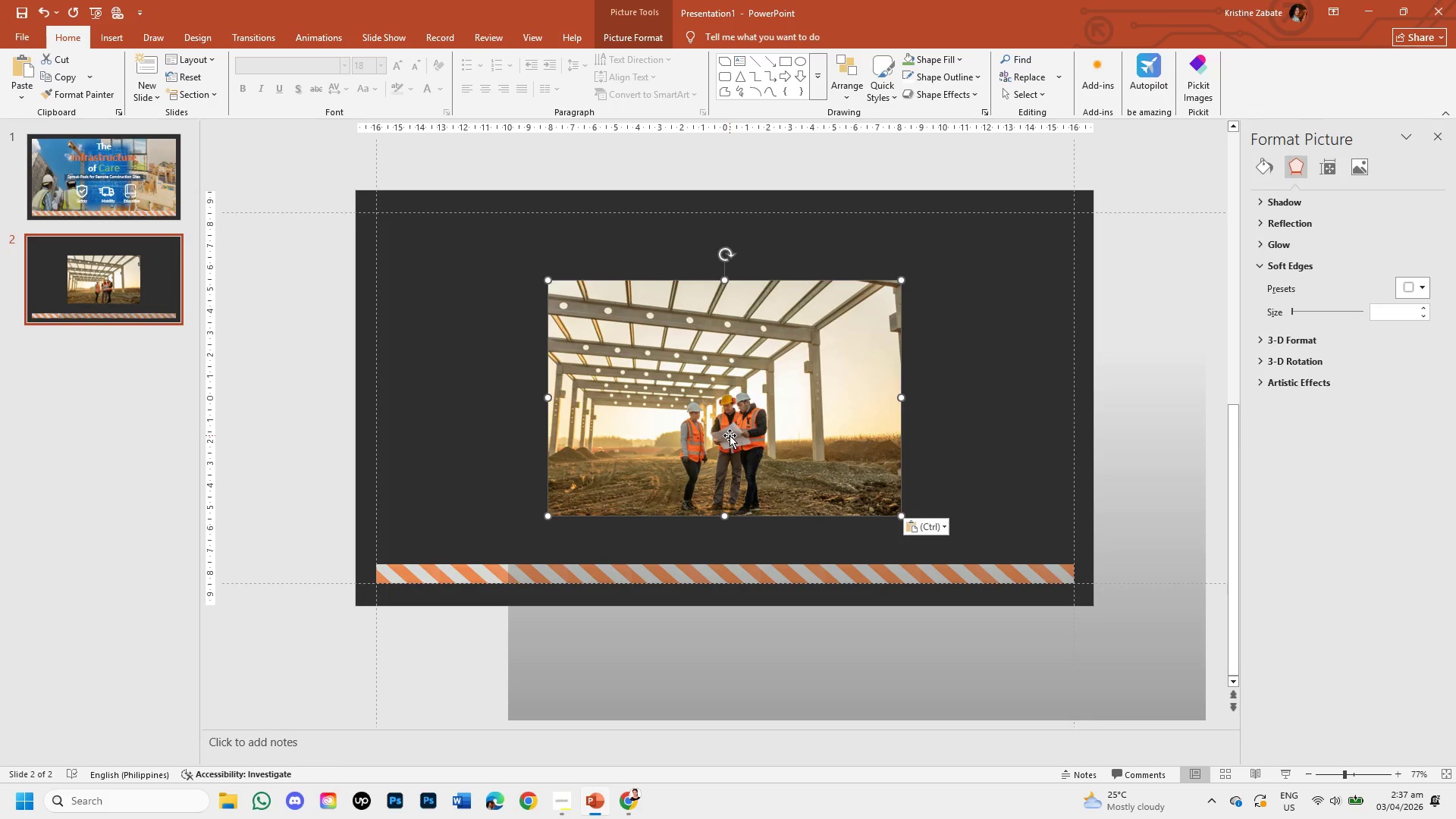 
left_click_drag(start_coordinate=[730, 435], to_coordinate=[901, 368])
 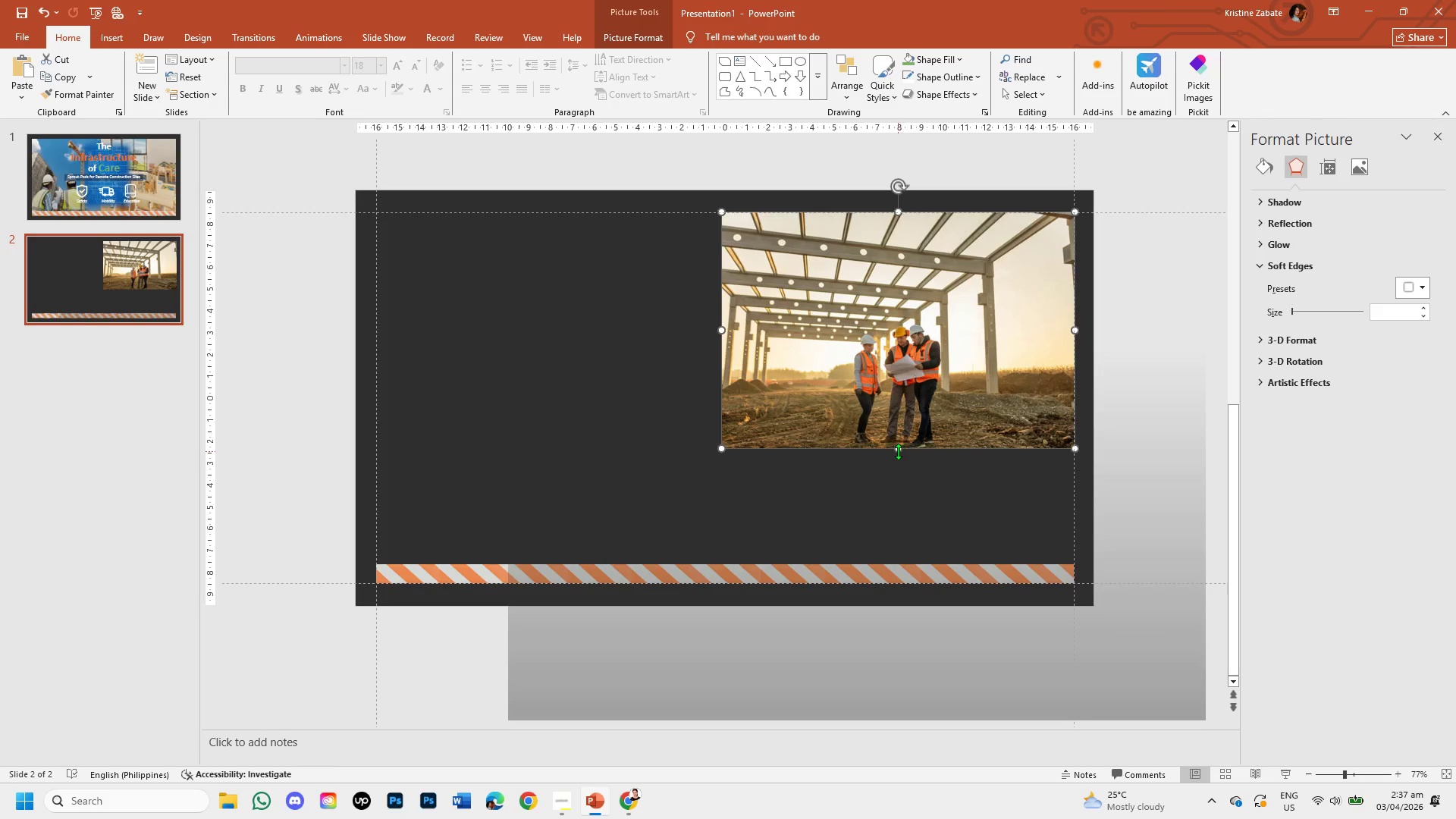 
left_click_drag(start_coordinate=[898, 451], to_coordinate=[885, 563])
 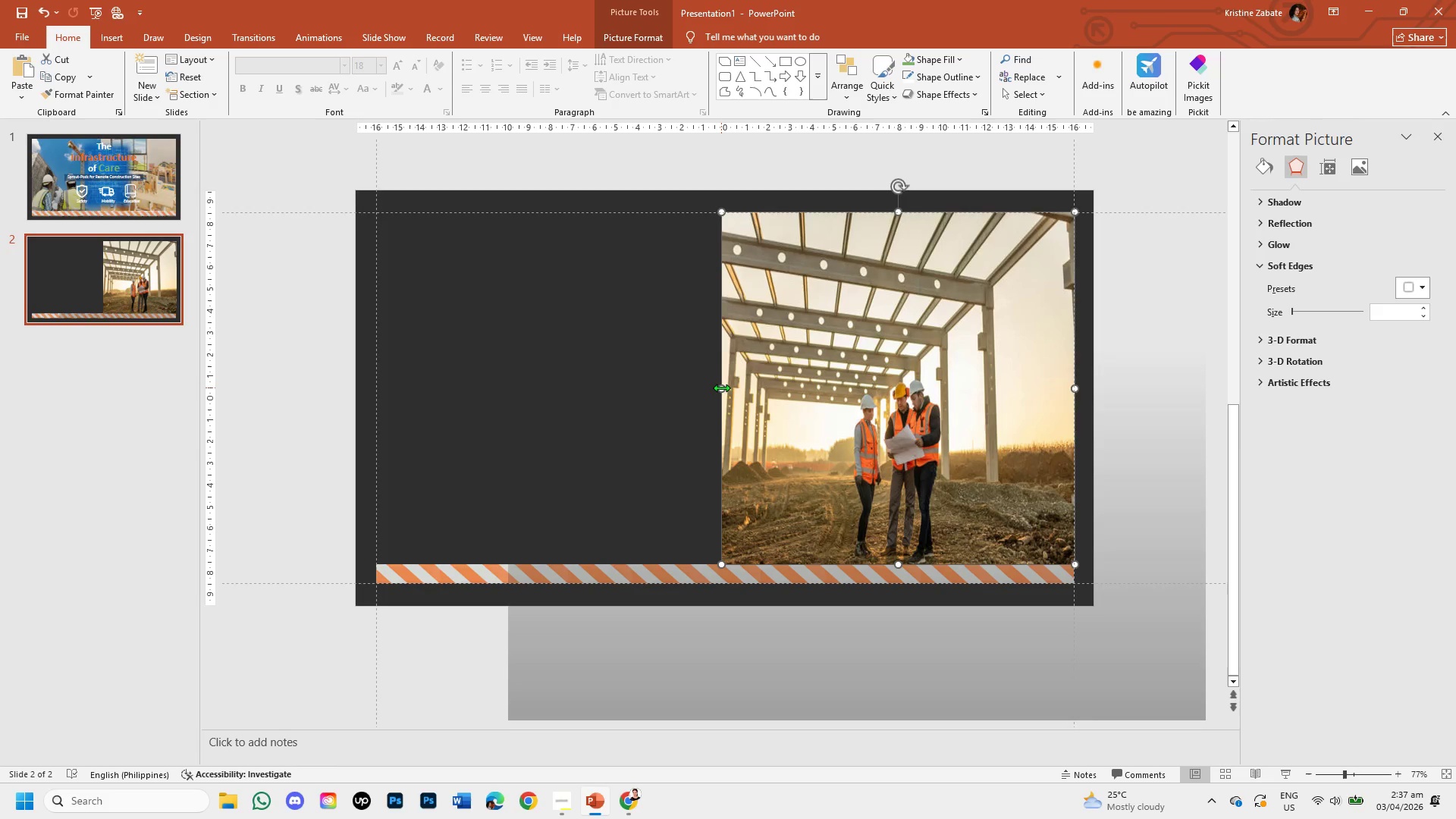 
left_click_drag(start_coordinate=[721, 388], to_coordinate=[705, 384])
 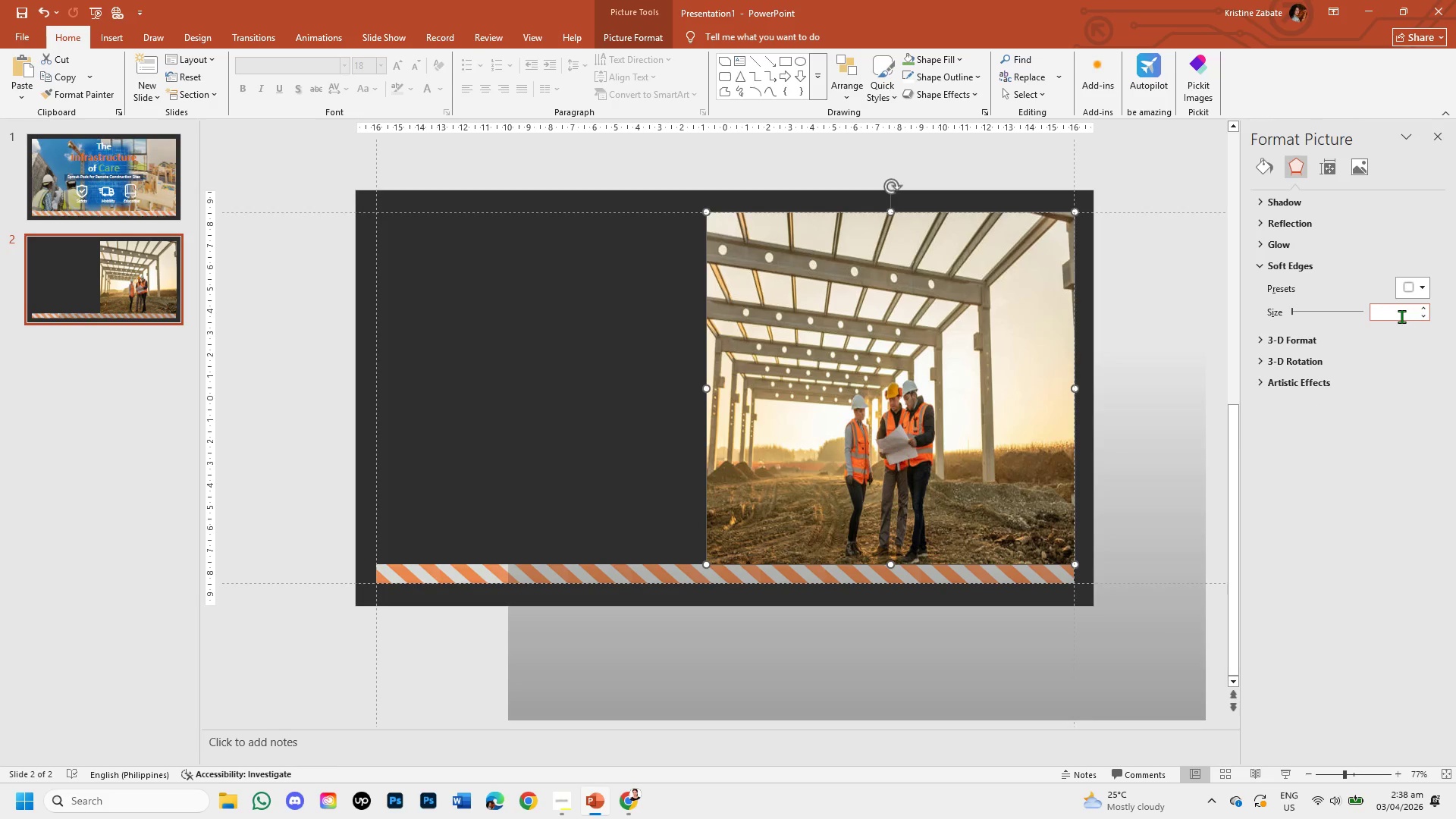 
key(Numpad1)
 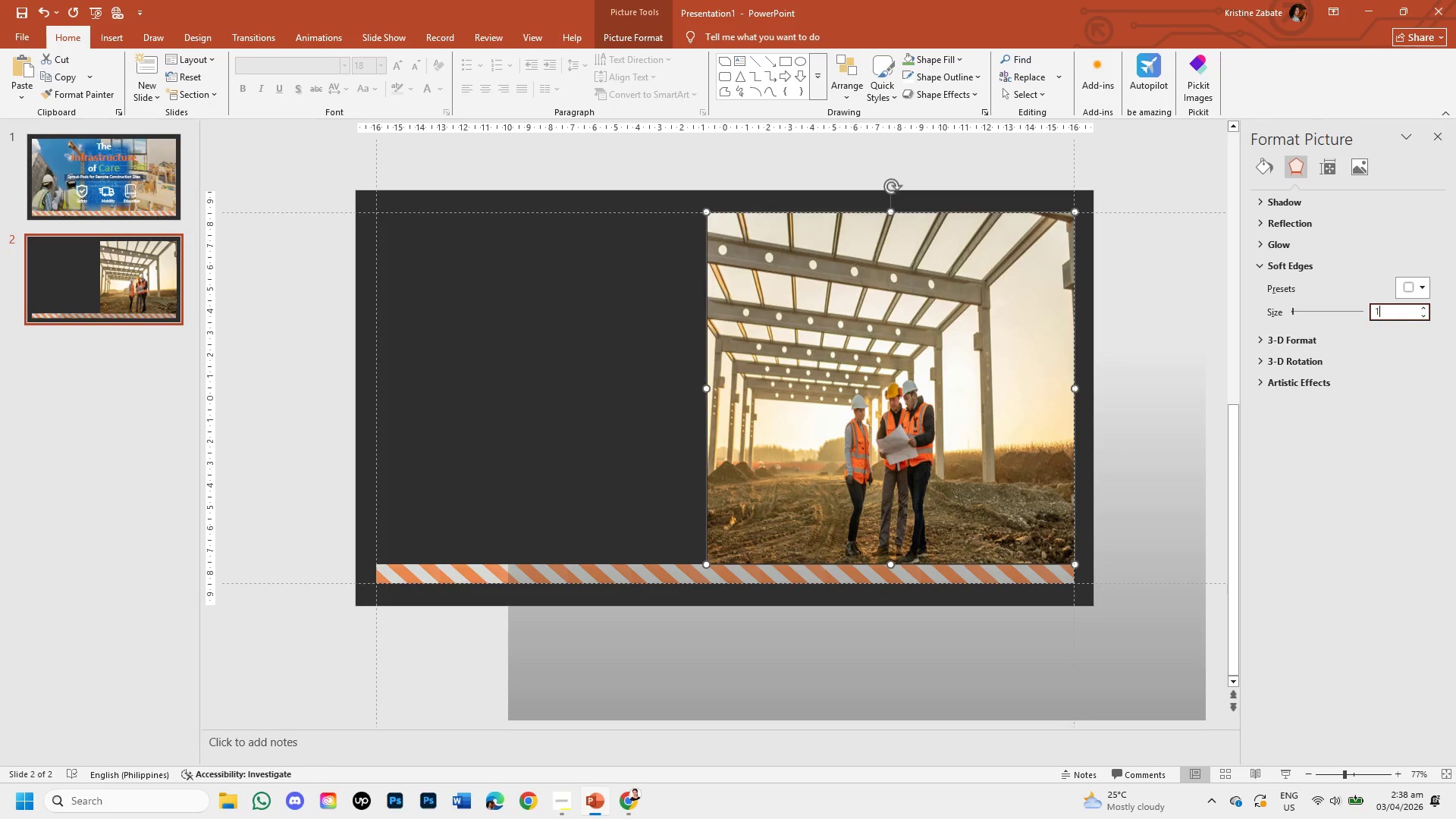 
key(Numpad0)
 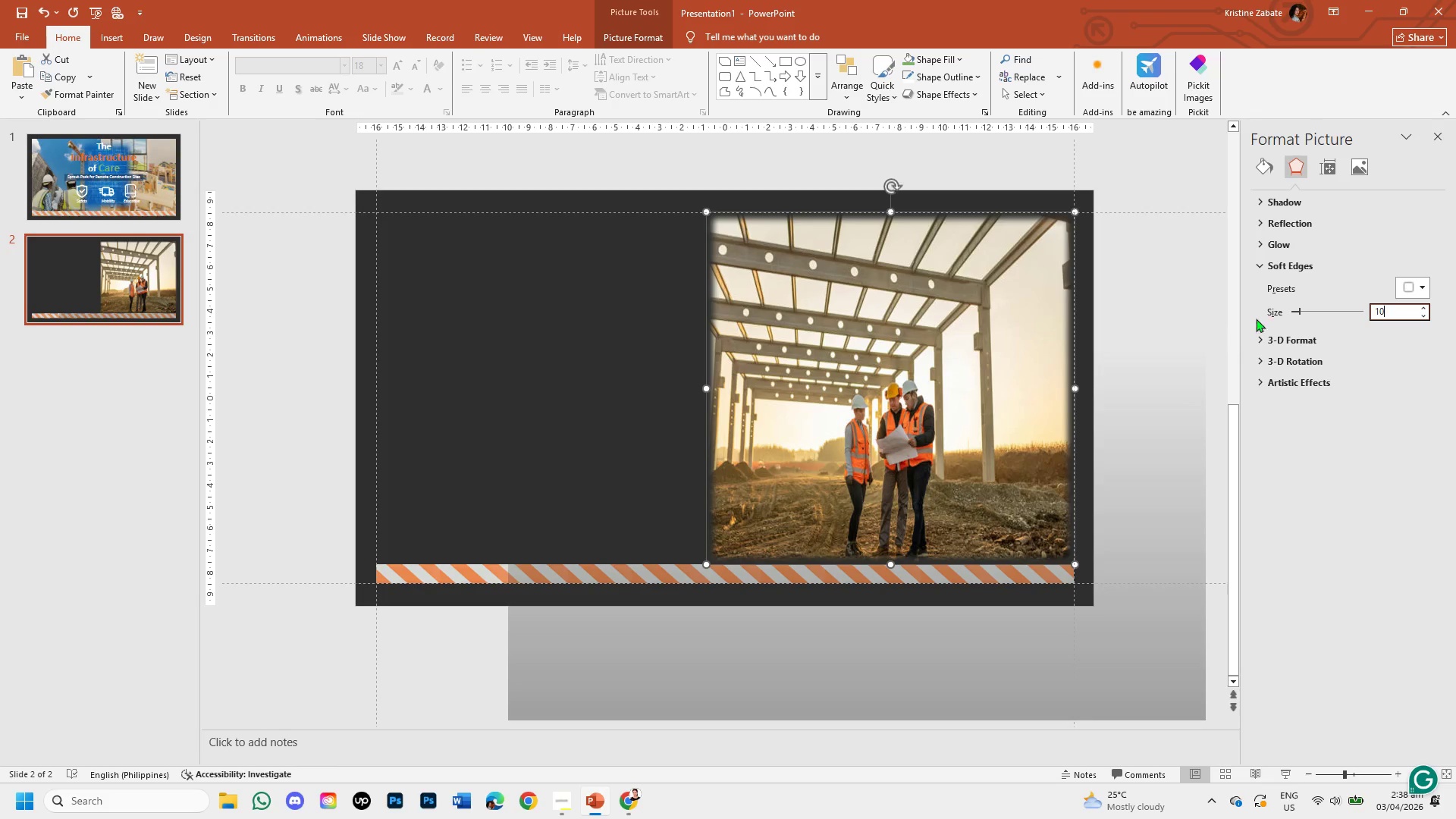 
left_click([1423, 290])
 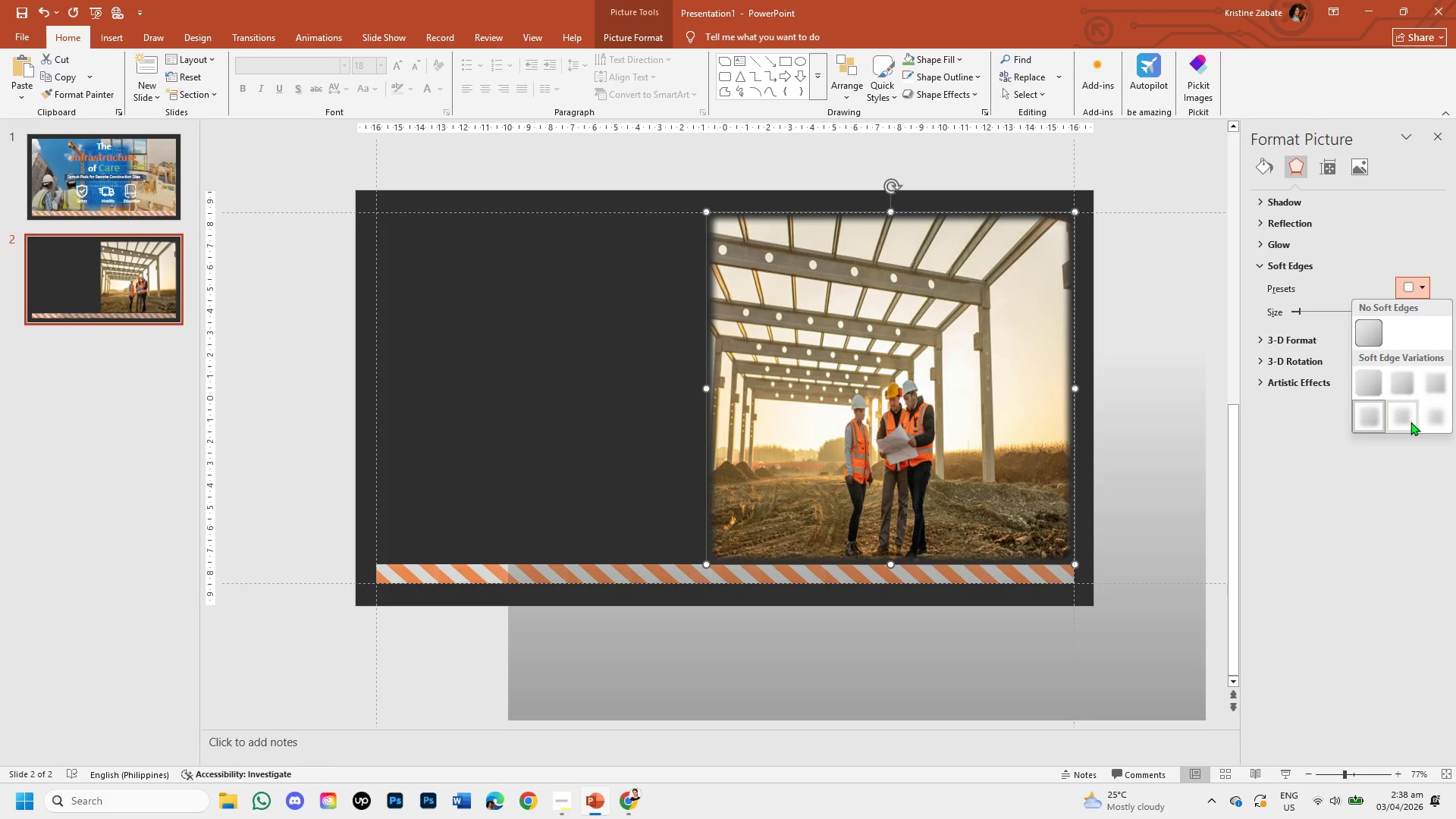 
left_click([1410, 422])
 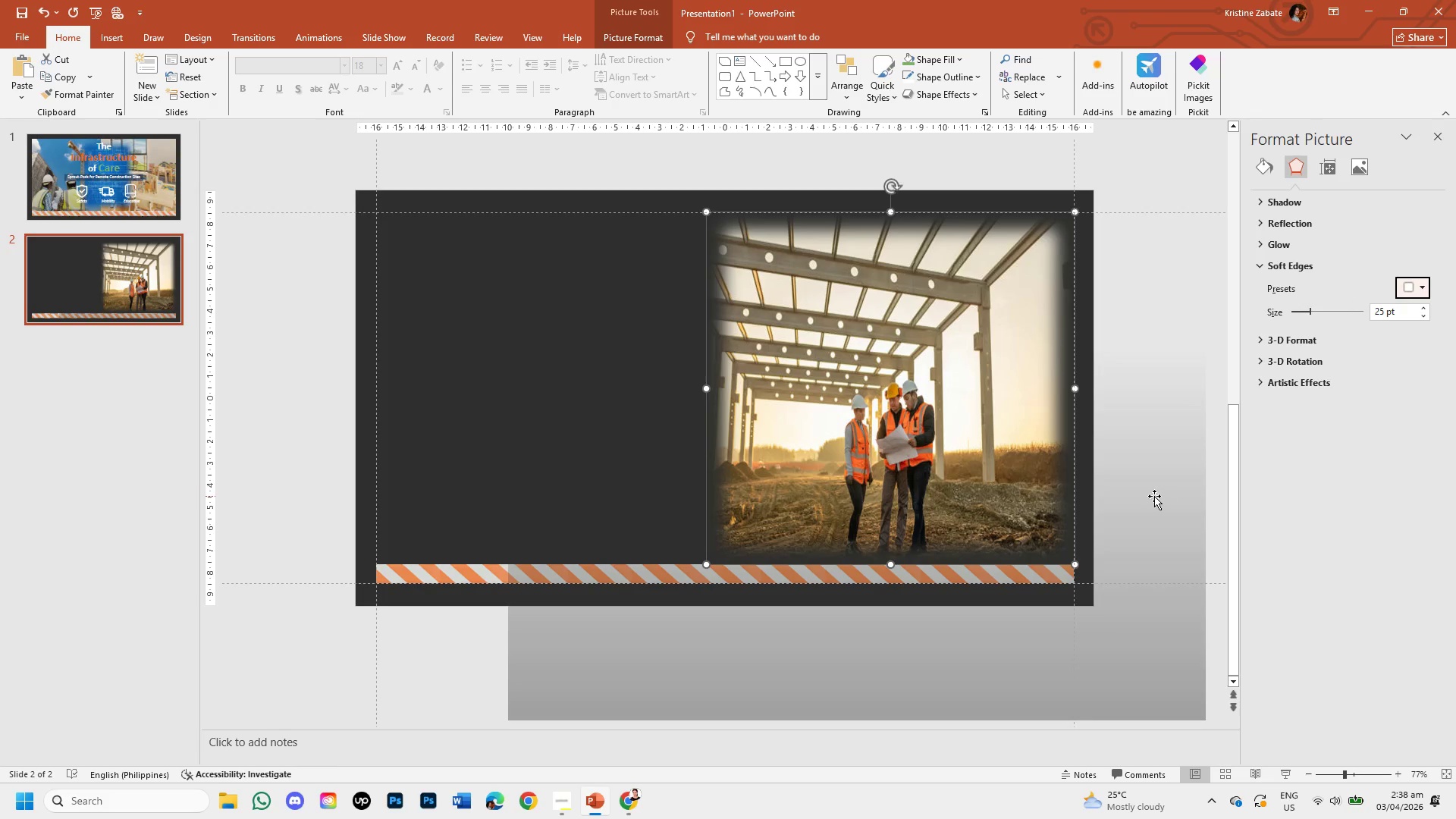 
left_click([1154, 496])
 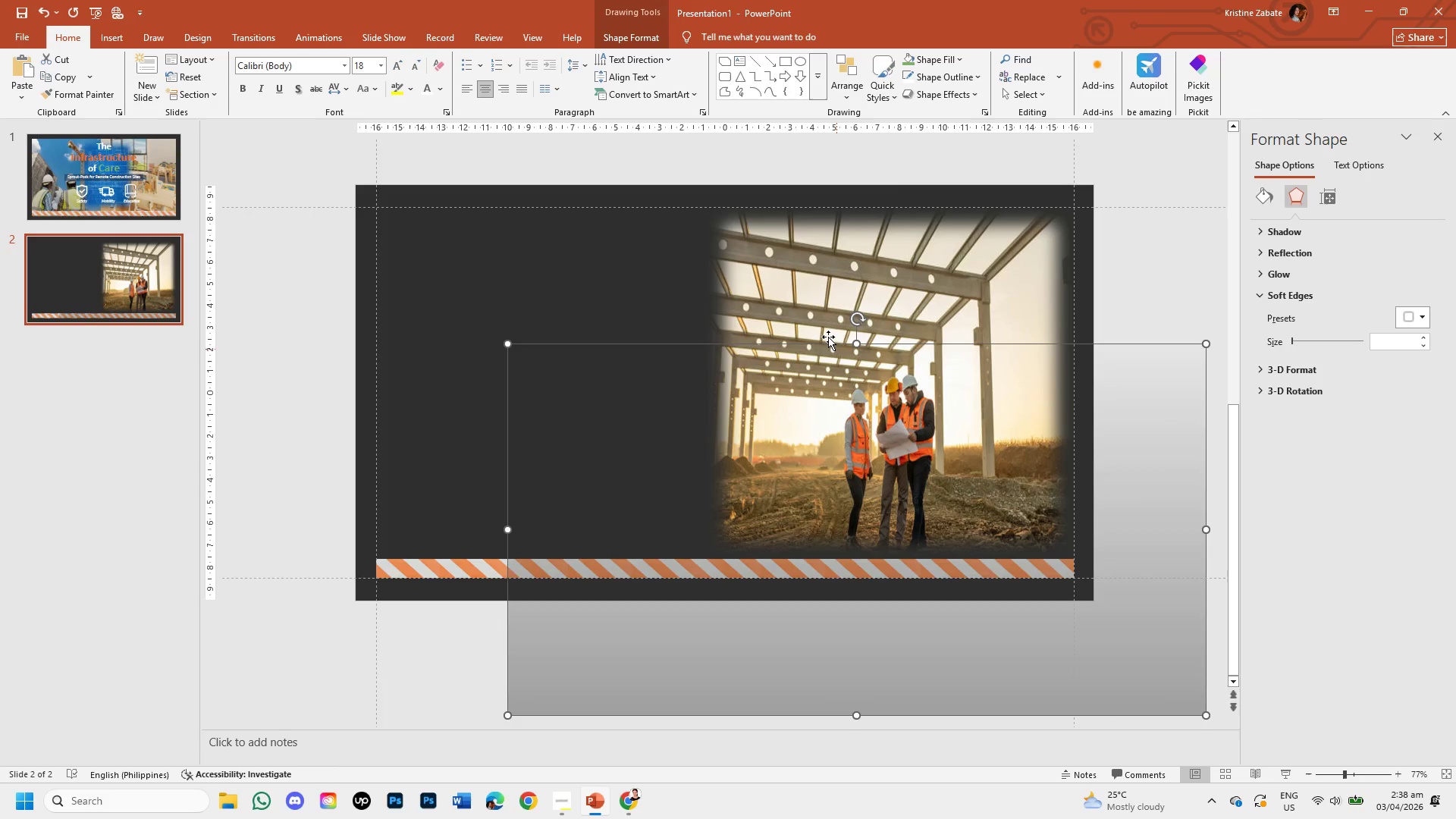 
left_click([799, 277])
 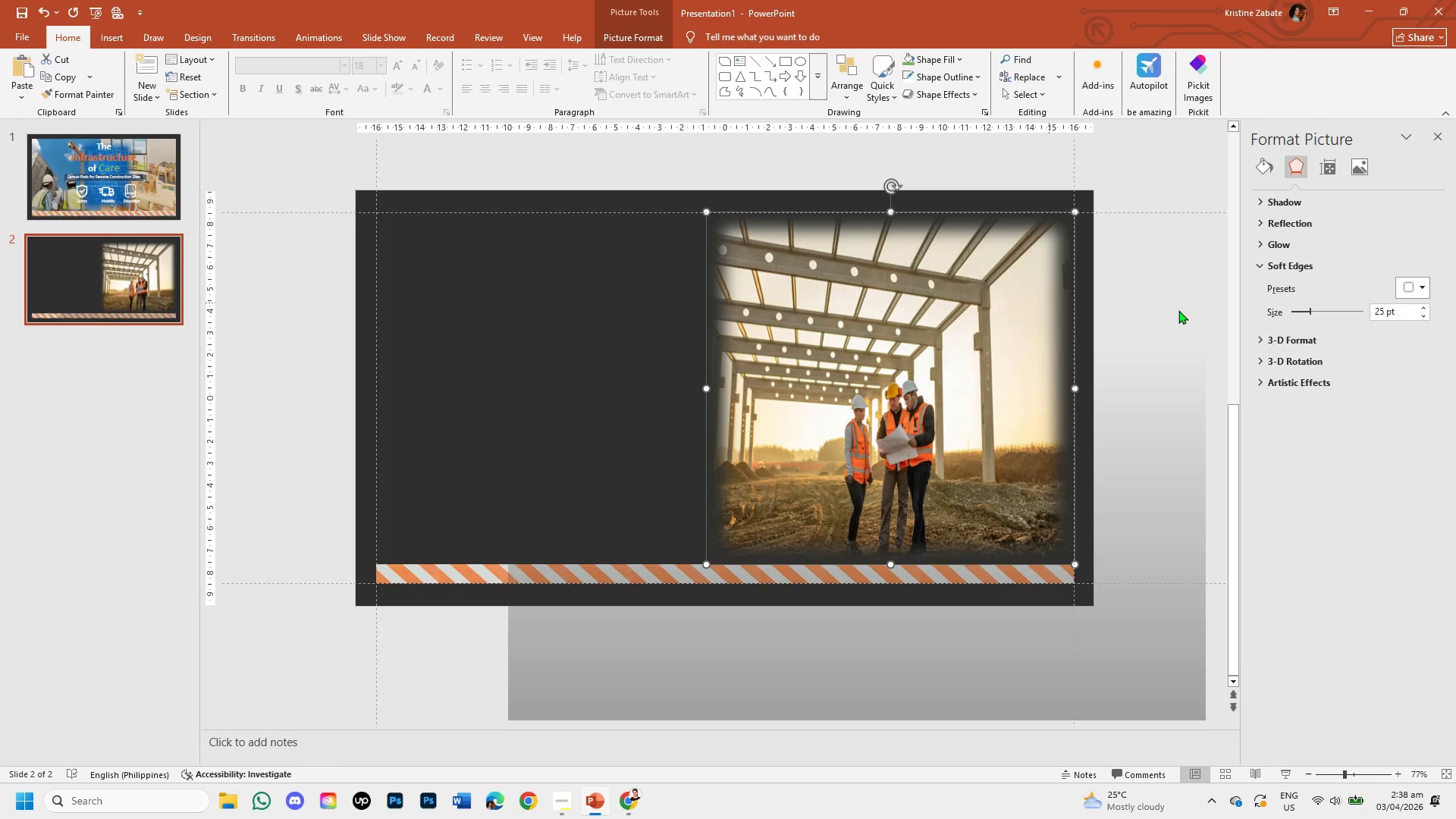 
left_click([1425, 290])
 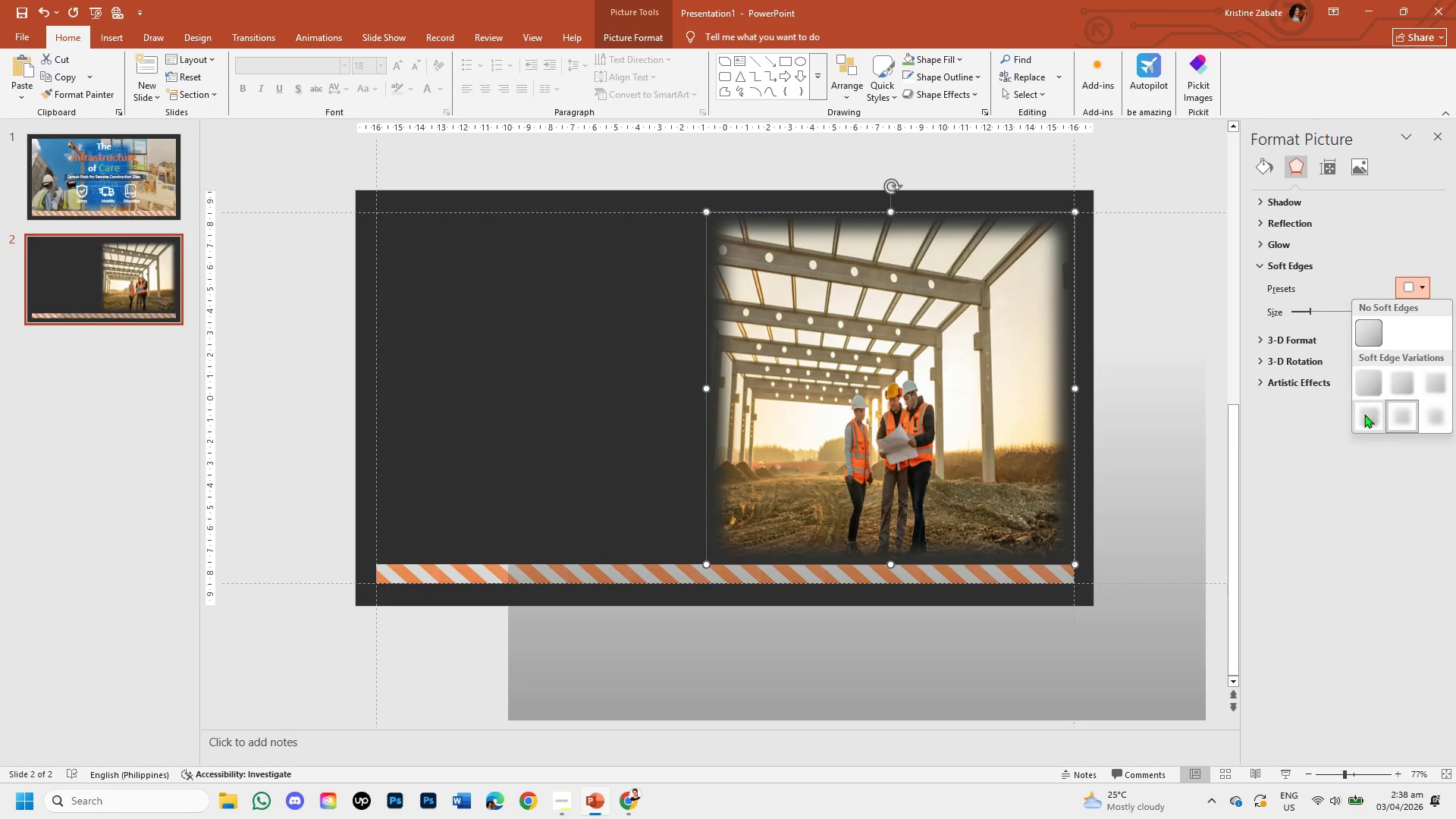 
left_click([1364, 414])
 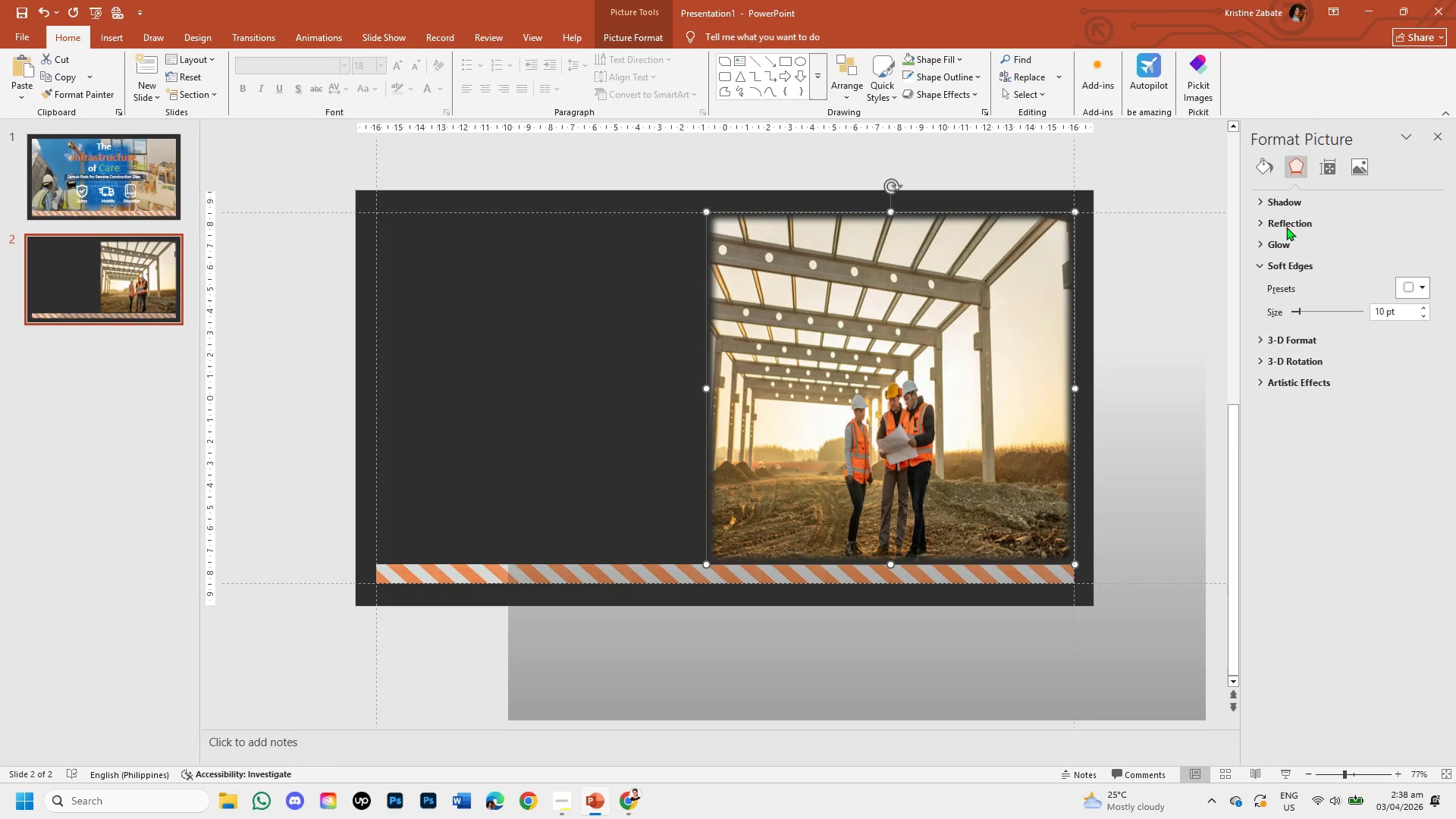 
left_click([1332, 166])
 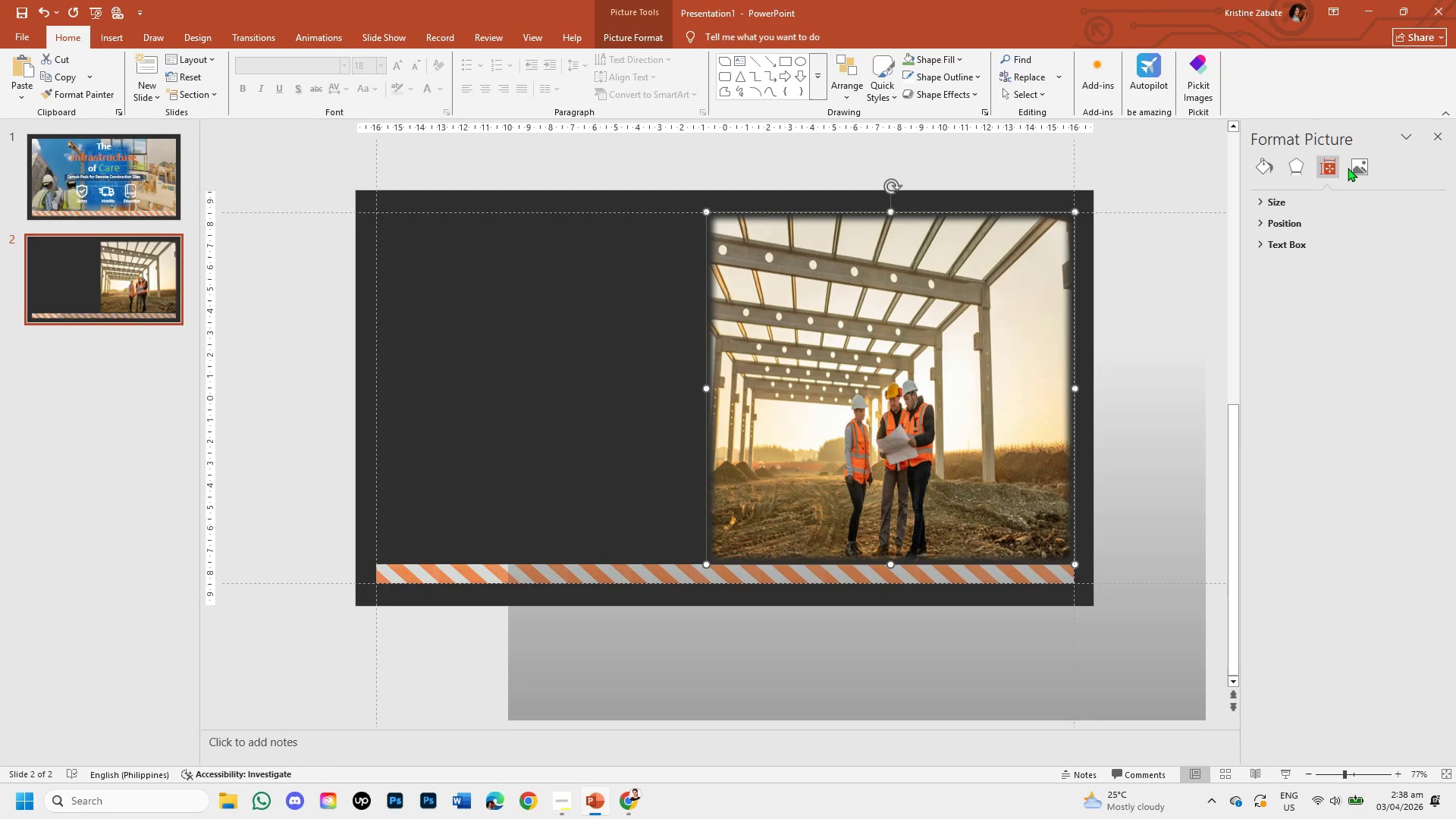 
left_click([1354, 170])
 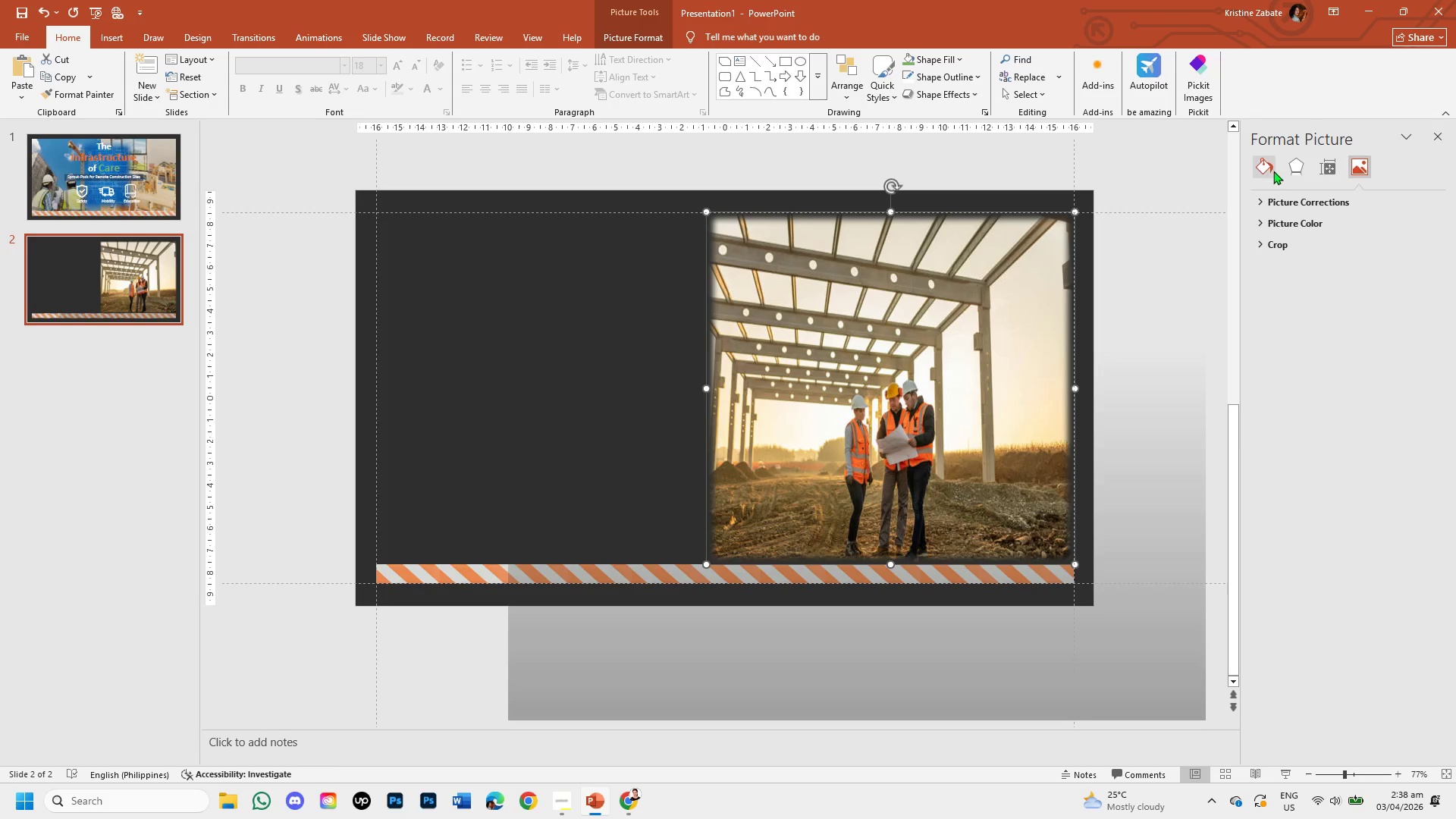 
left_click([1267, 168])
 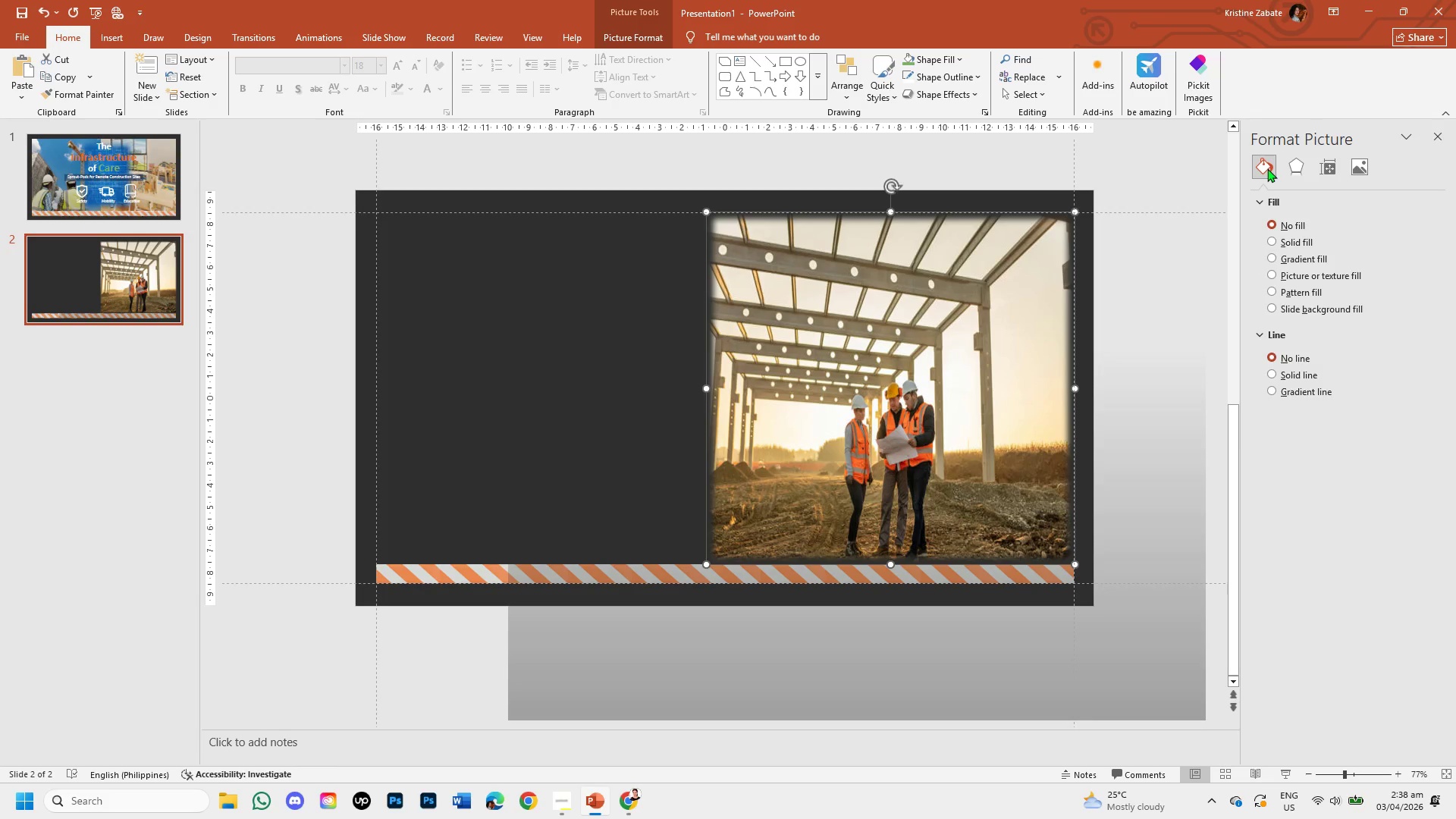 
left_click([1291, 171])
 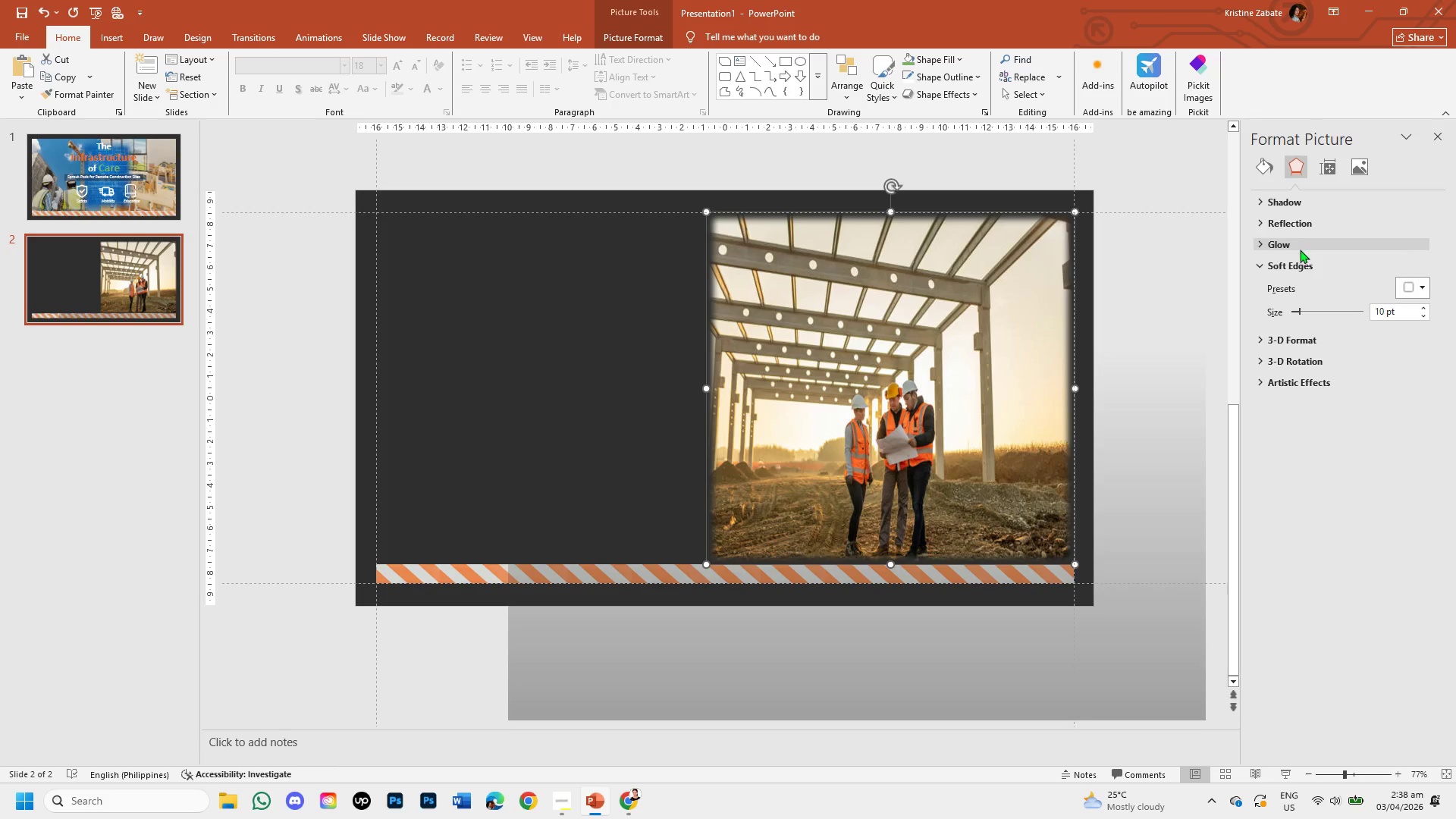 
left_click([1304, 263])
 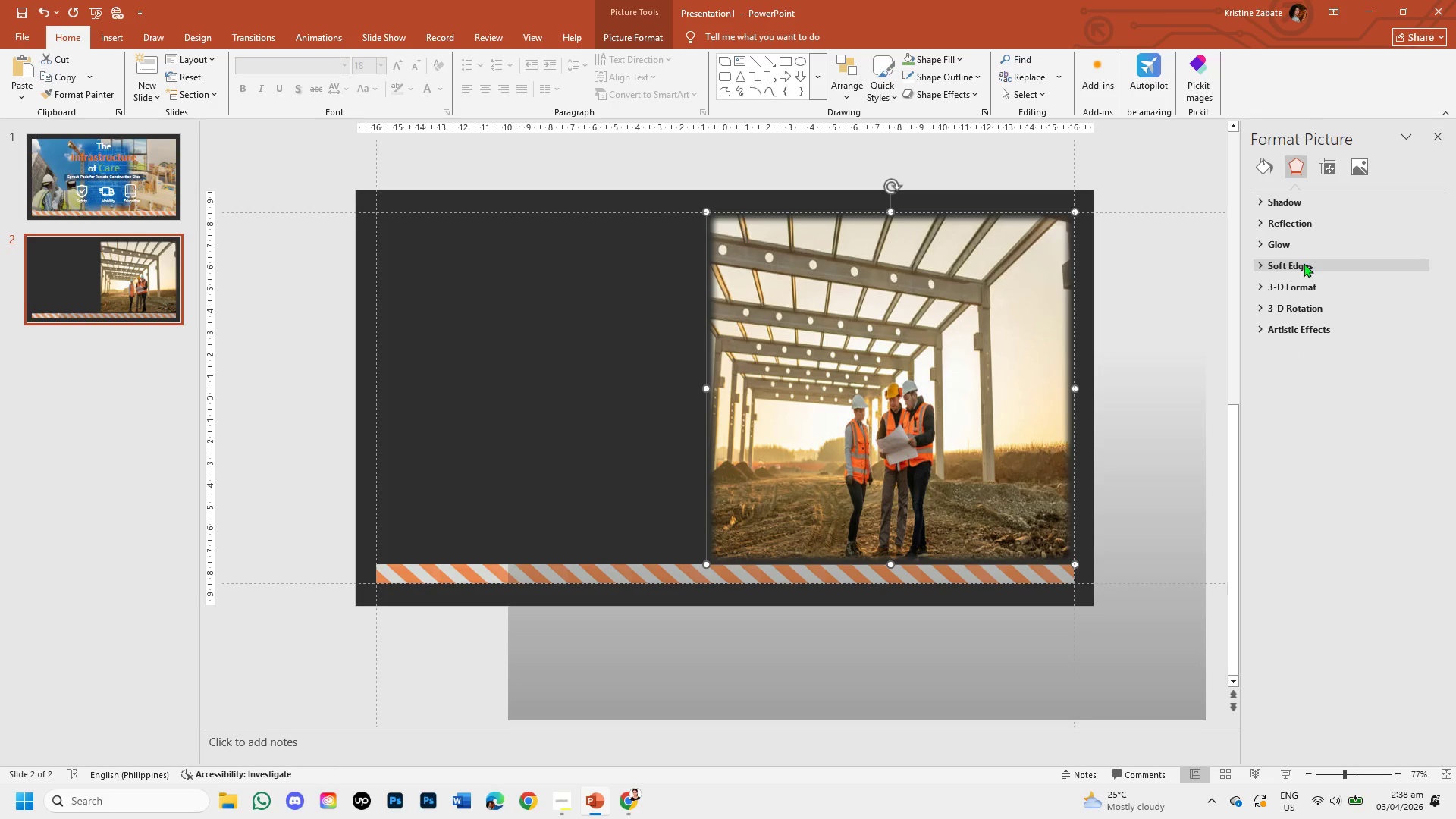 
left_click([1304, 263])
 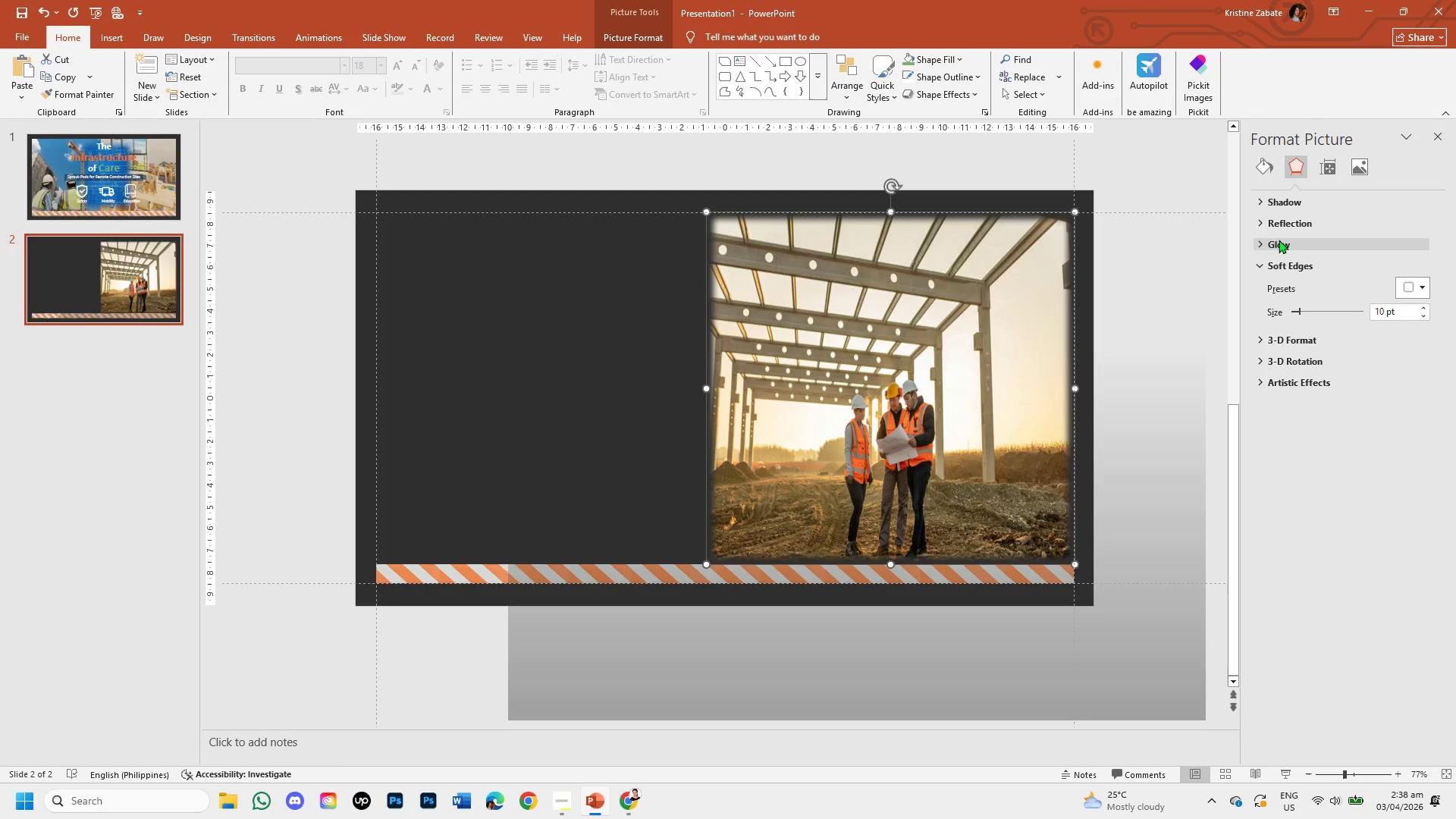 
left_click([1279, 240])
 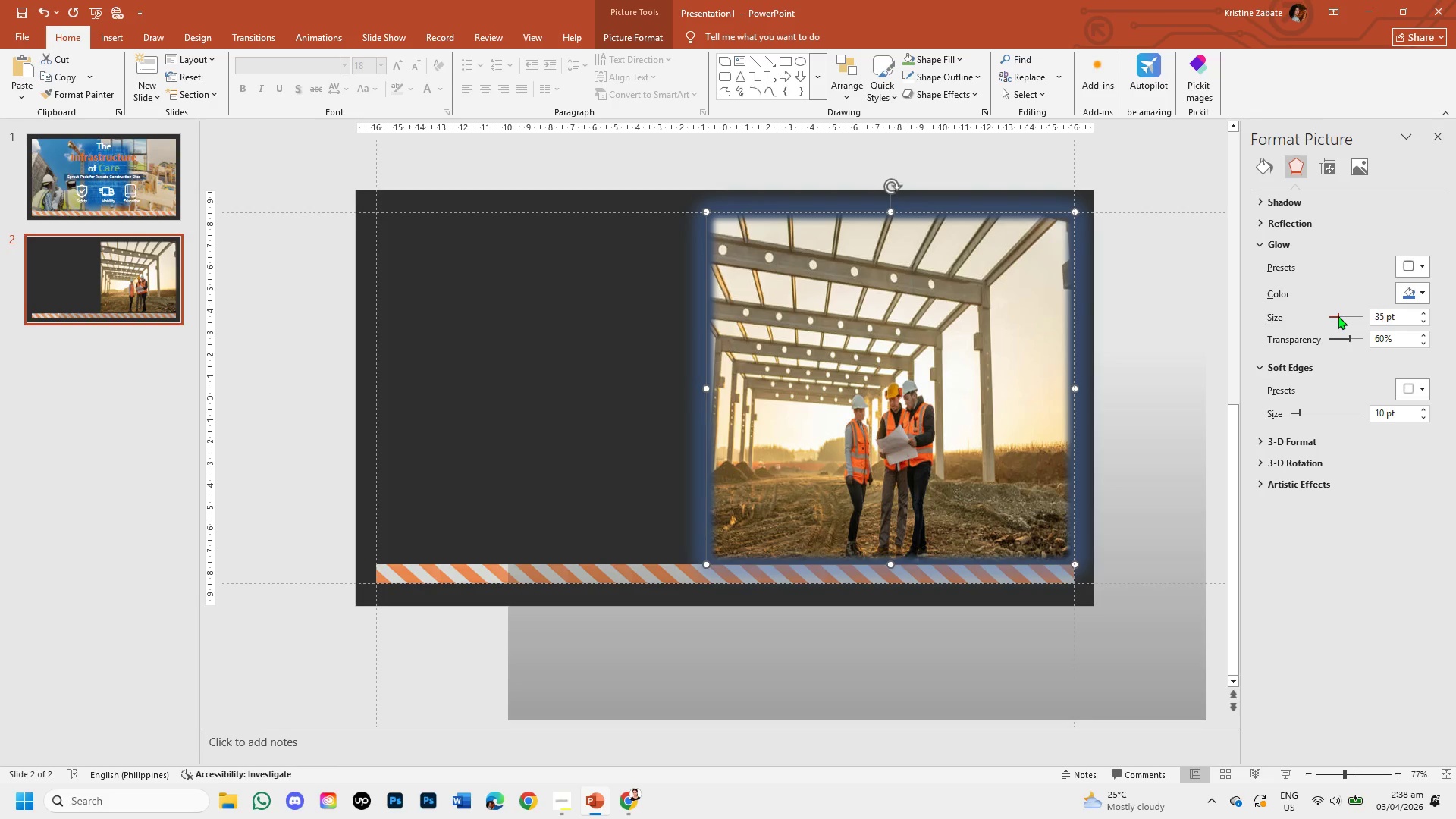 
wait(7.16)
 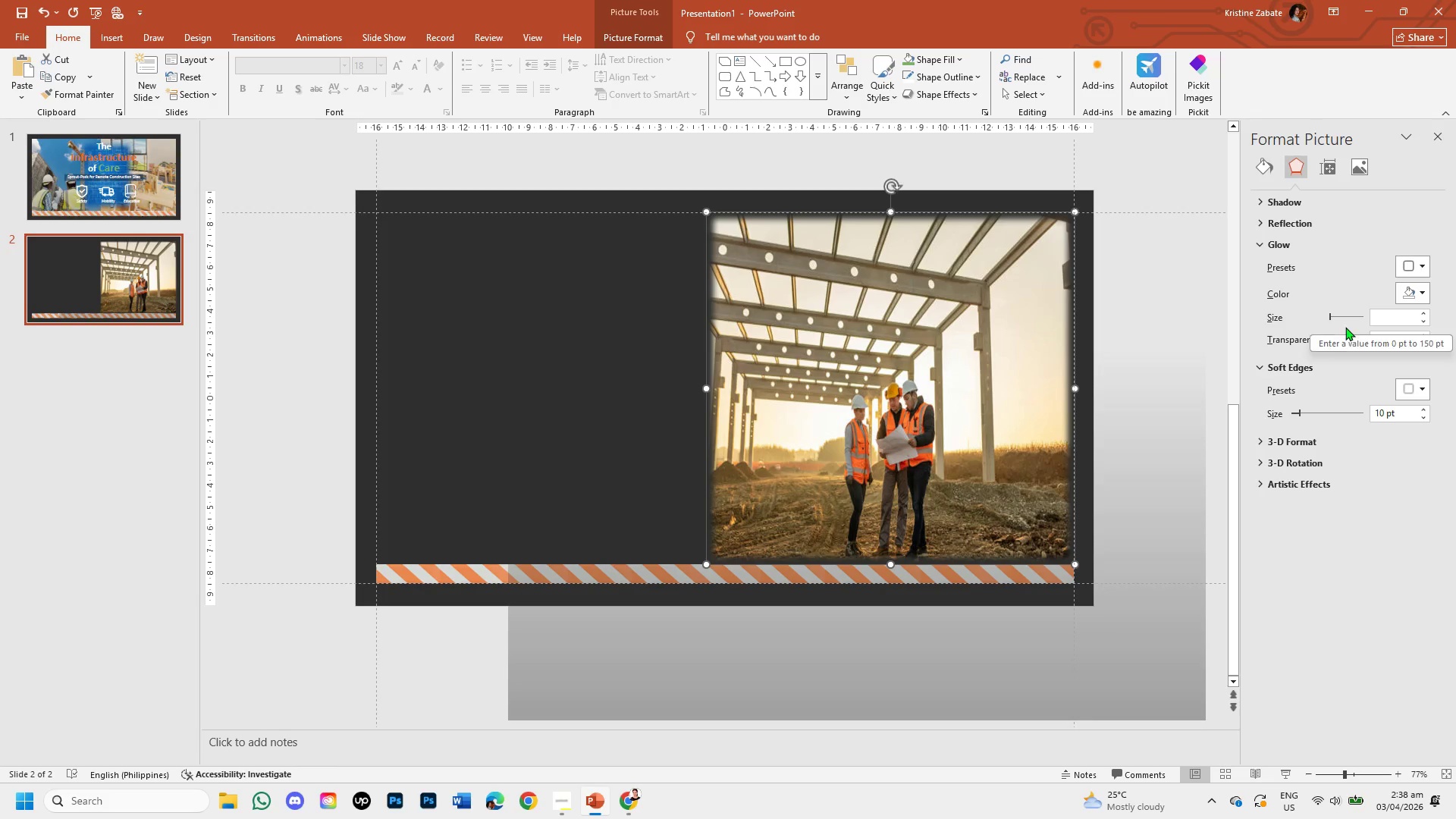 
key(Control+Z)
 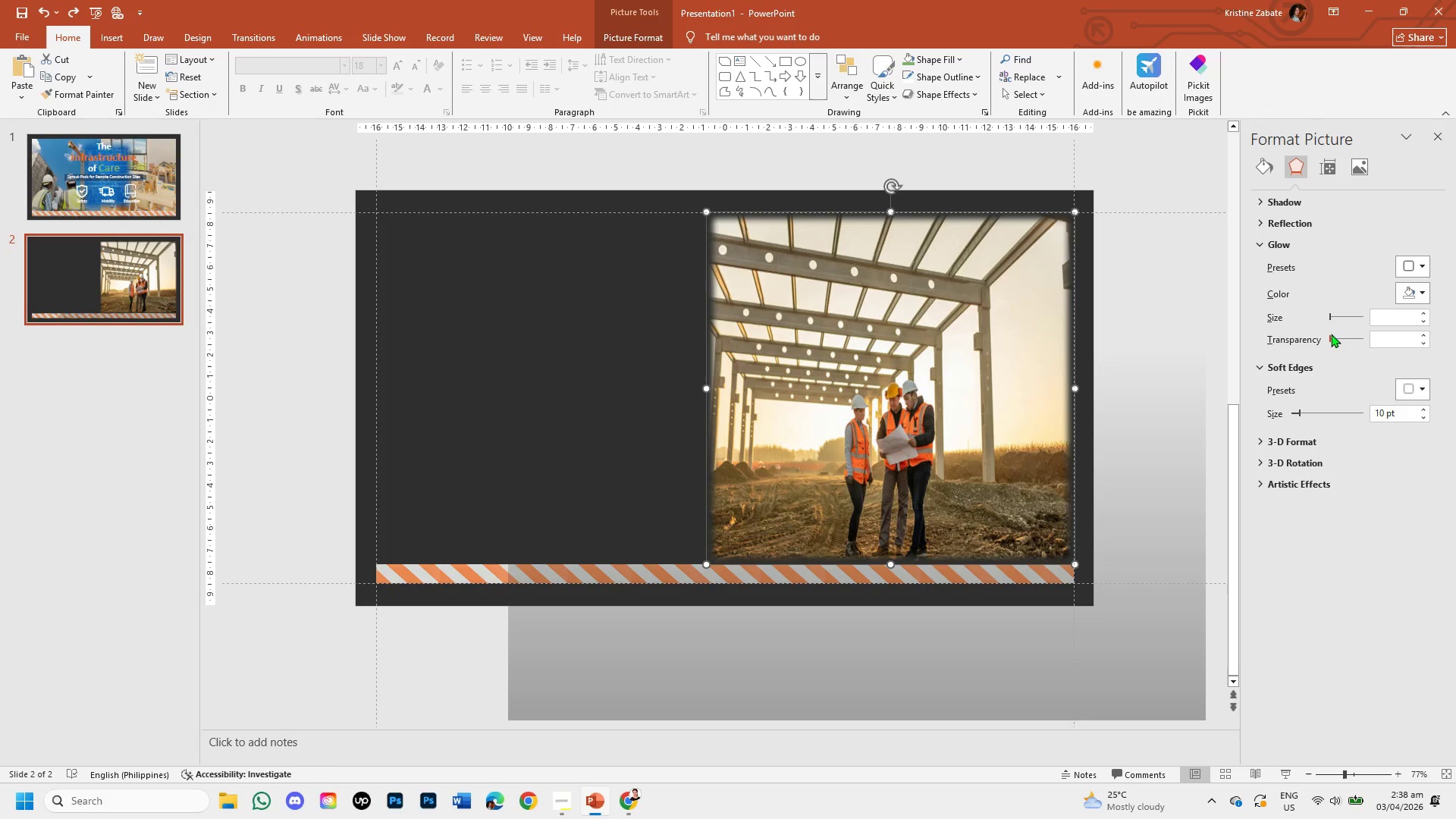 
left_click_drag(start_coordinate=[1331, 335], to_coordinate=[1337, 336])
 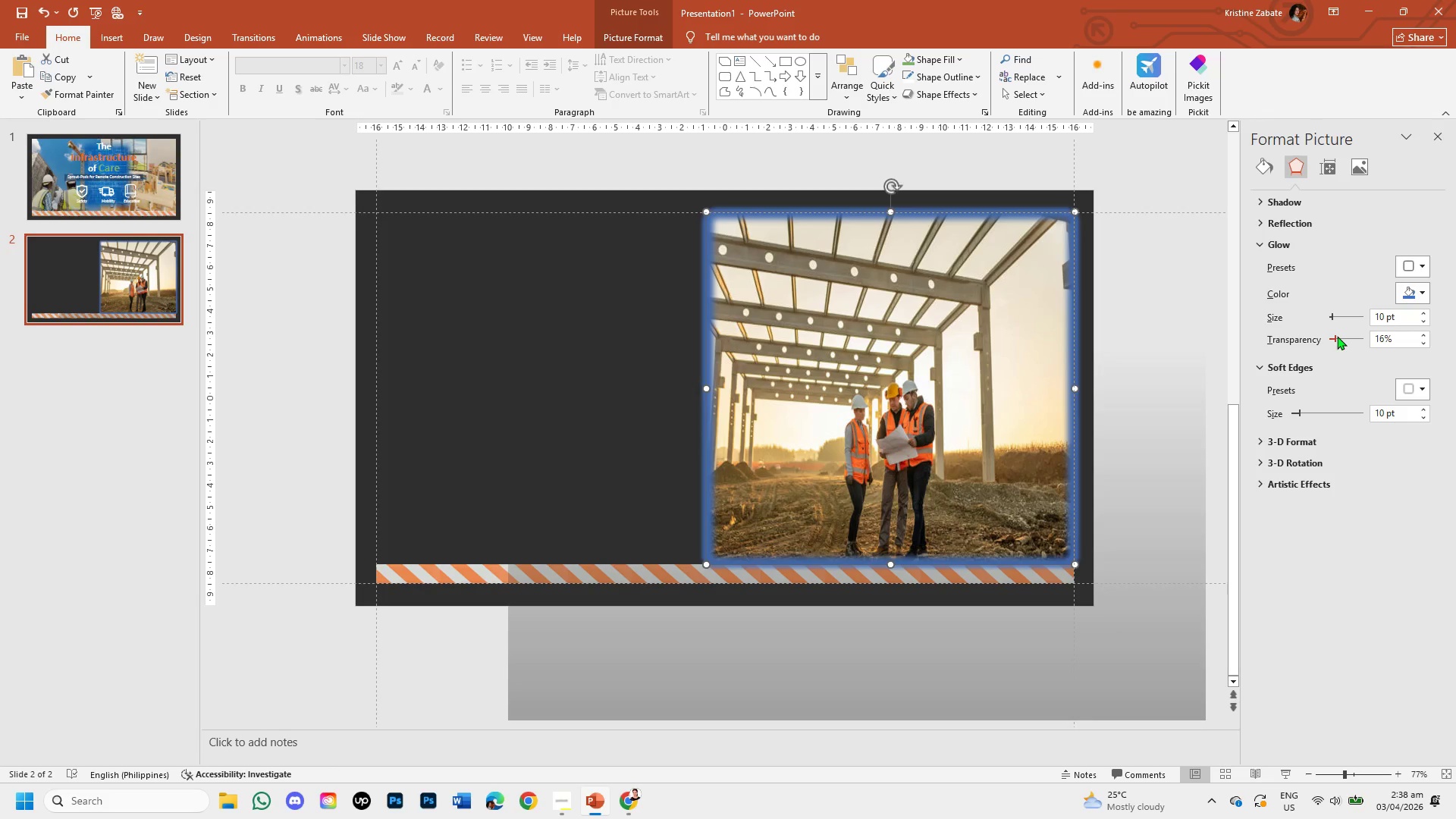 
key(Control+Z)
 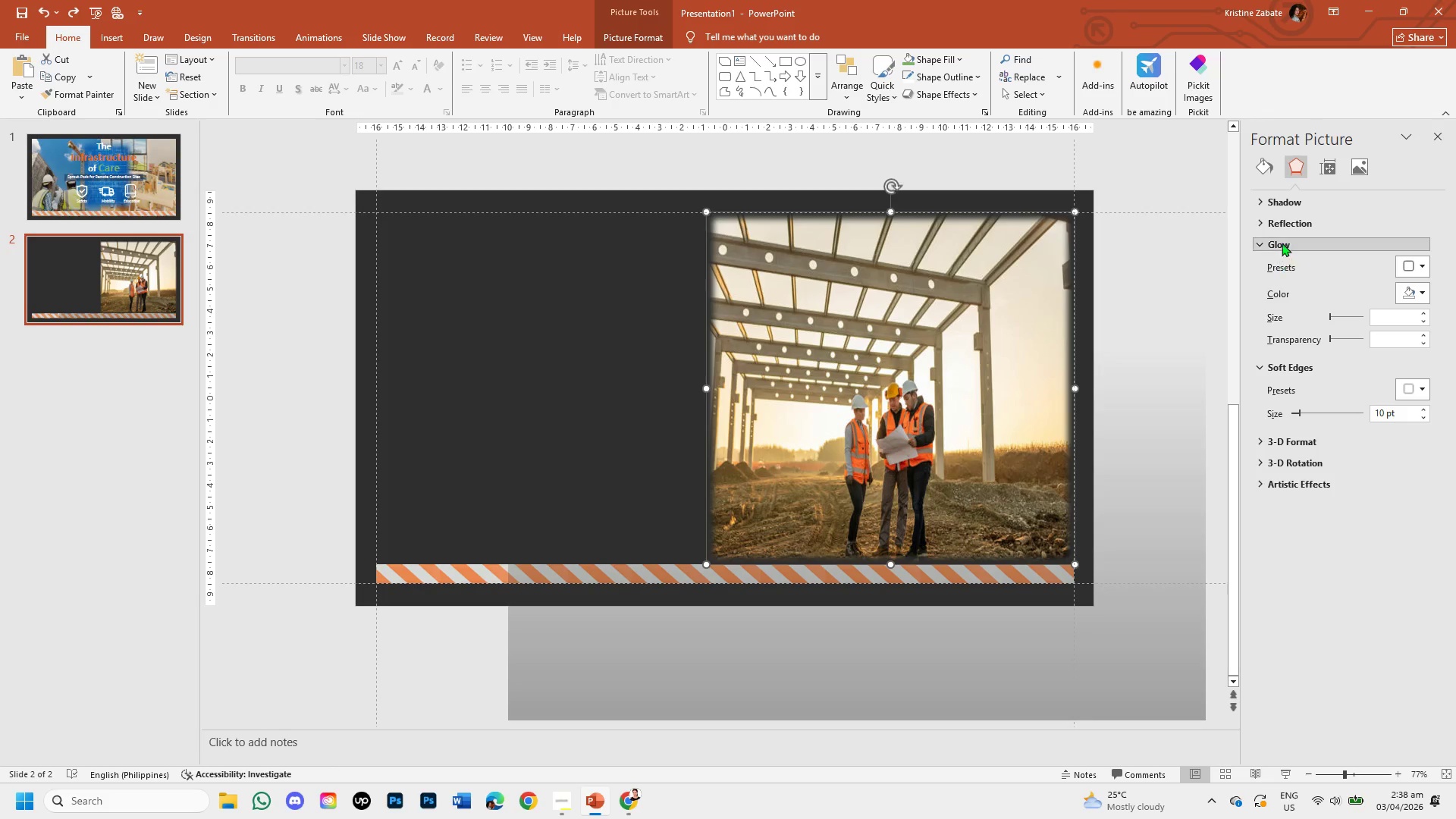 
left_click([1283, 224])
 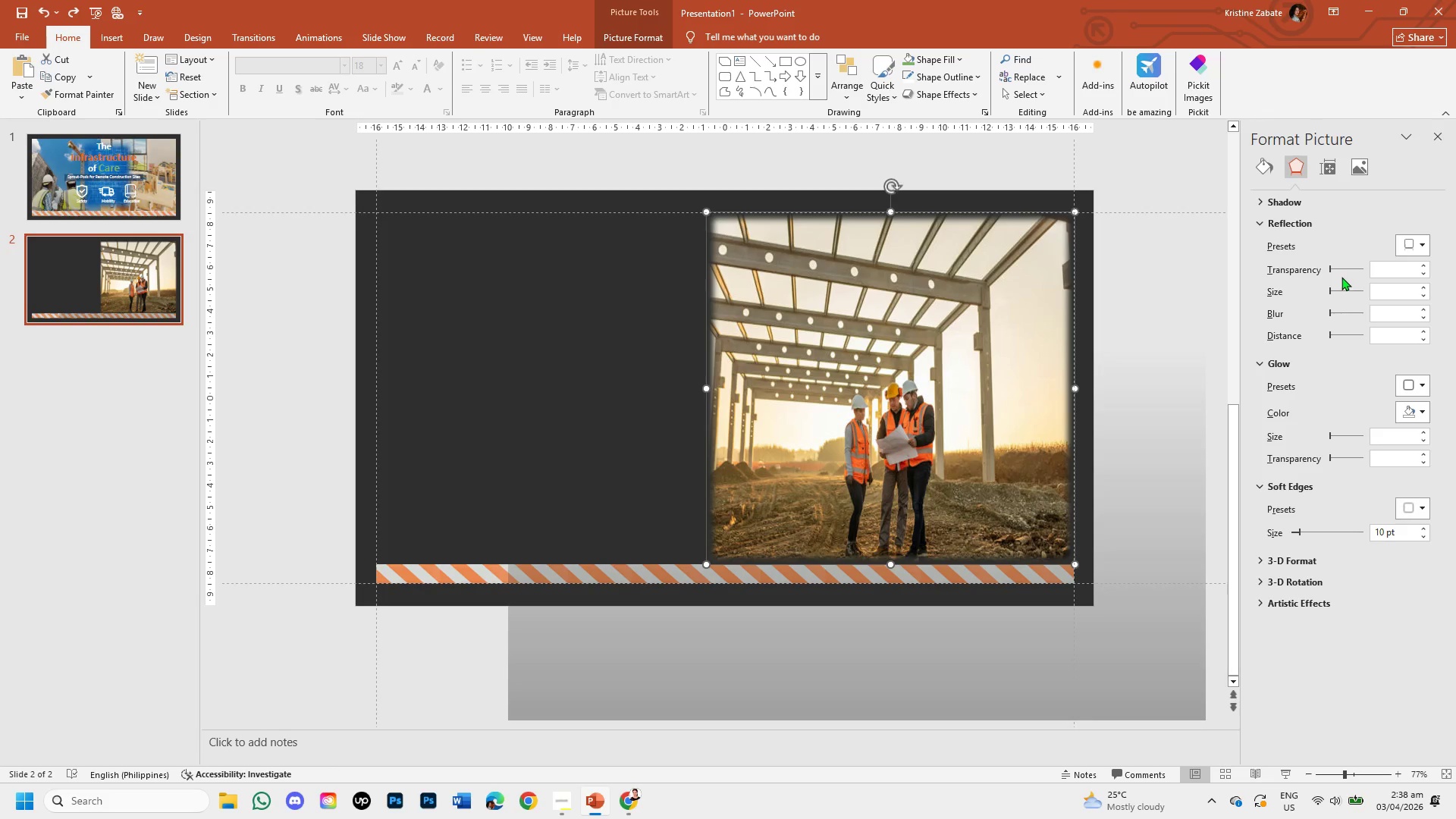 
left_click_drag(start_coordinate=[1331, 268], to_coordinate=[1349, 272])
 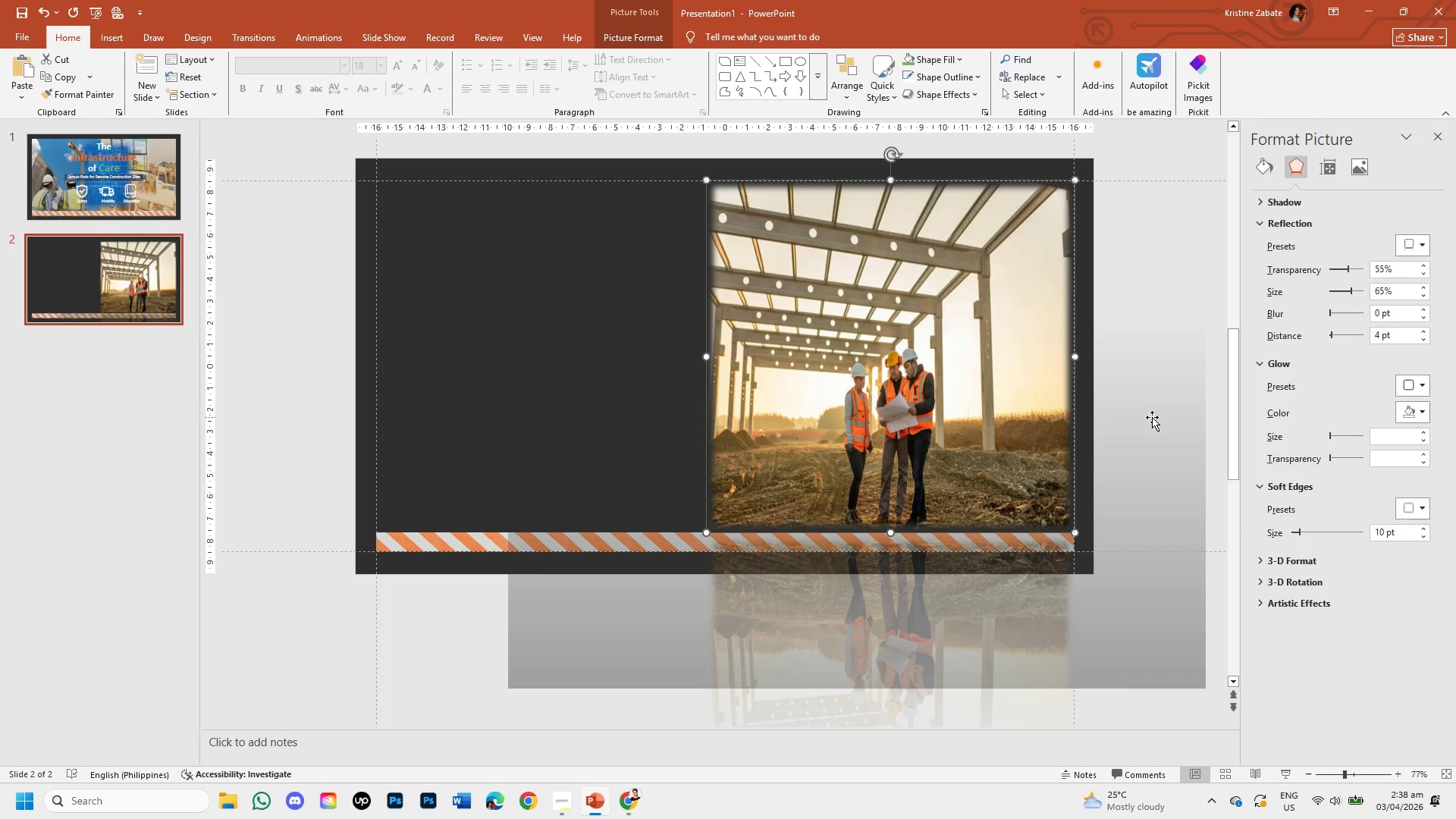 
key(Control+Z)
 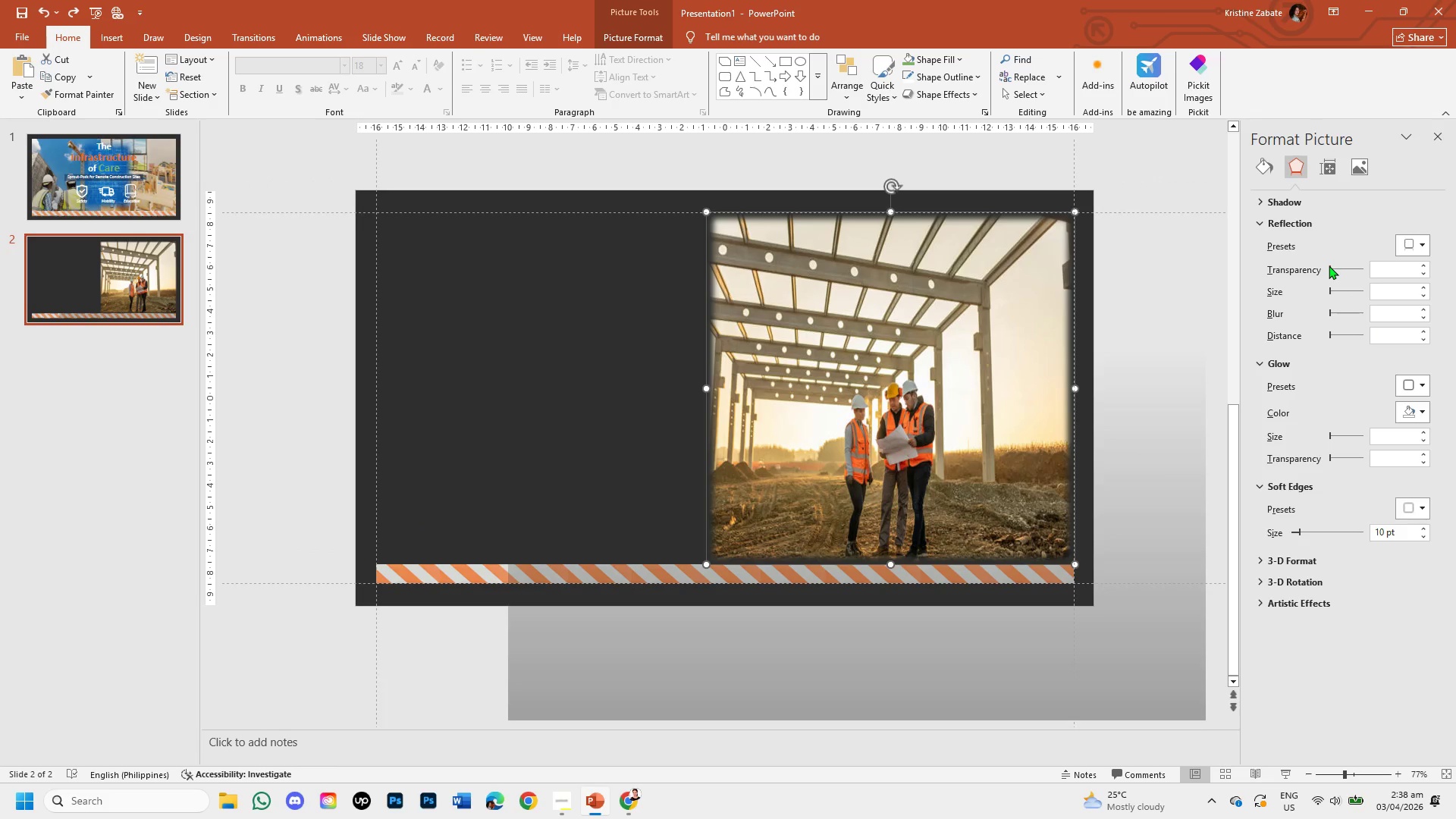 
left_click_drag(start_coordinate=[1329, 265], to_coordinate=[1338, 266])
 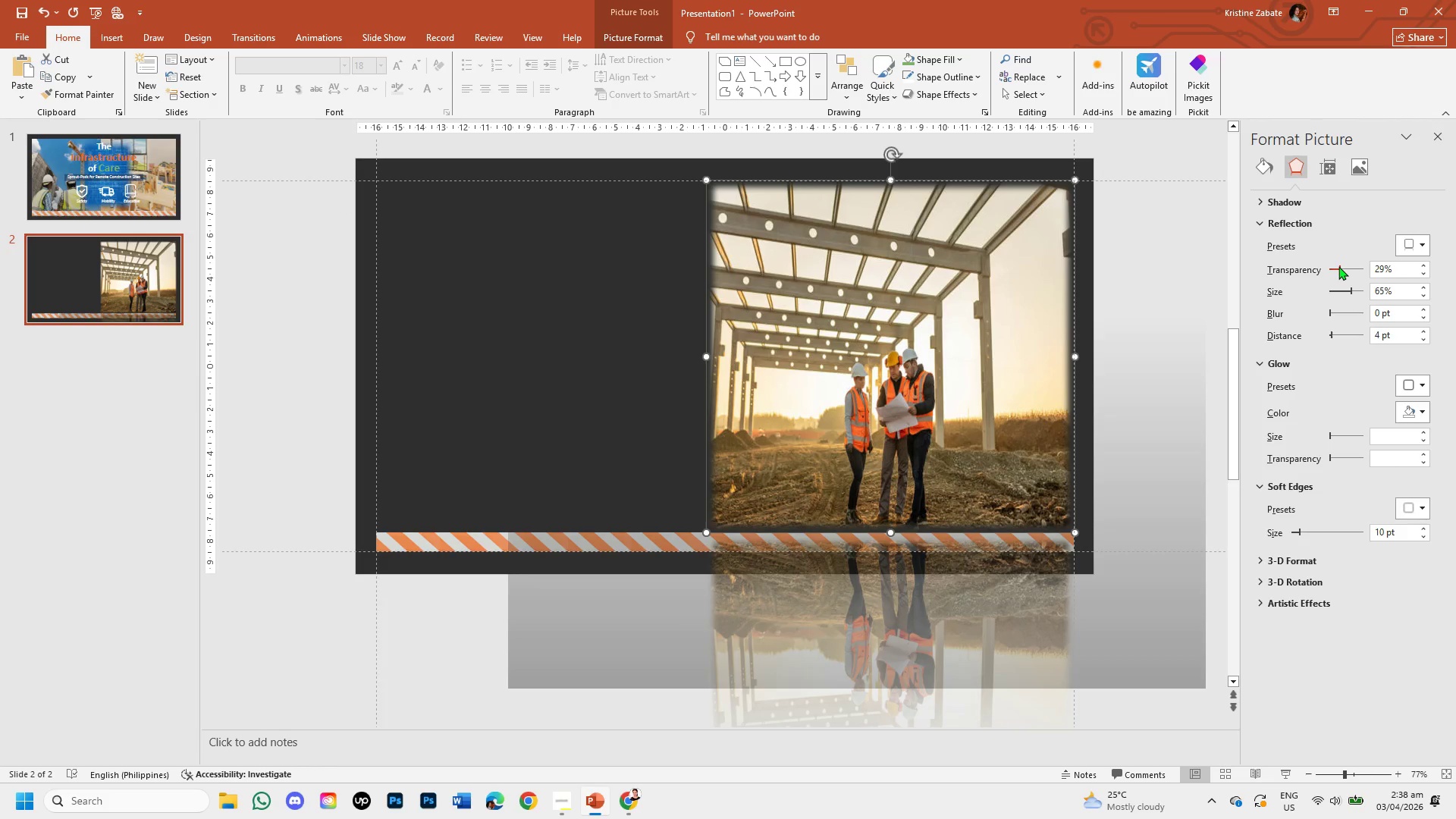 
key(Control+Z)
 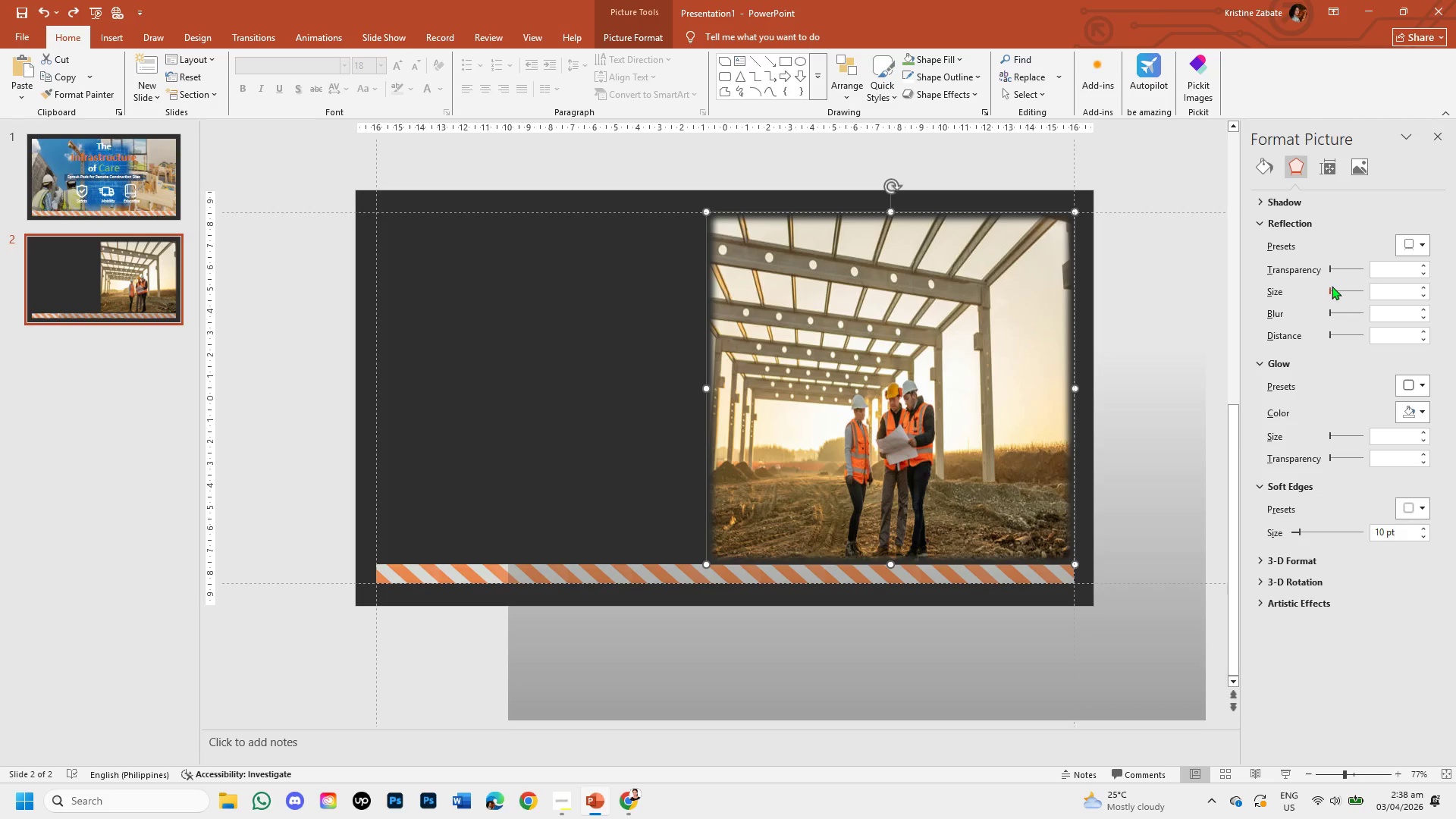 
left_click_drag(start_coordinate=[1329, 287], to_coordinate=[1346, 290])
 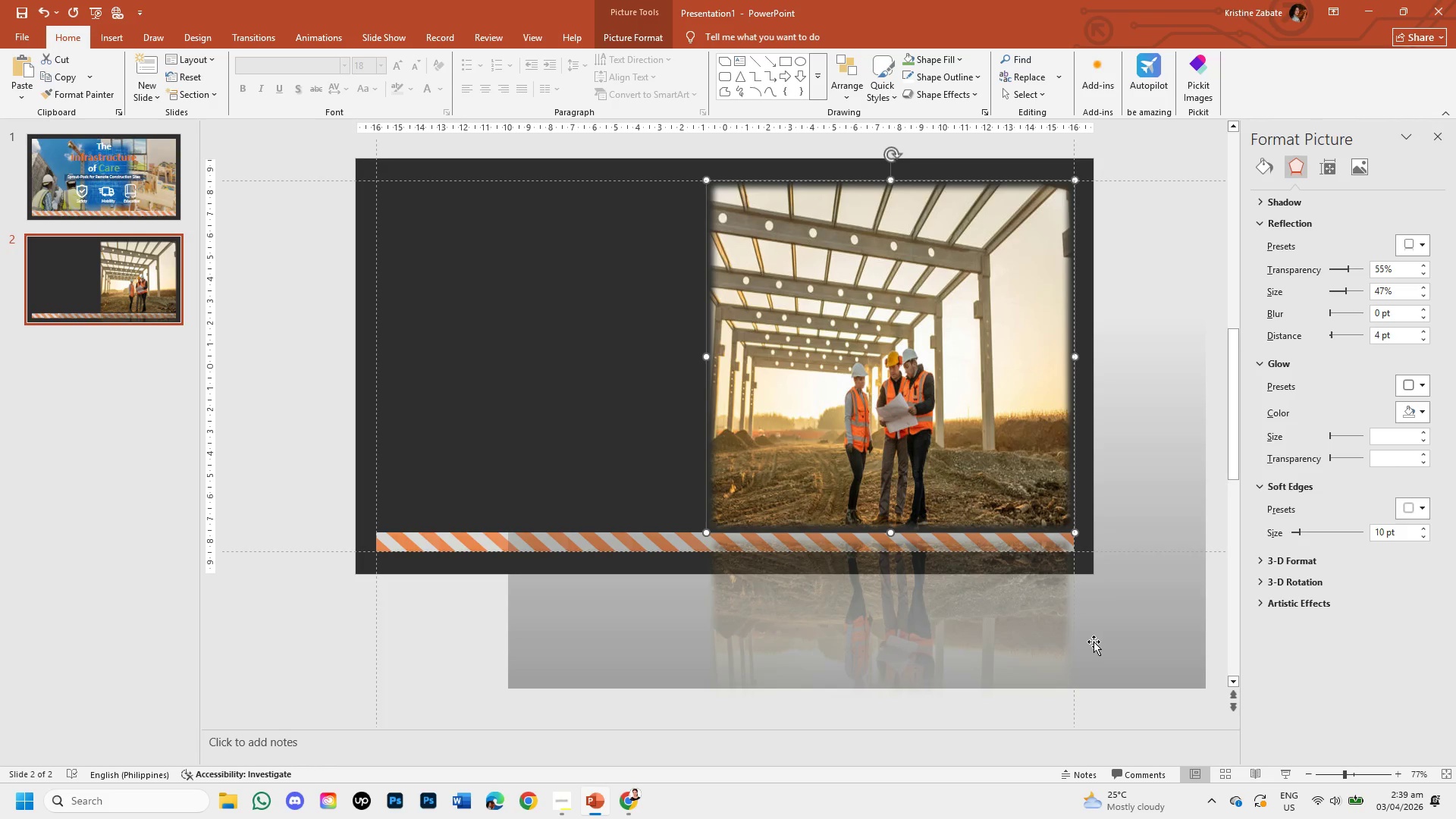 
left_click_drag(start_coordinate=[1094, 642], to_coordinate=[832, 482])
 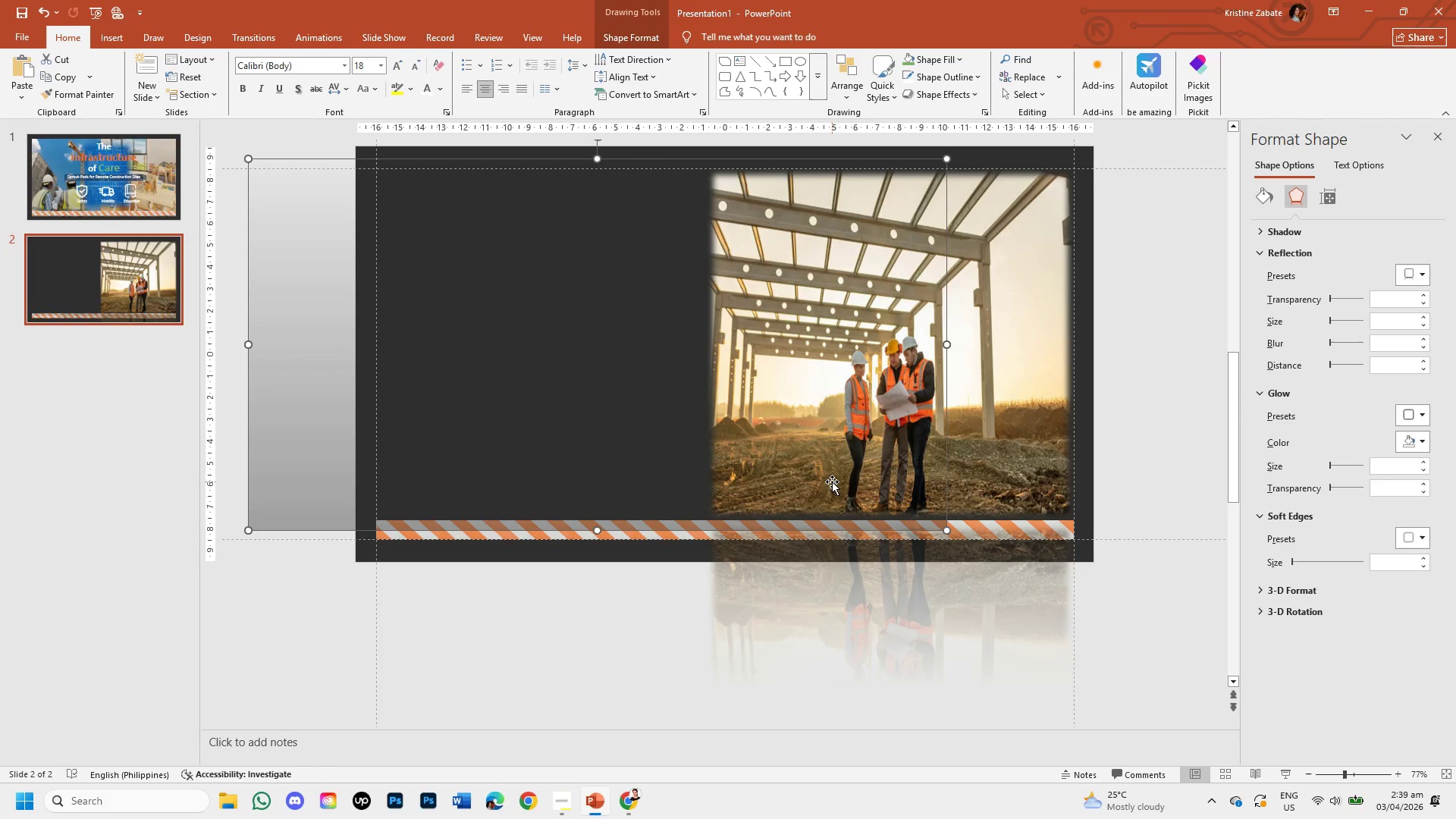 
key(Control+Z)
 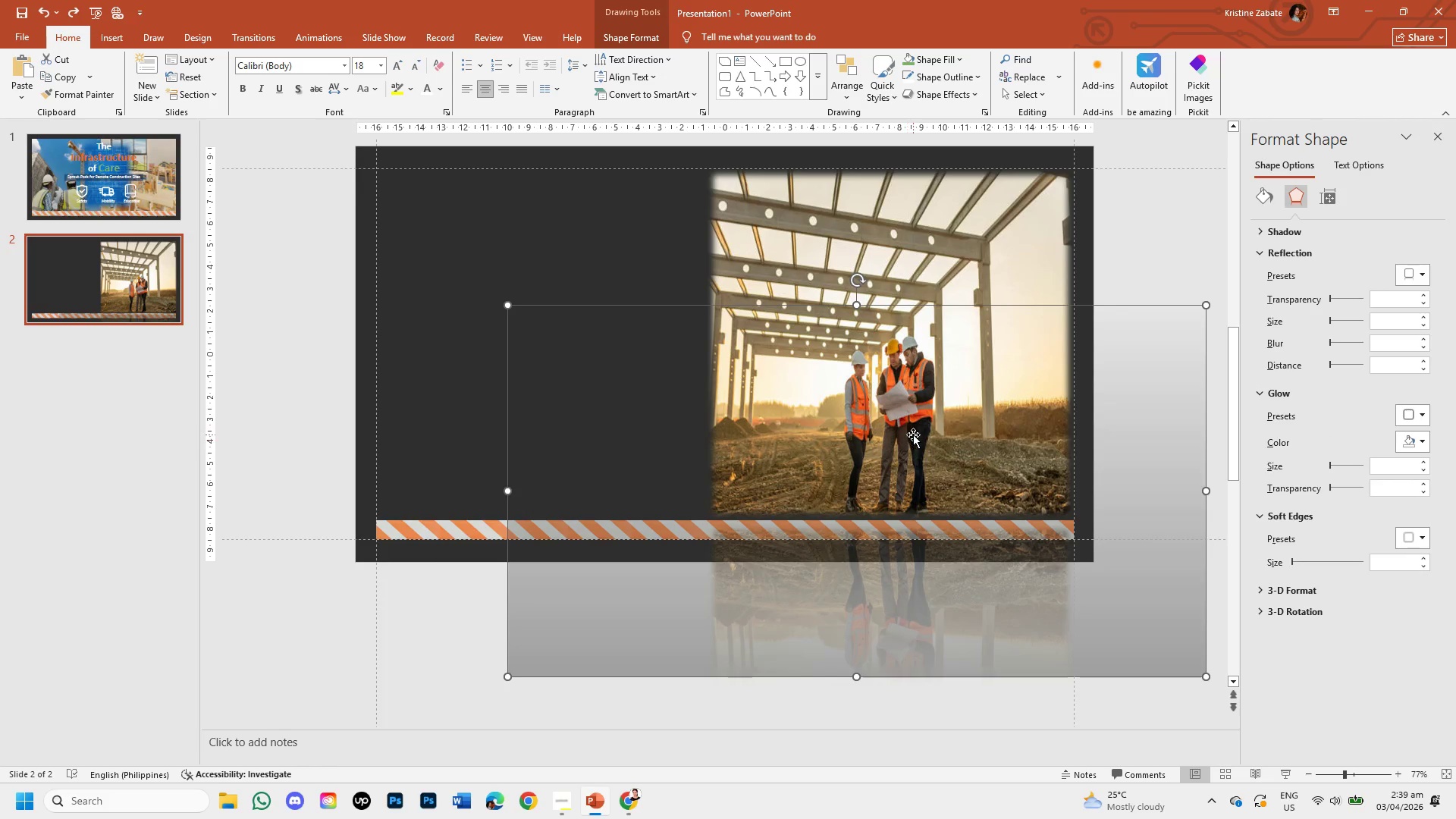 
left_click_drag(start_coordinate=[913, 435], to_coordinate=[920, 435])
 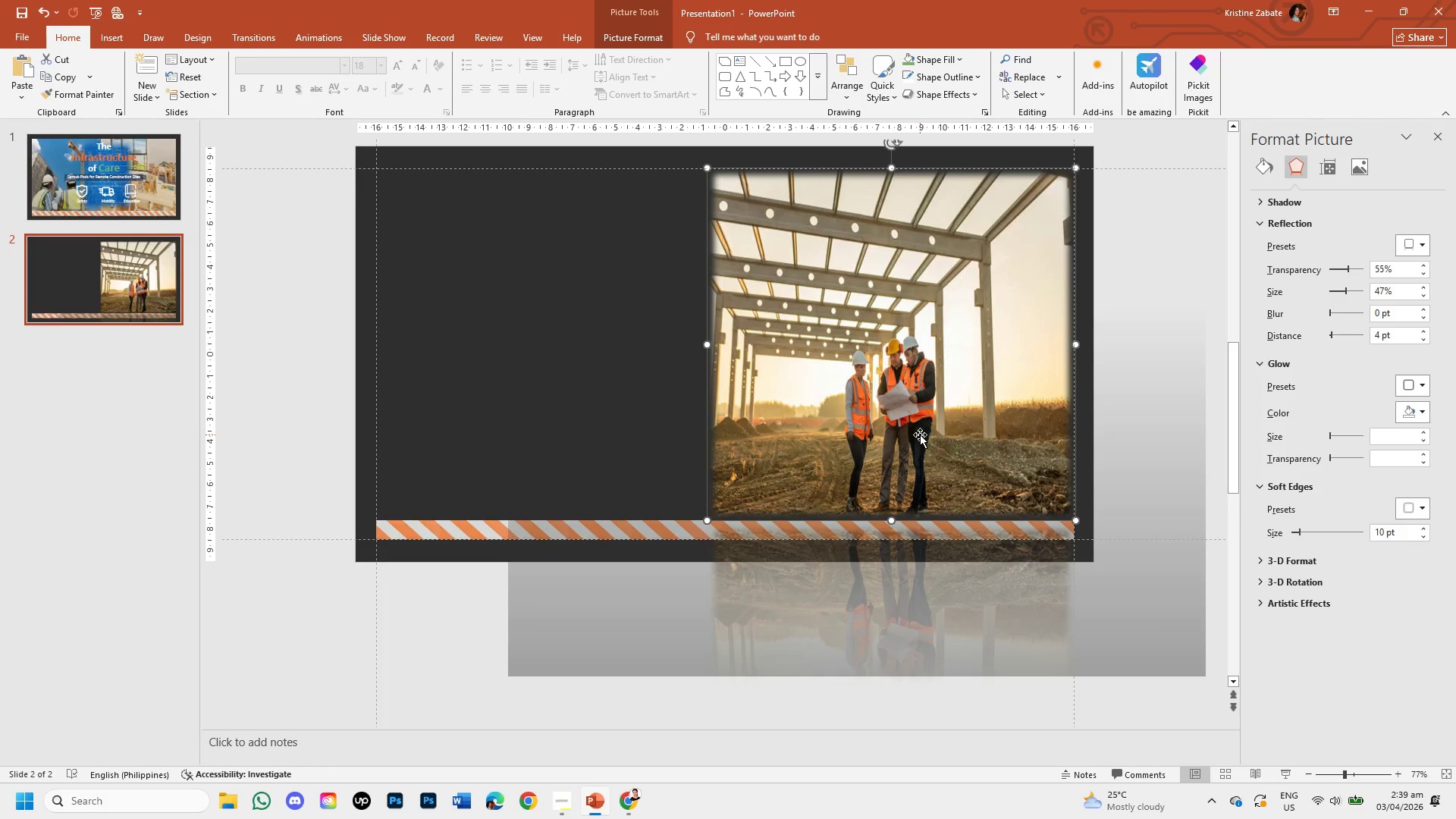 
key(Control+Z)
 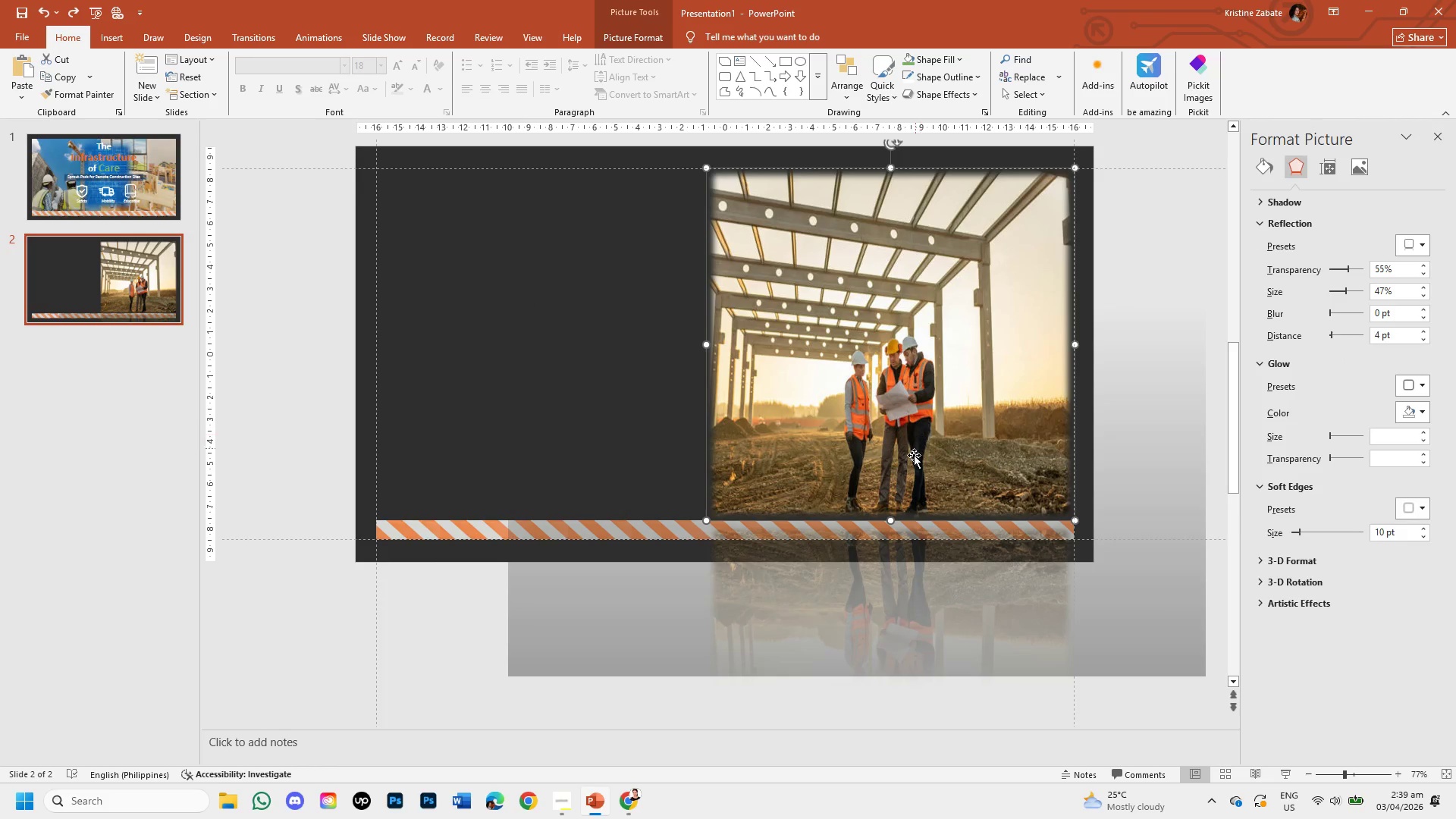 
key(Control+Z)
 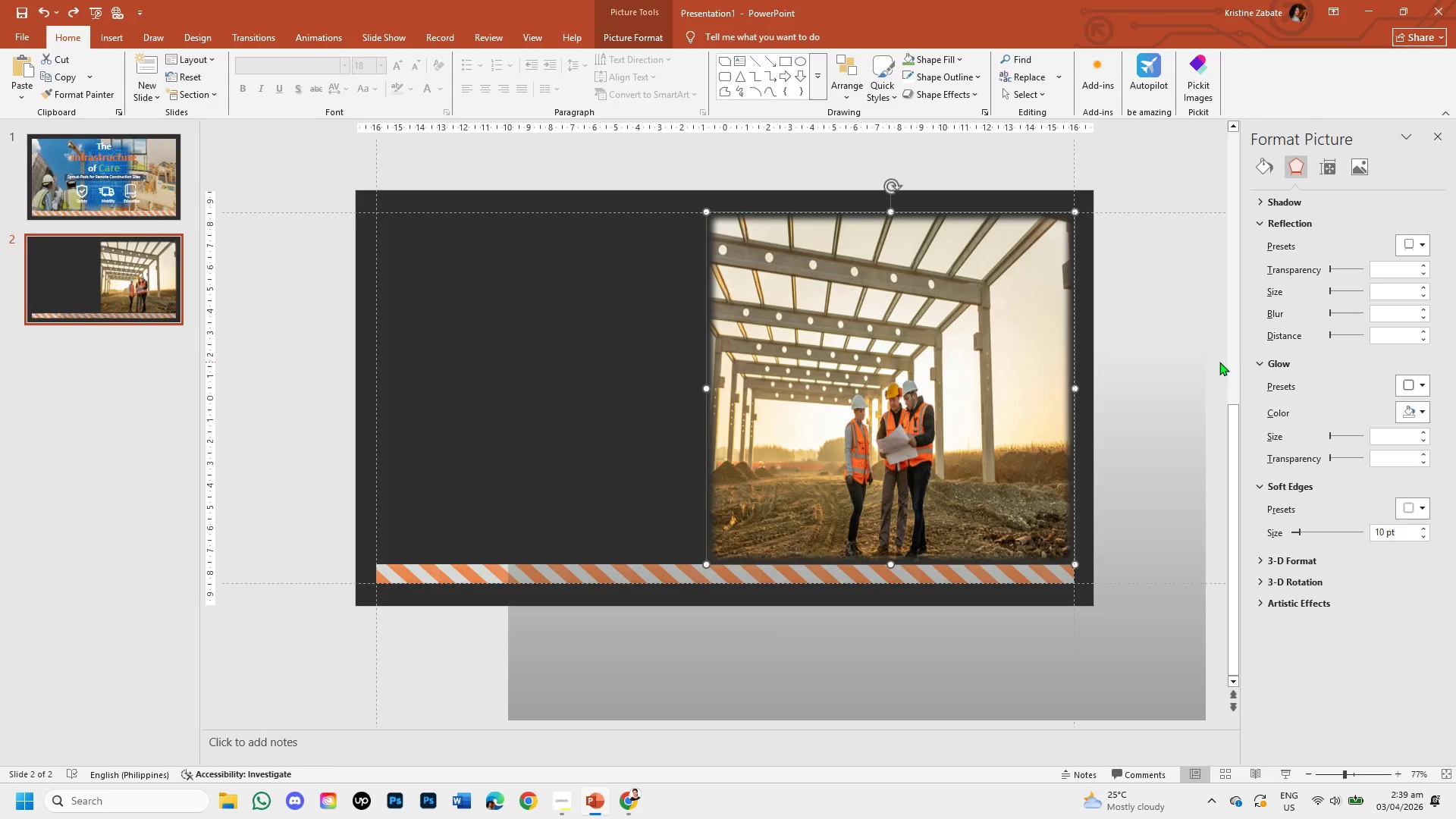 
left_click([1185, 356])
 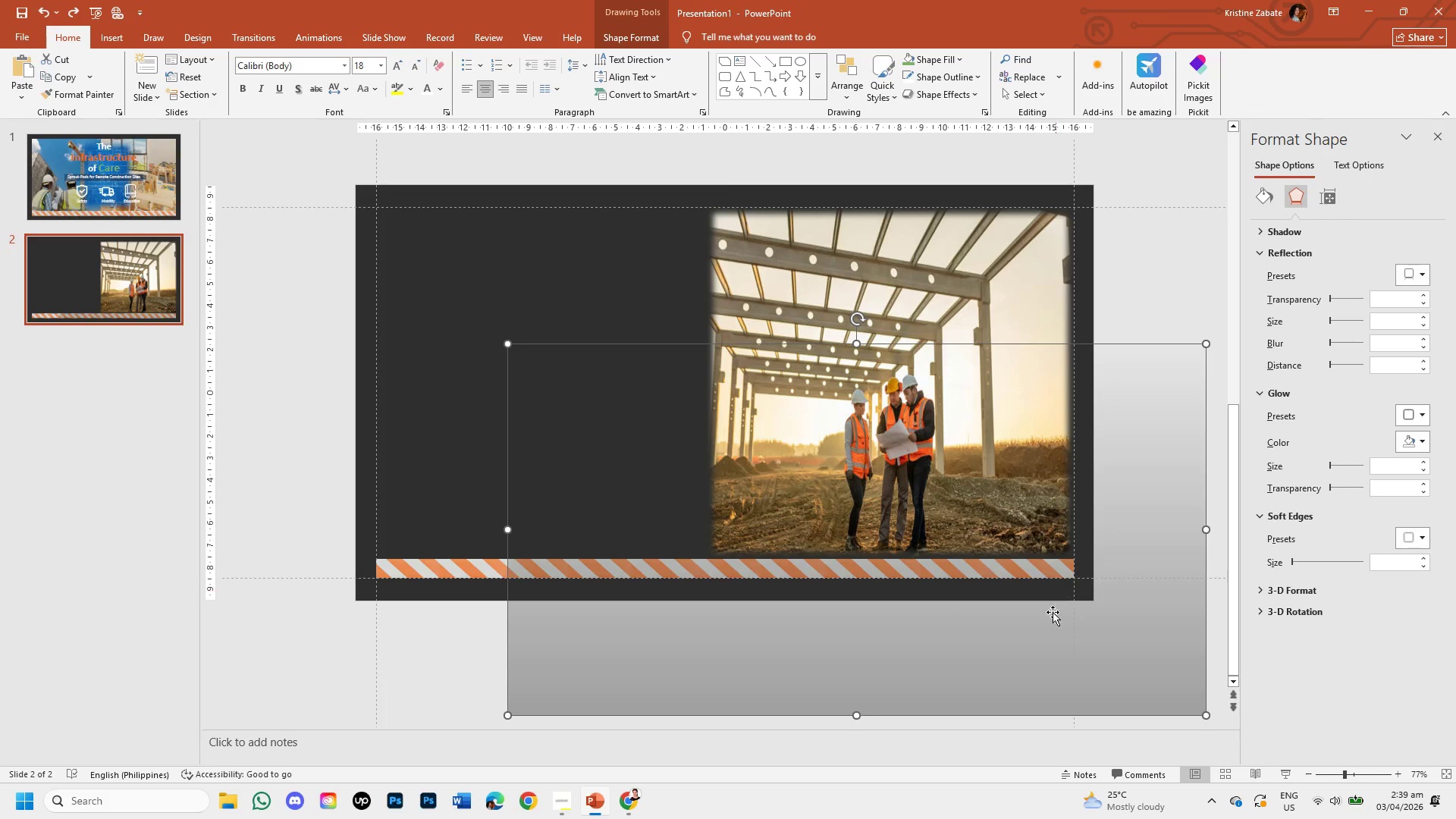 
left_click_drag(start_coordinate=[1018, 643], to_coordinate=[886, 503])
 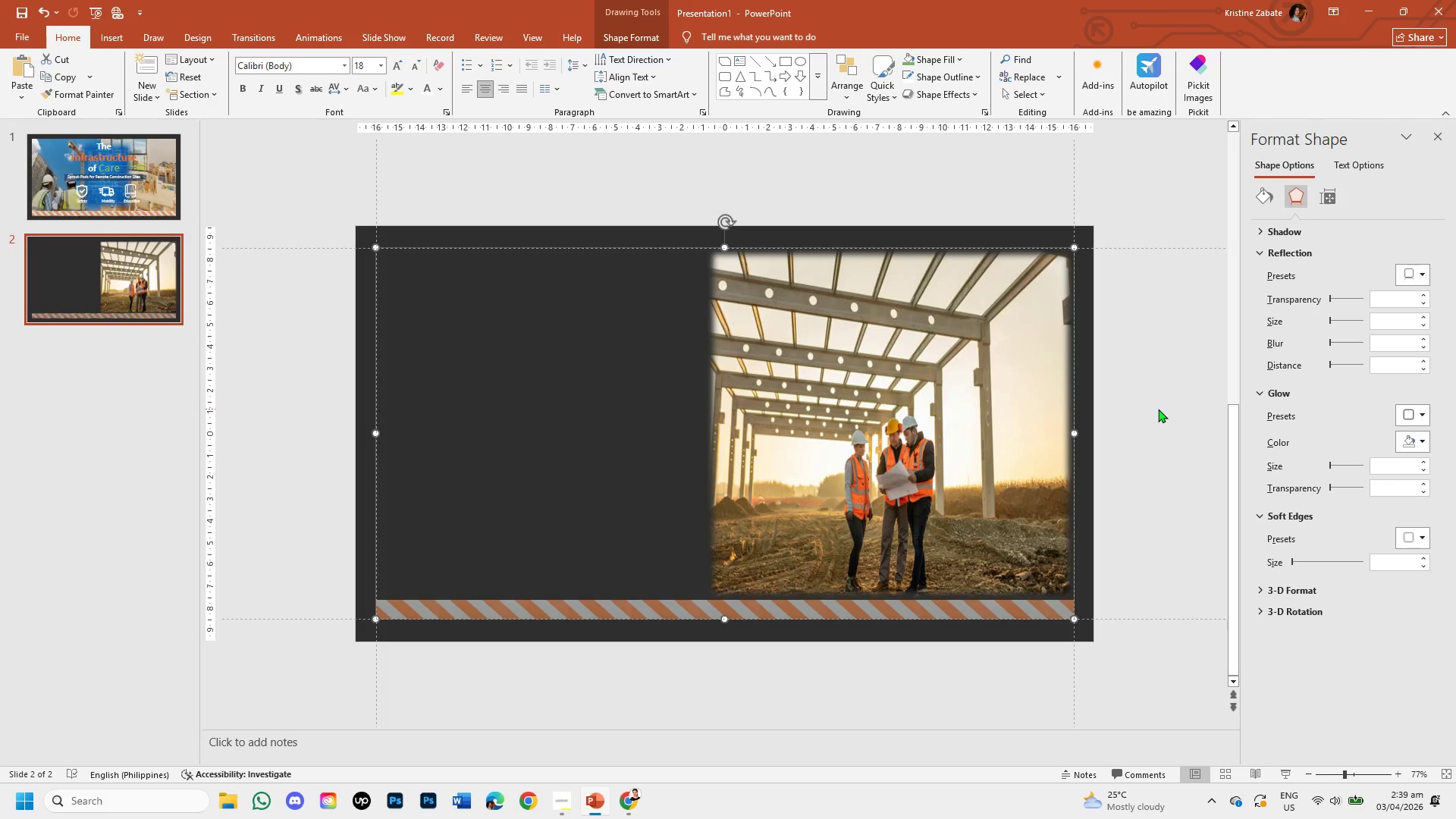 
left_click([1158, 409])
 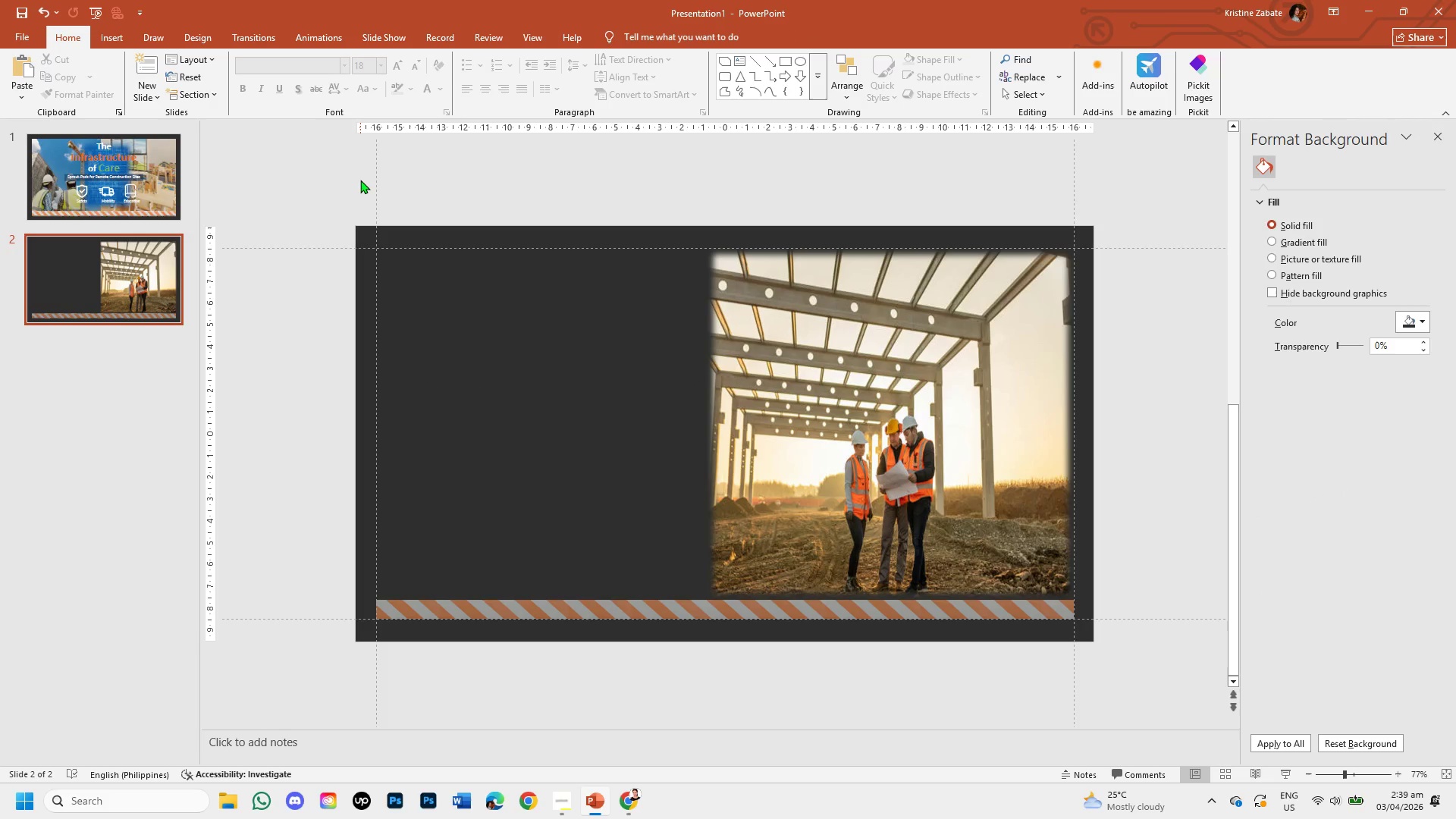 
left_click([123, 35])
 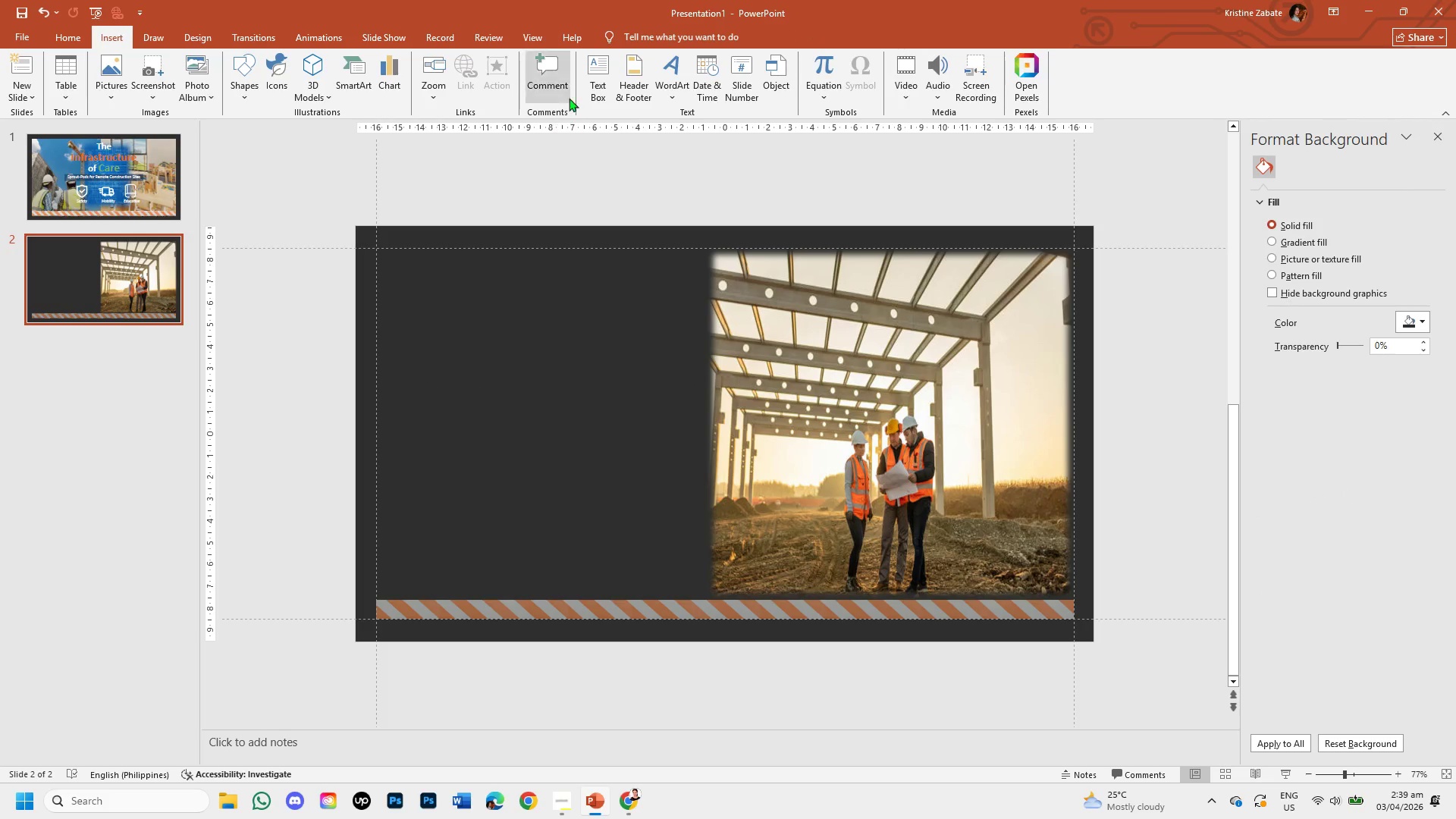 
left_click([592, 83])
 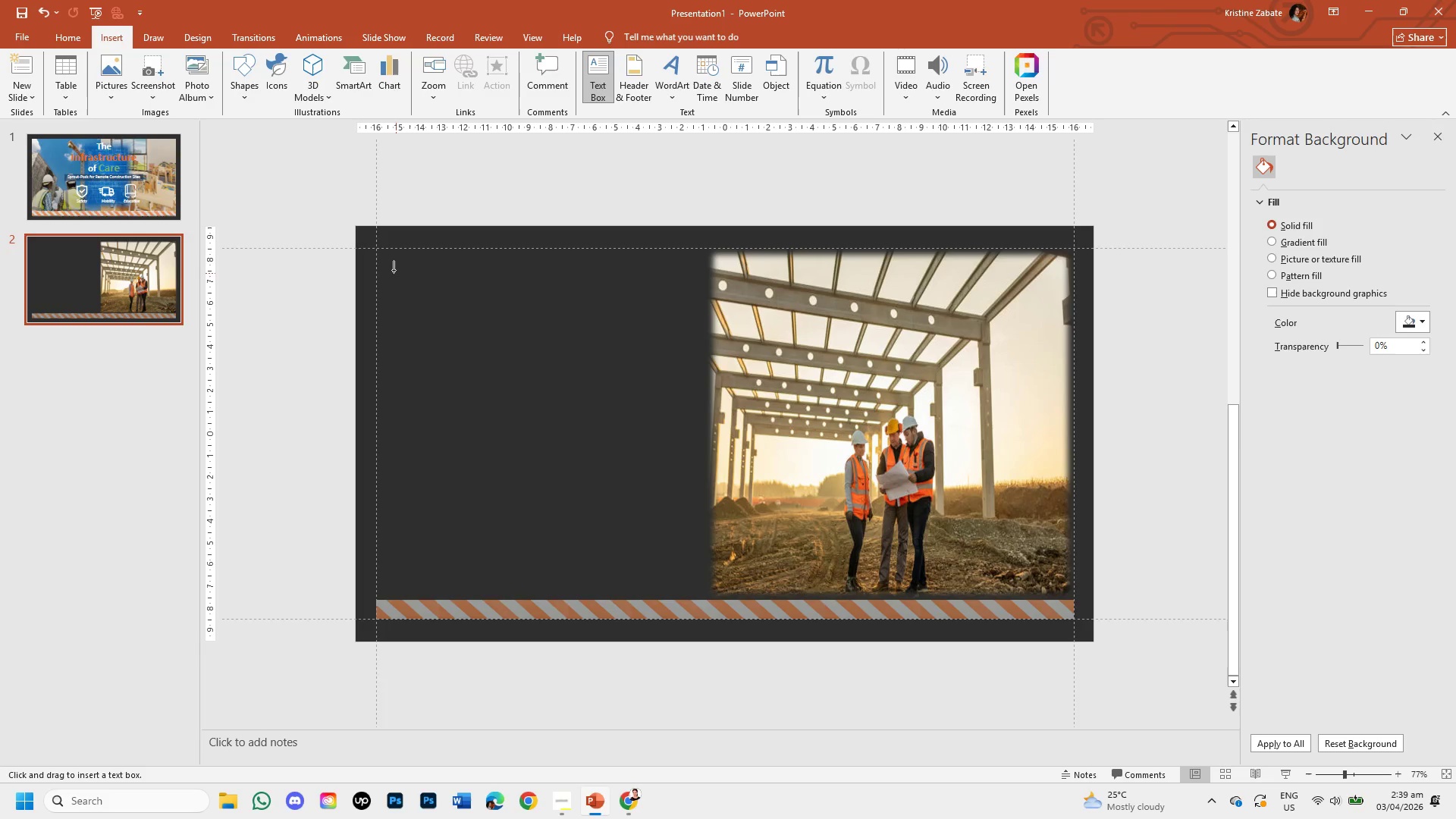 
left_click_drag(start_coordinate=[393, 264], to_coordinate=[670, 334])
 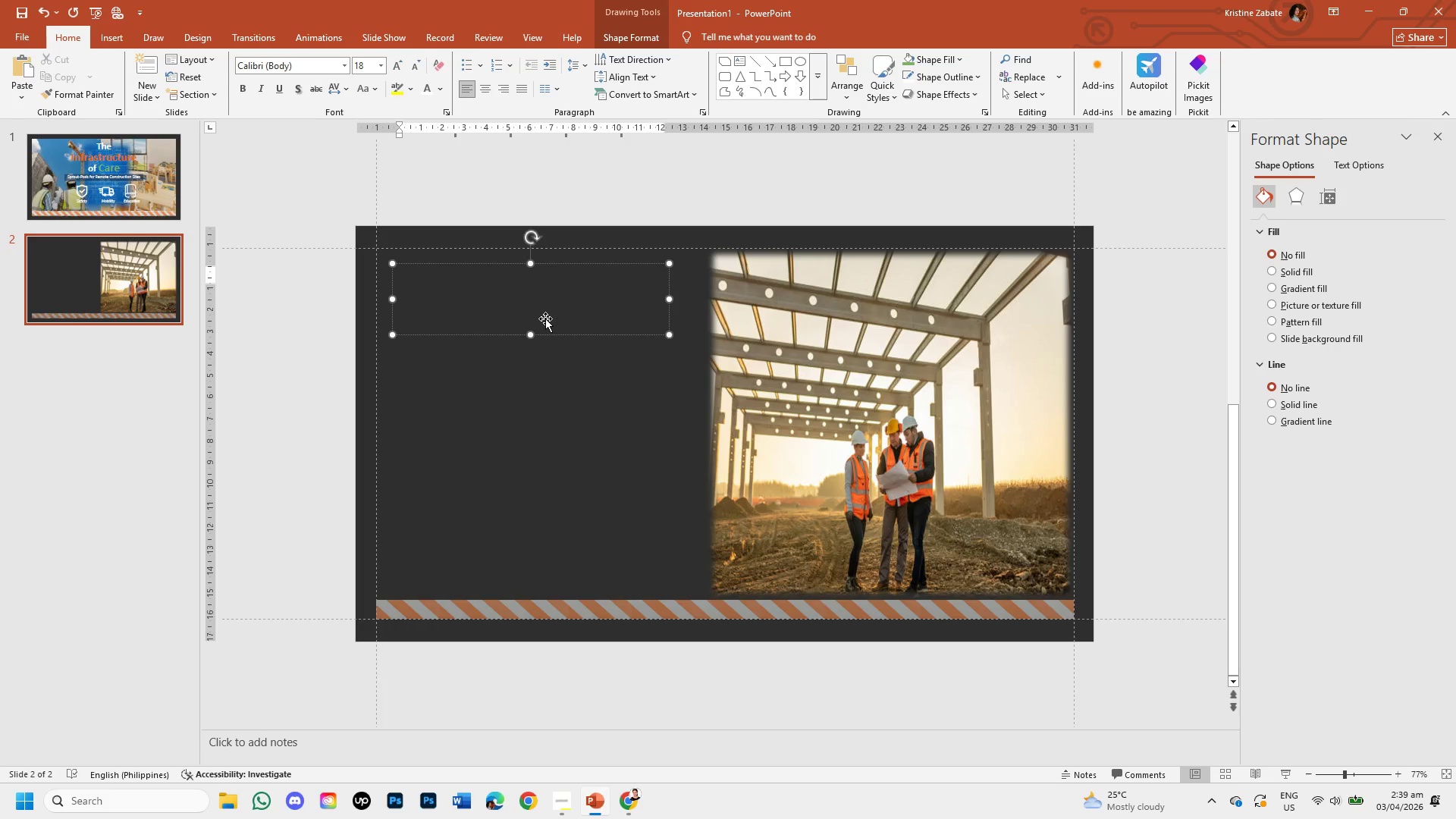 
key(CapsLock)
 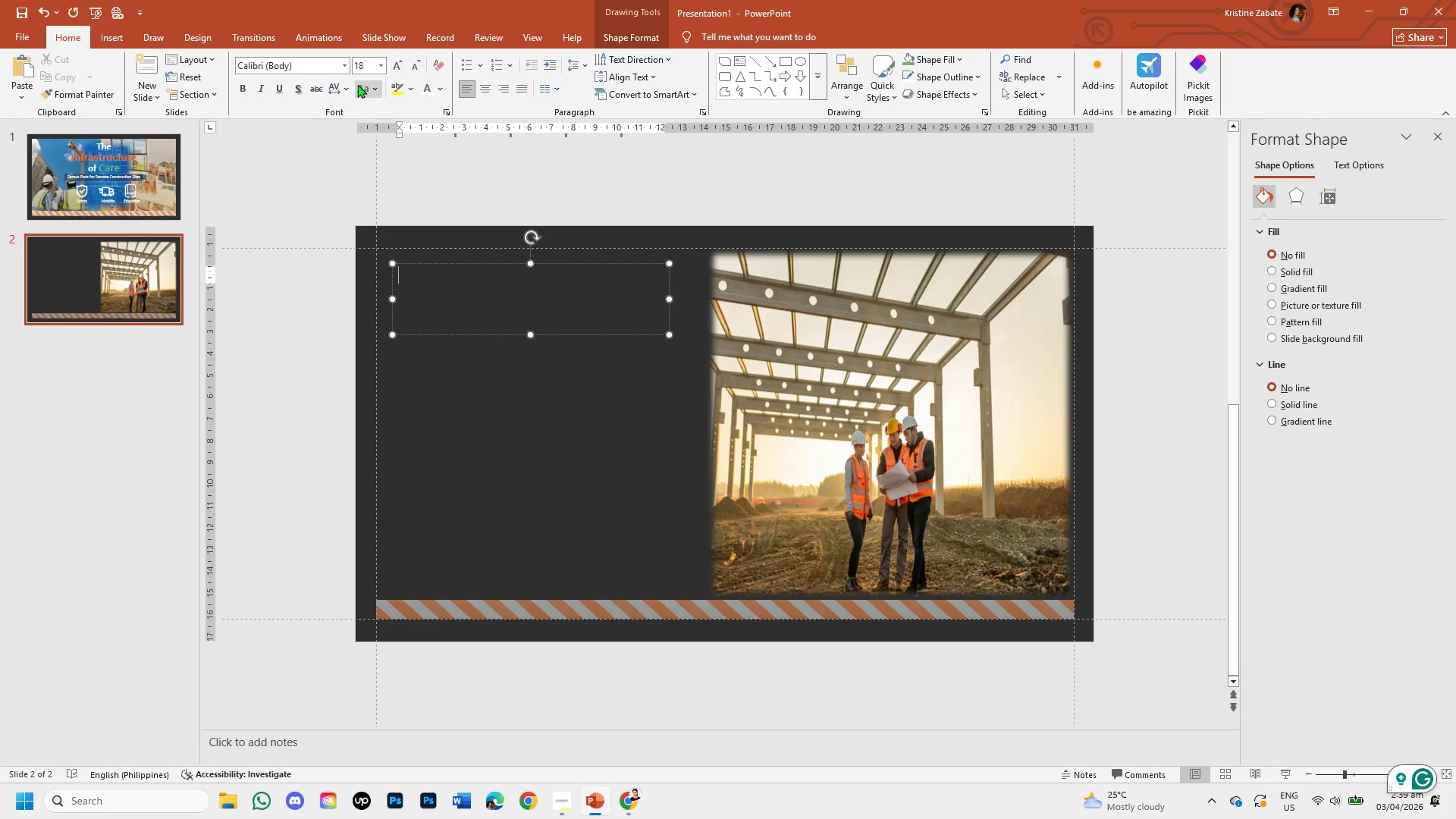 
left_click([347, 65])
 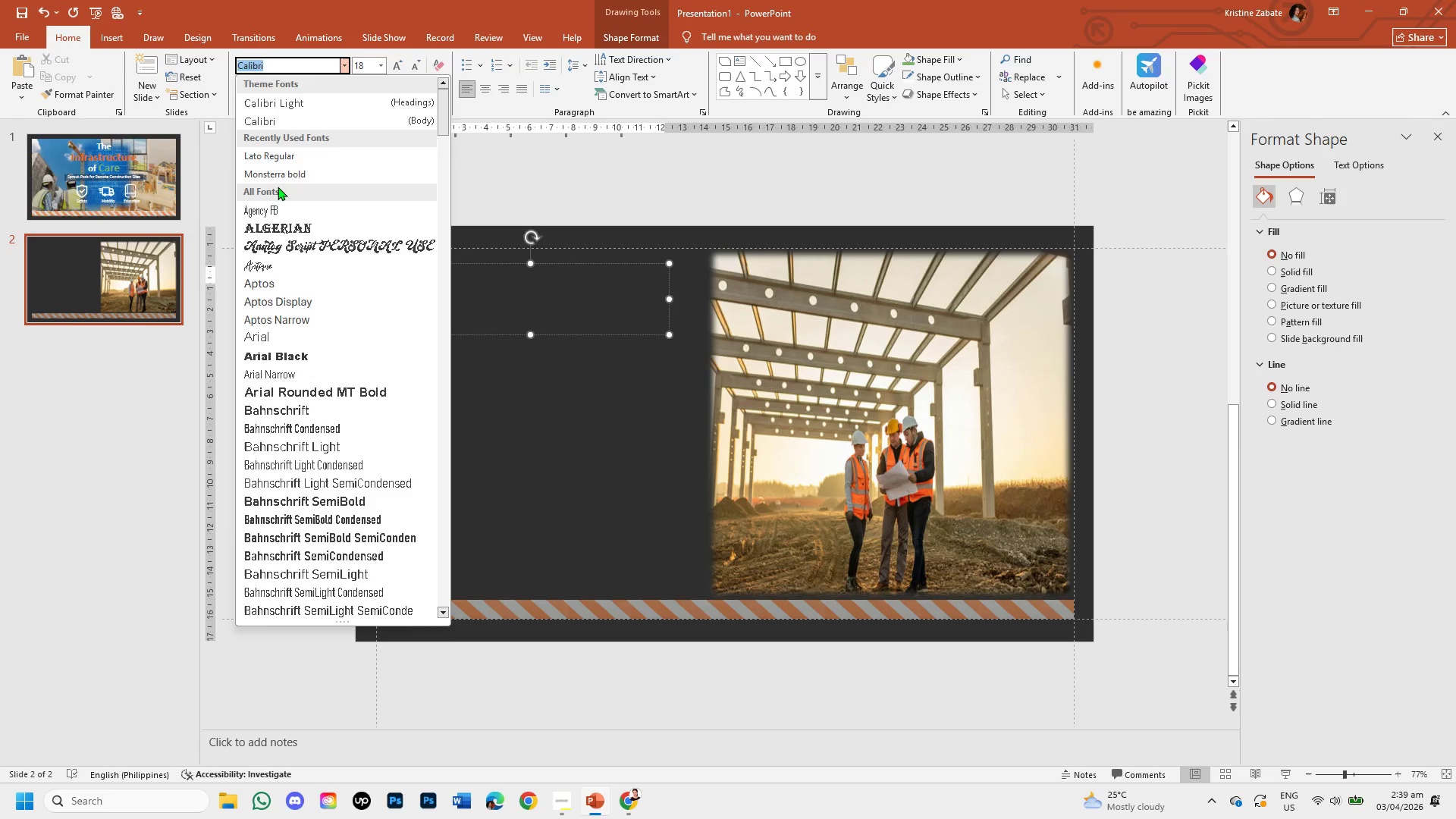 
left_click([280, 177])
 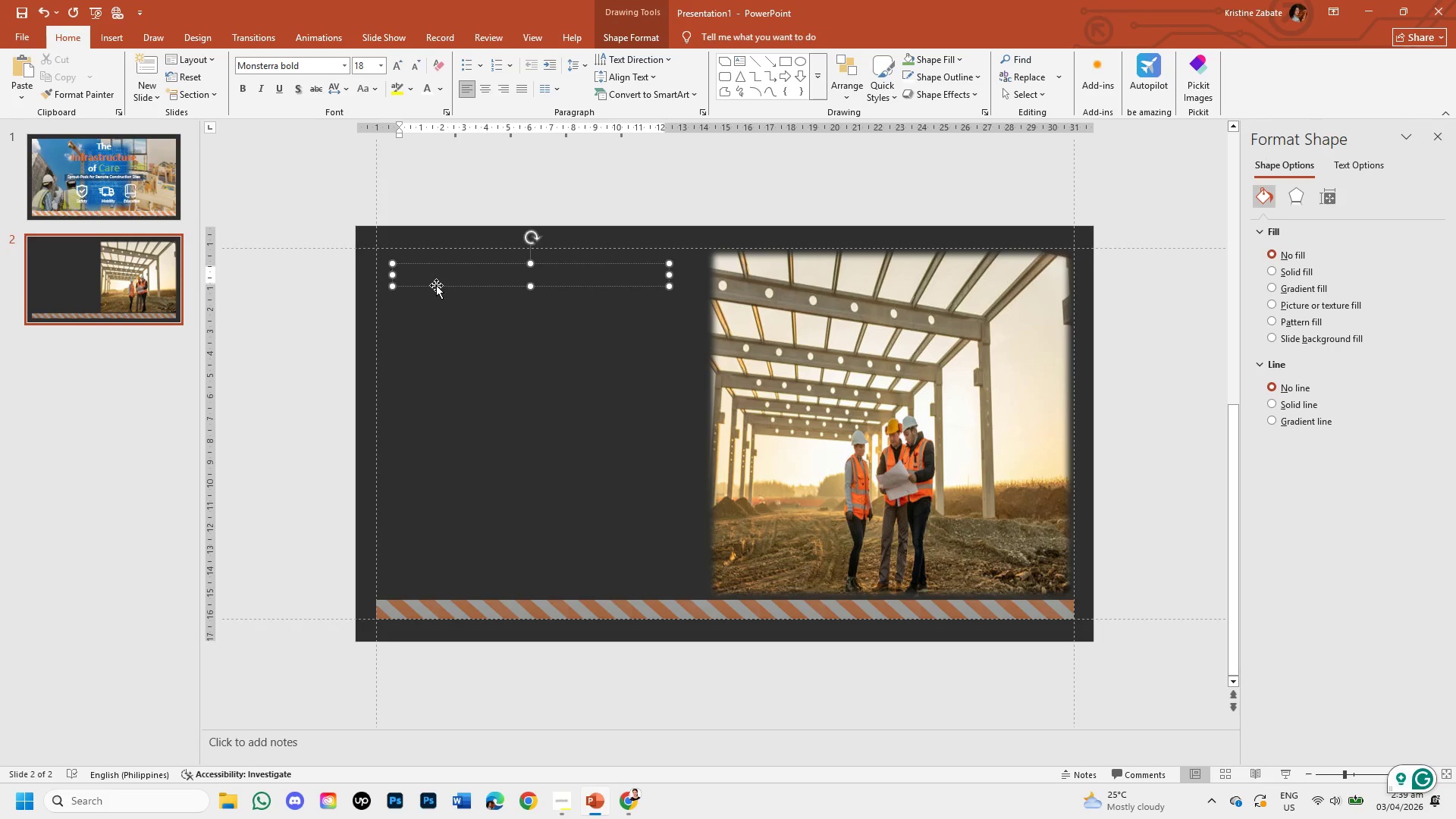 
type(t)
key(Backspace)
type(THE LABOR GROUP )
 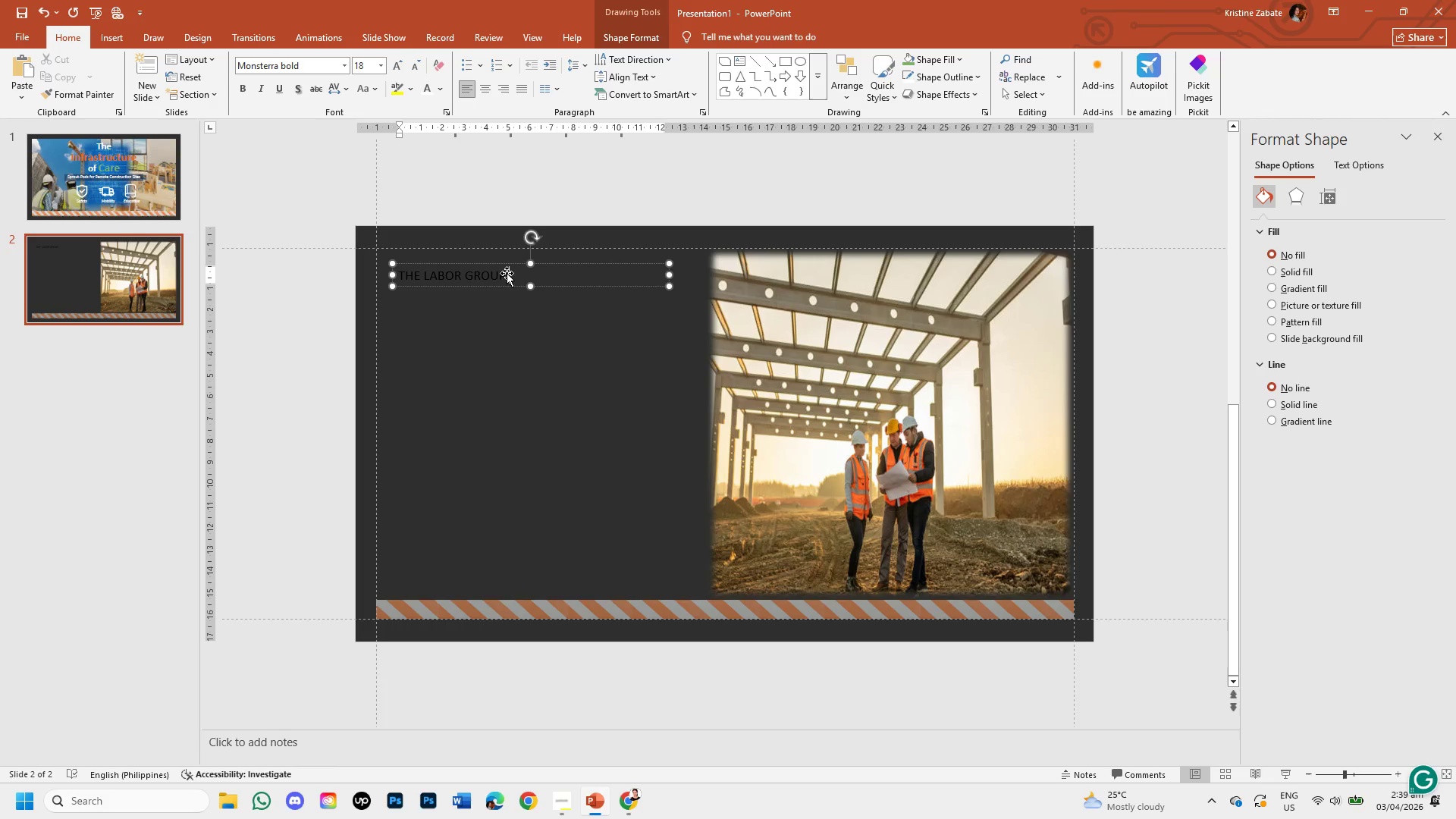 
left_click_drag(start_coordinate=[503, 274], to_coordinate=[385, 280])
 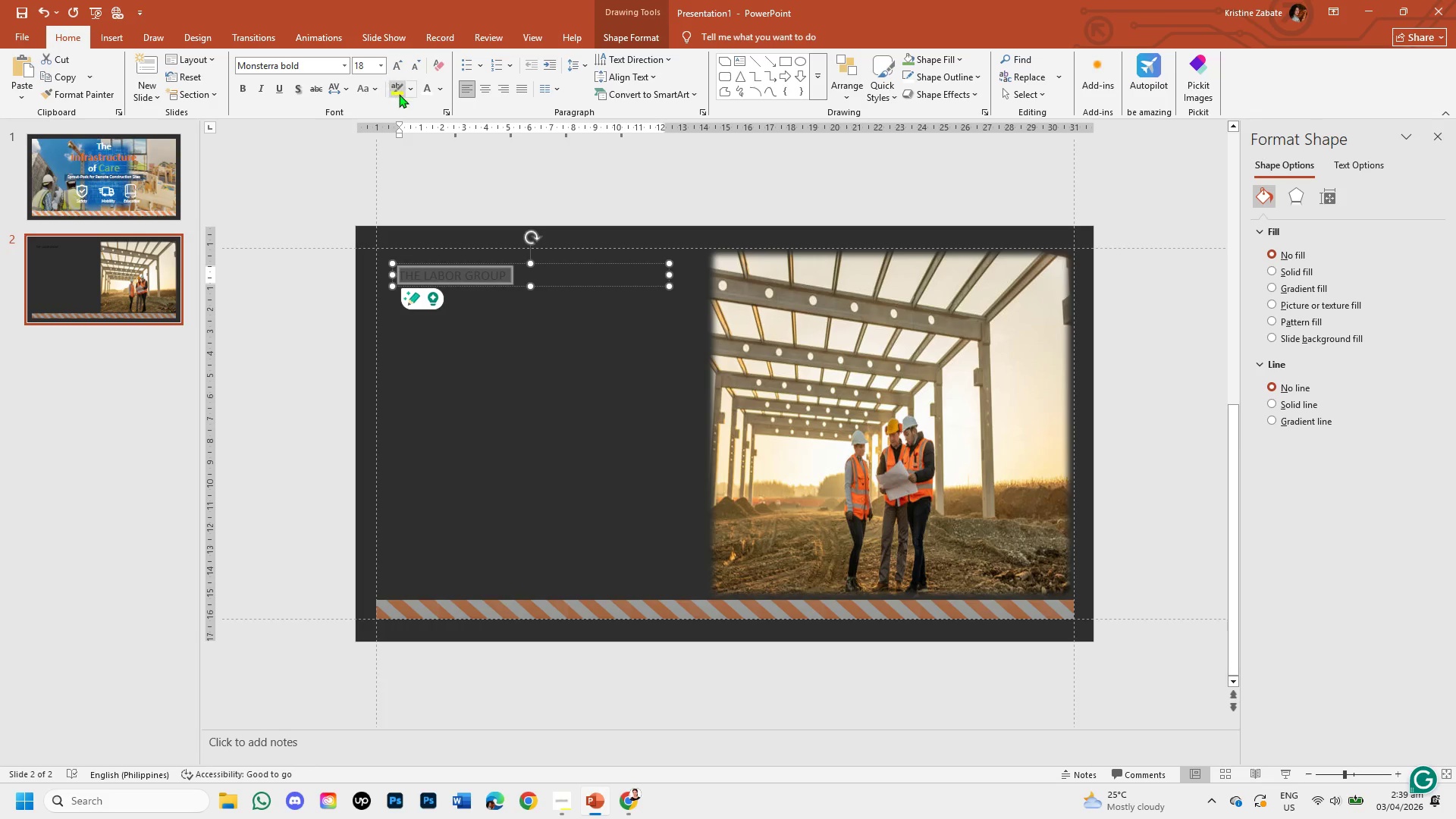 
left_click([425, 89])
 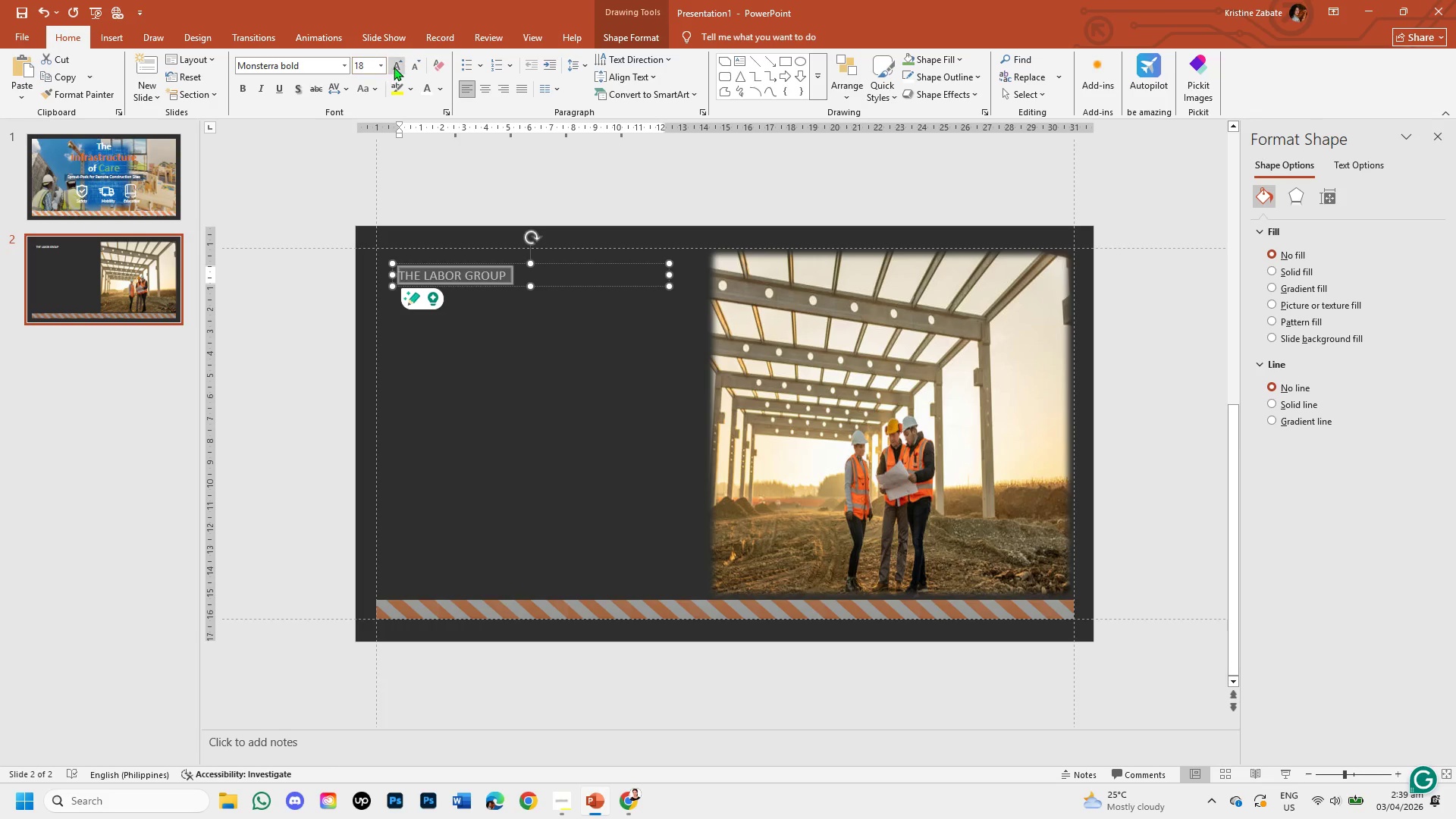 
double_click([394, 67])
 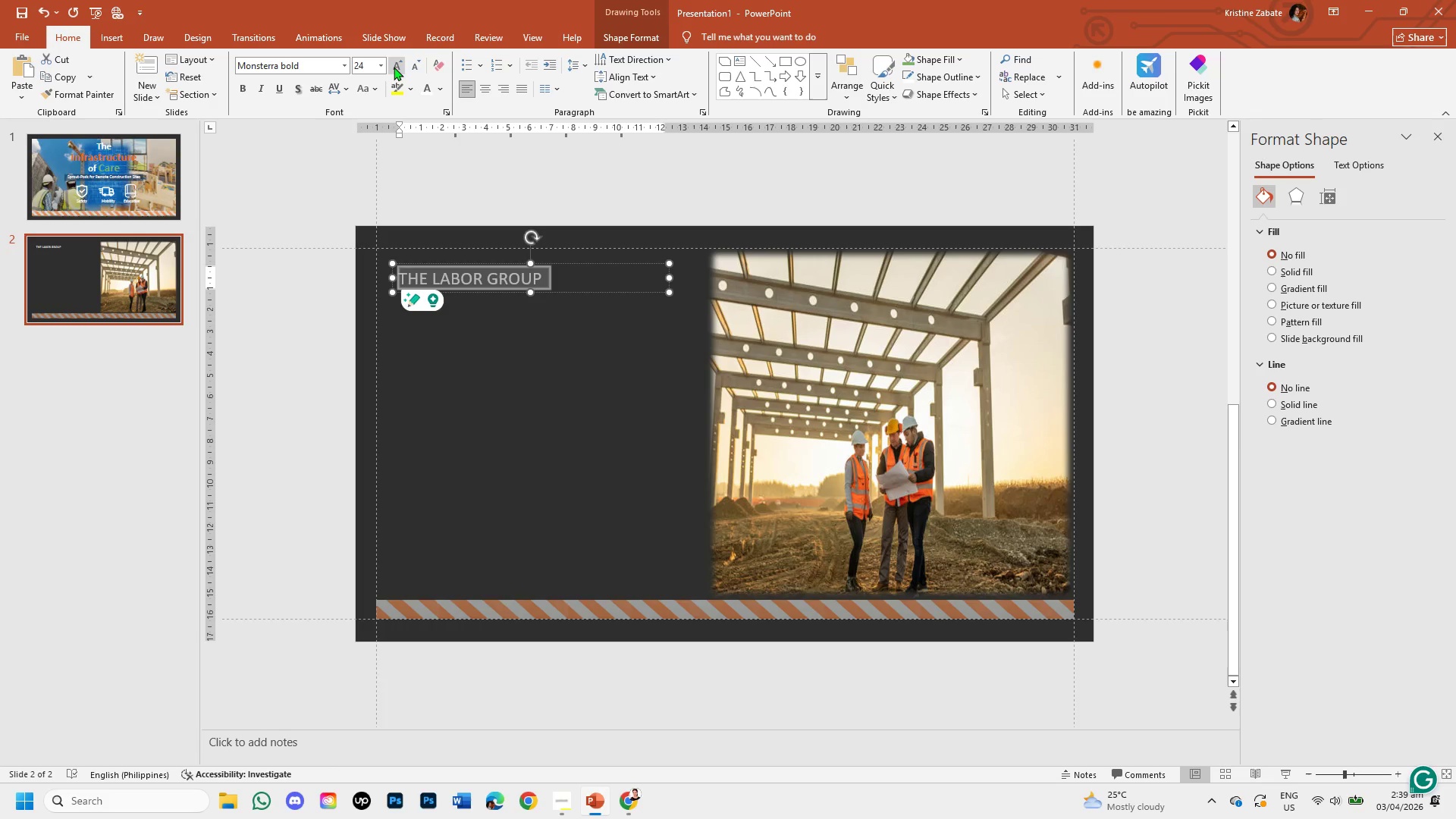 
triple_click([394, 67])
 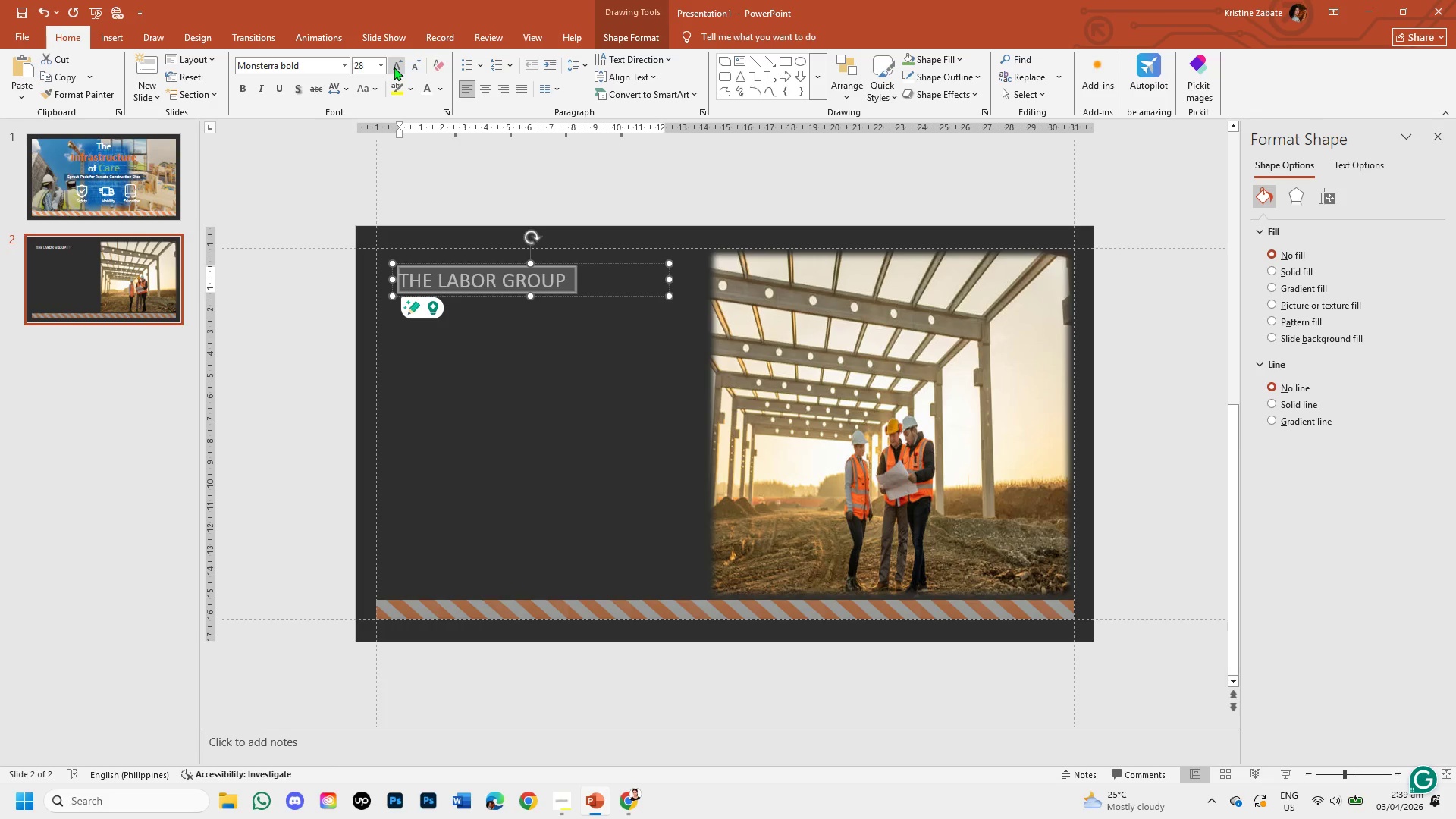 
left_click([394, 67])
 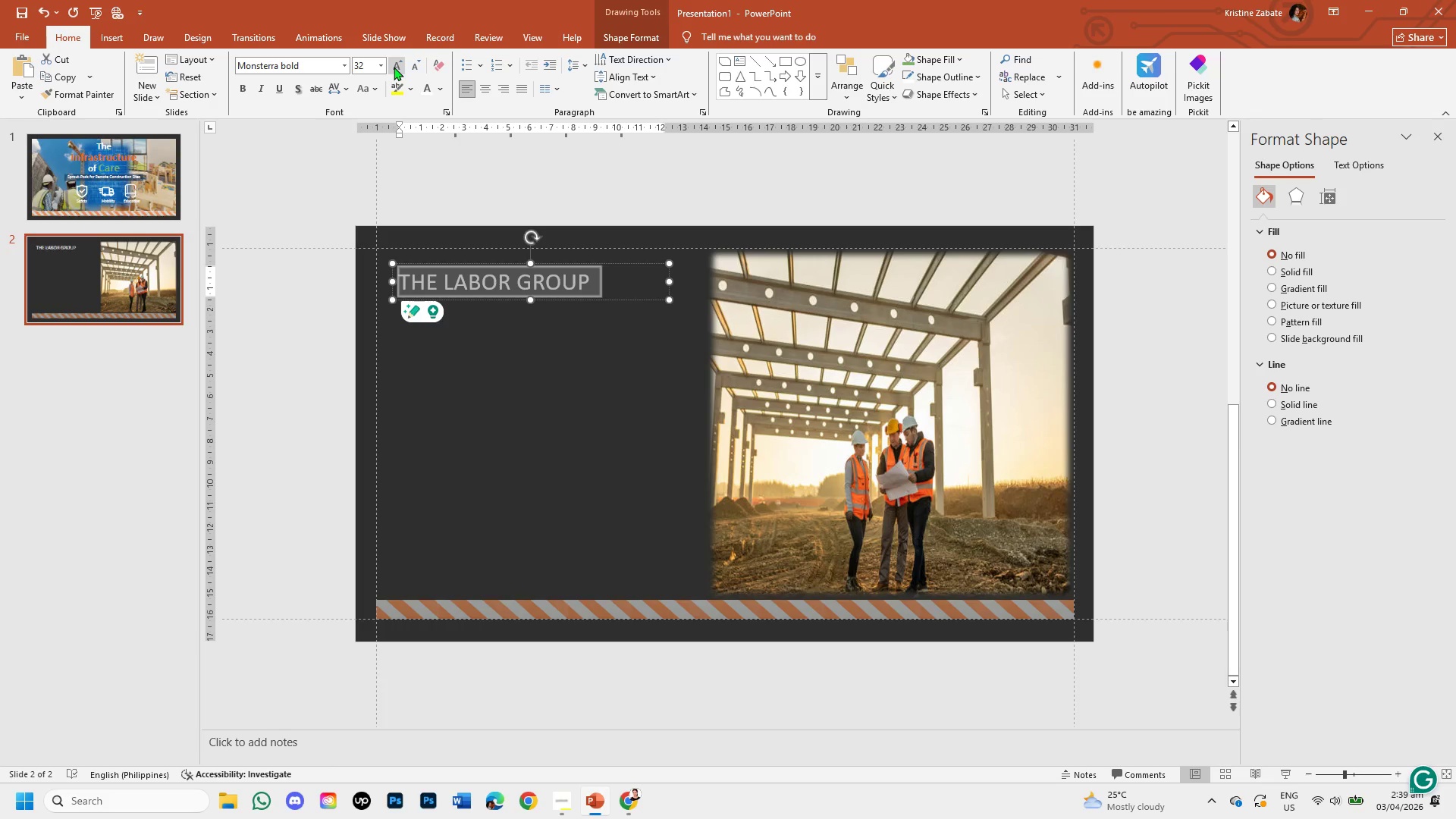 
left_click([394, 67])
 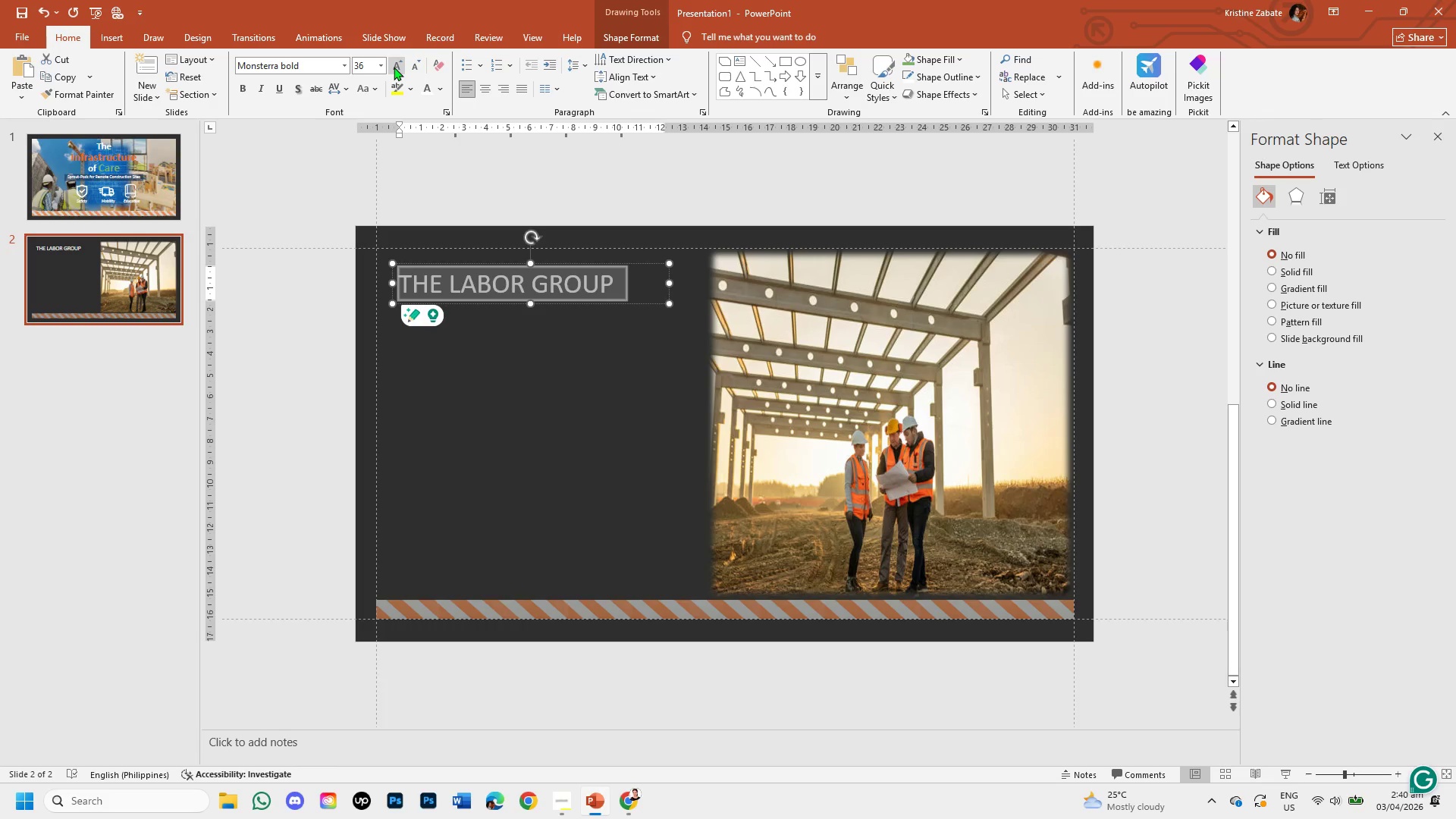 
mouse_move([411, 86])
 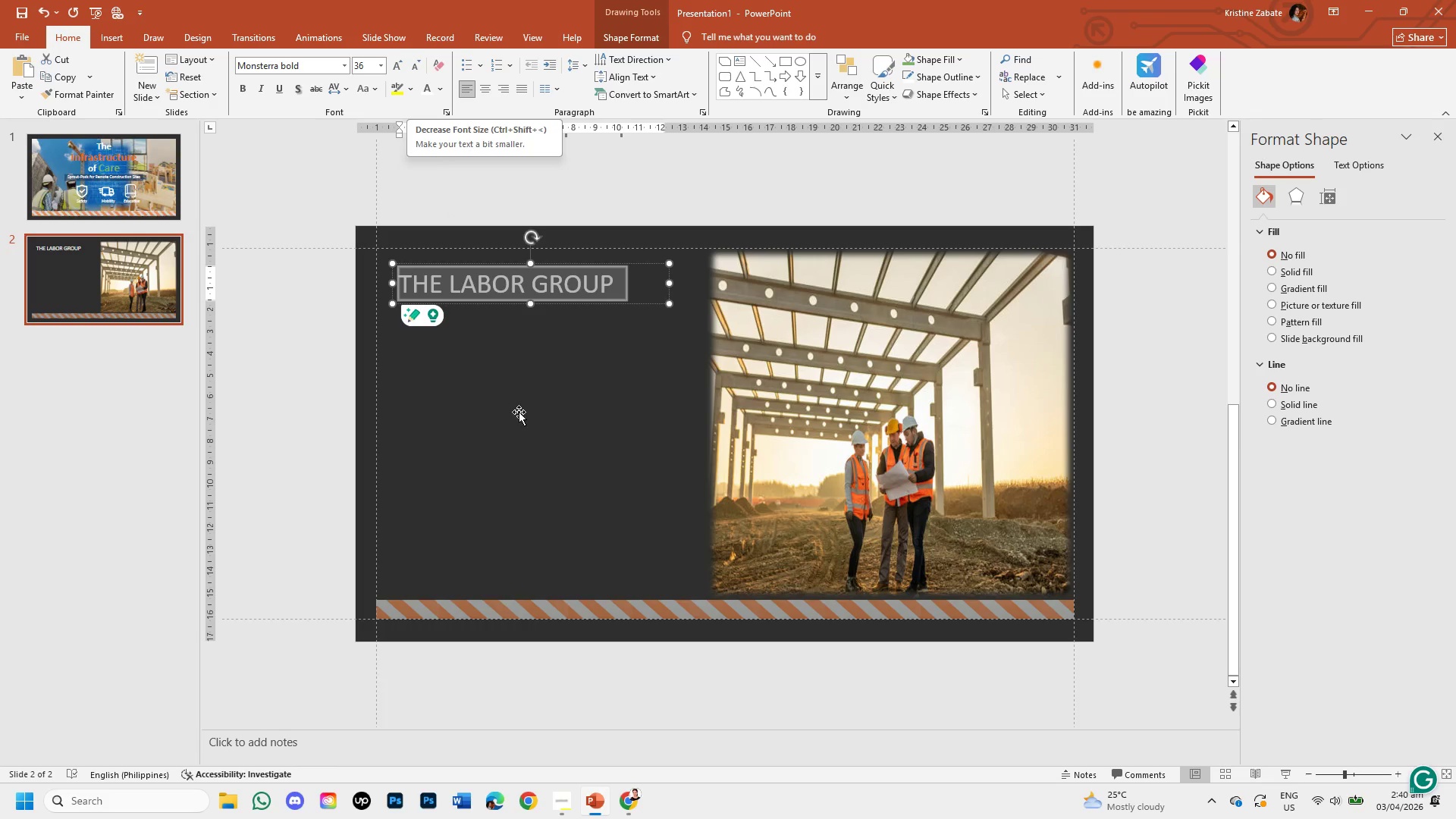 
left_click([519, 412])
 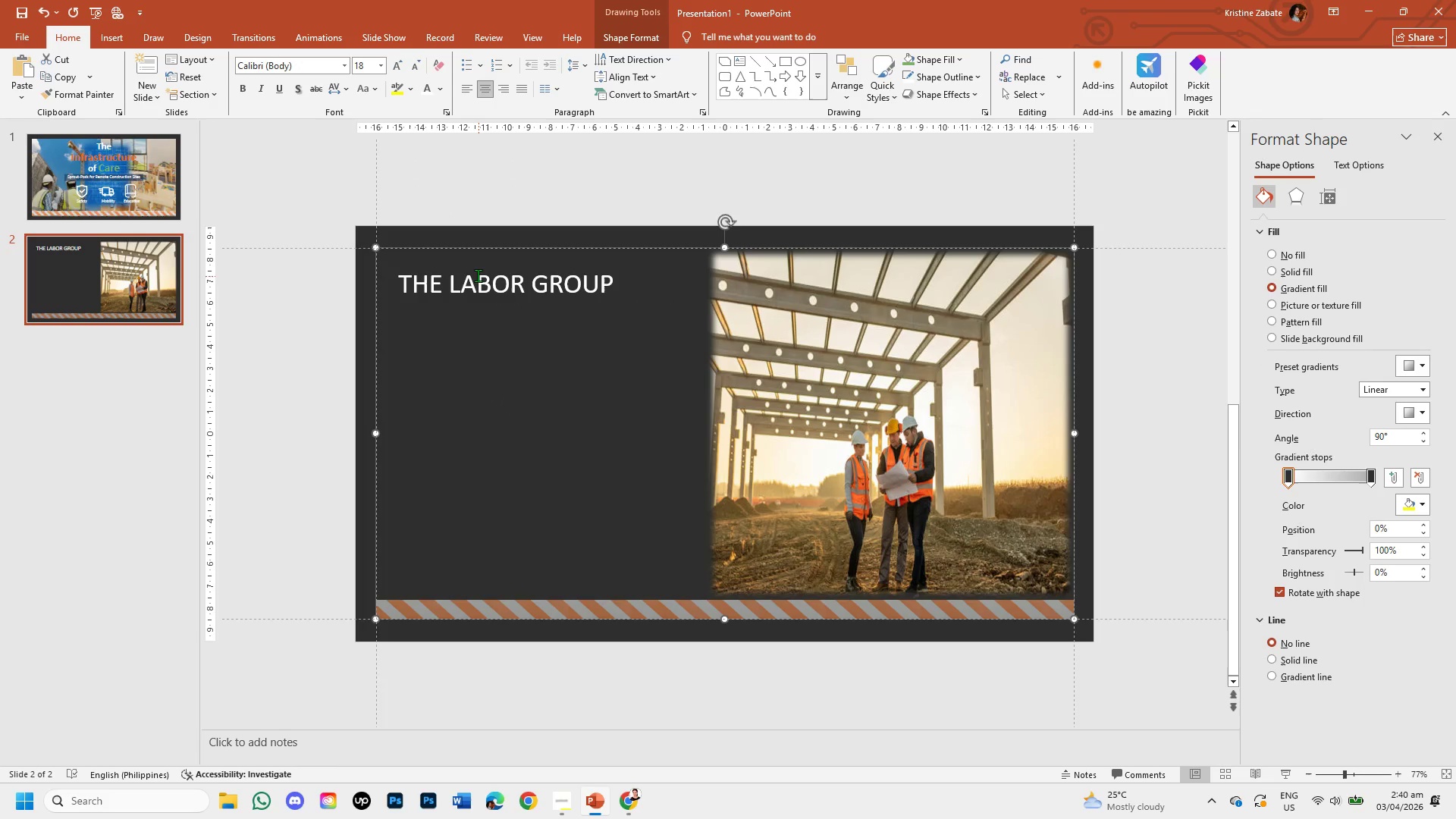 
left_click([478, 275])
 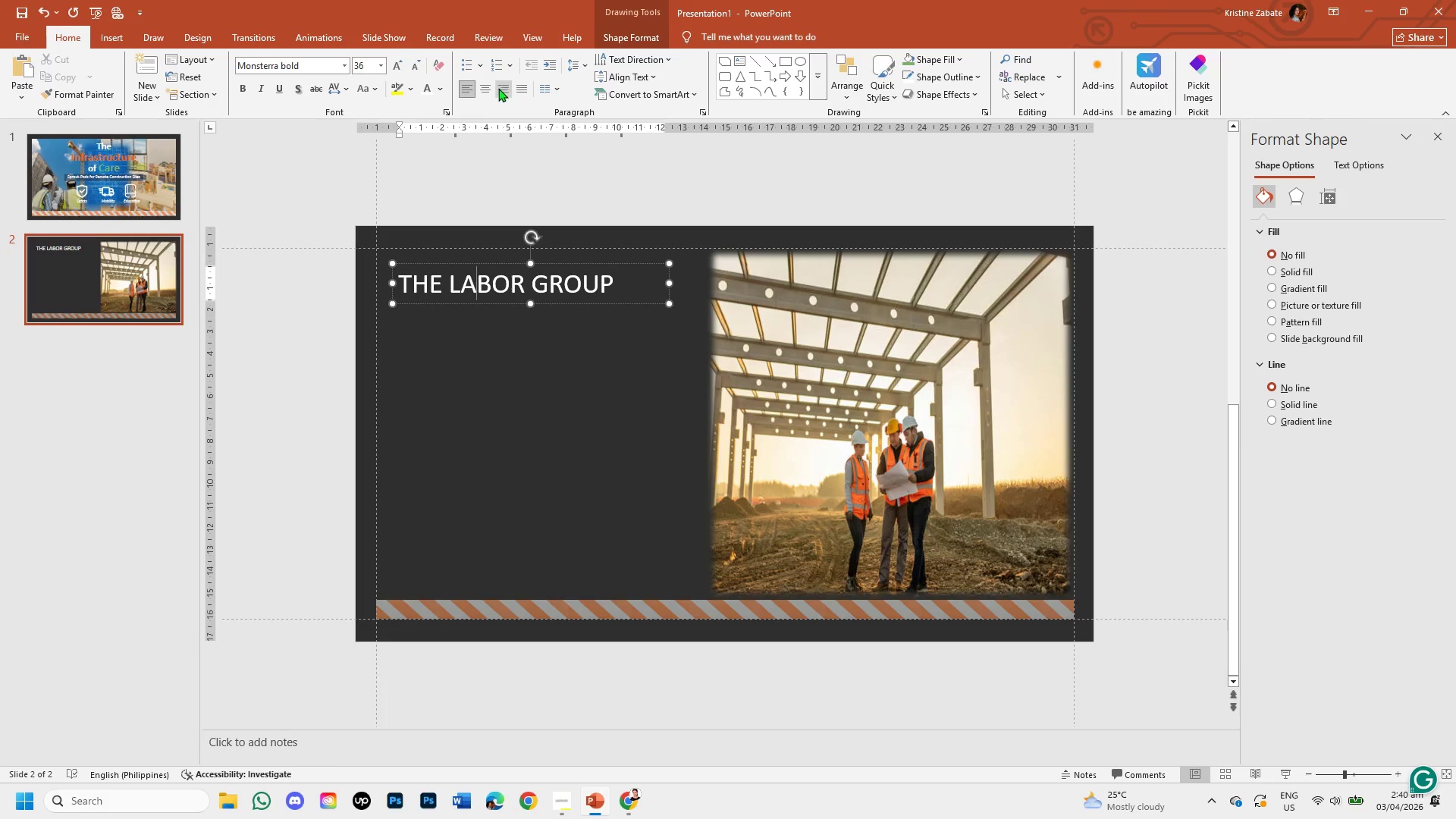 
left_click([485, 89])
 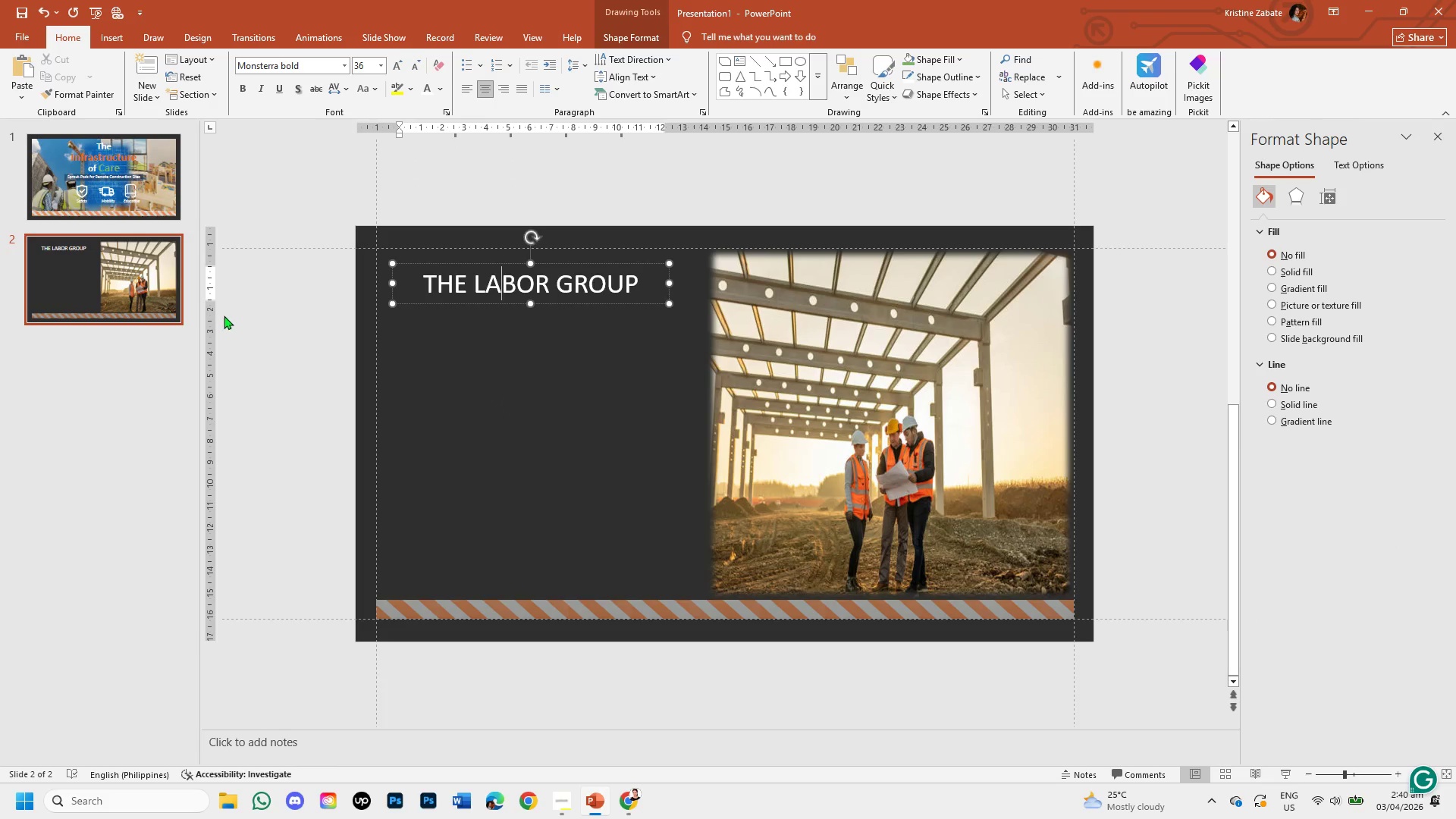 
left_click([256, 332])
 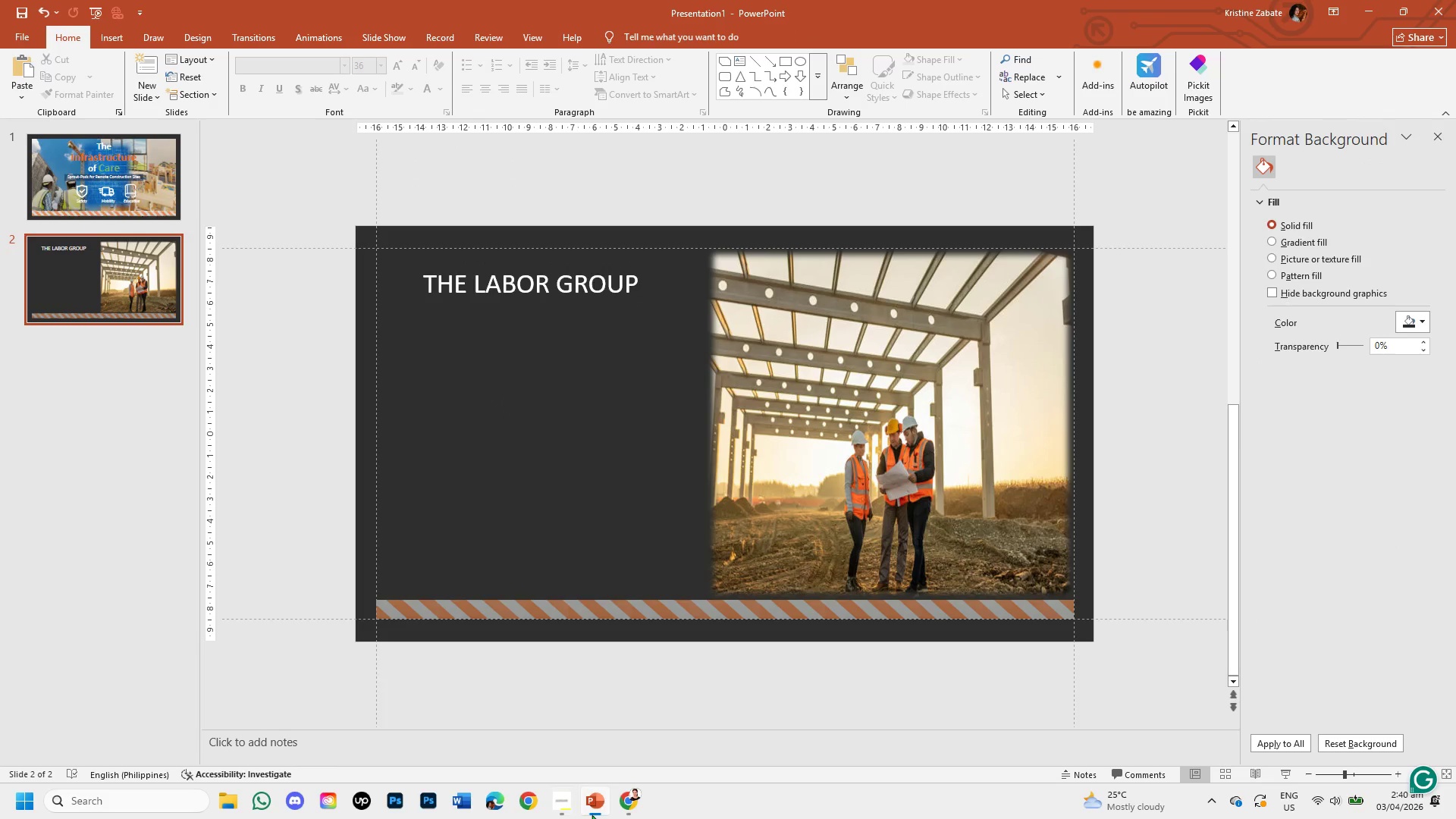 
left_click([621, 799])
 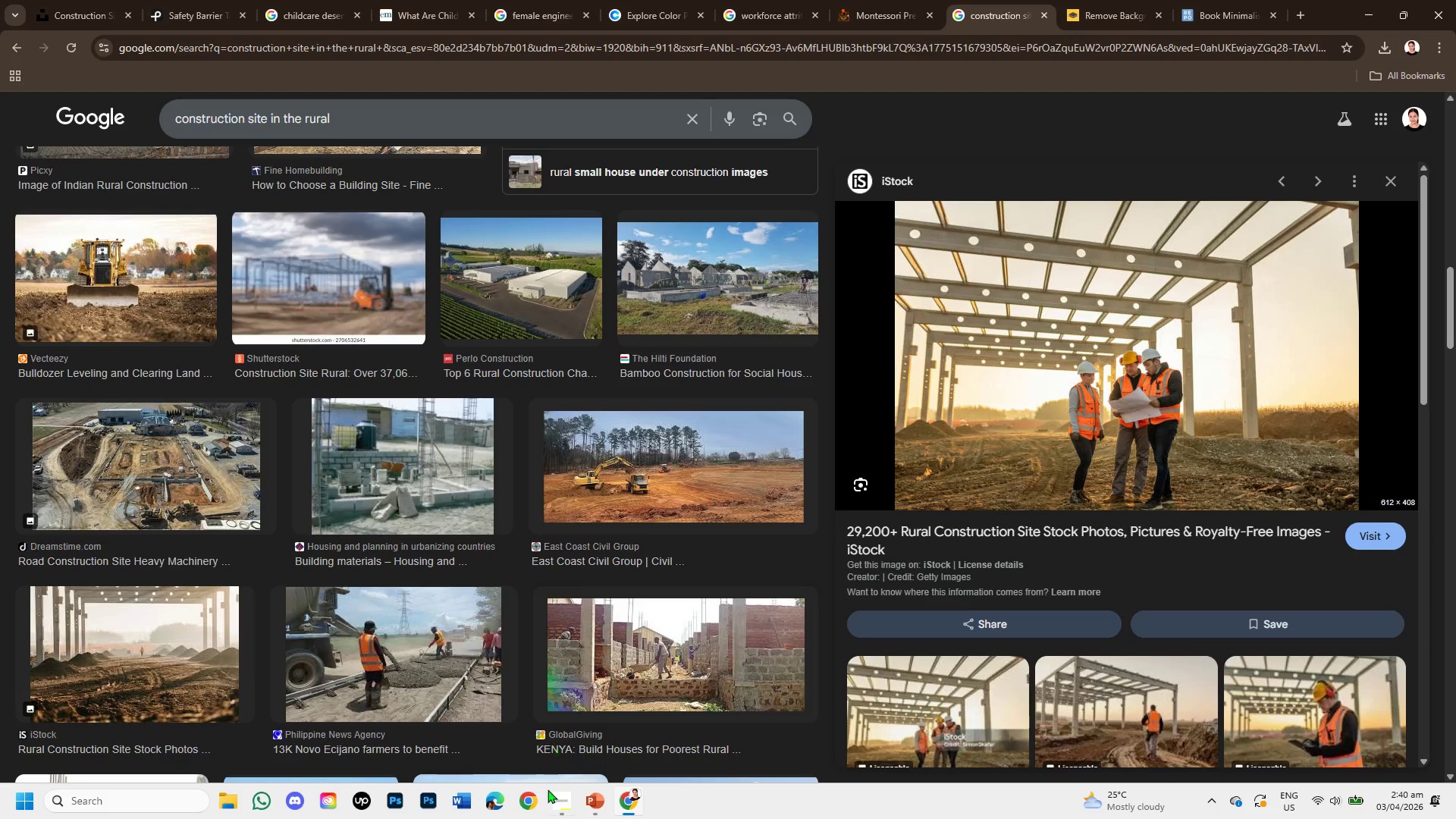 
left_click([554, 792])